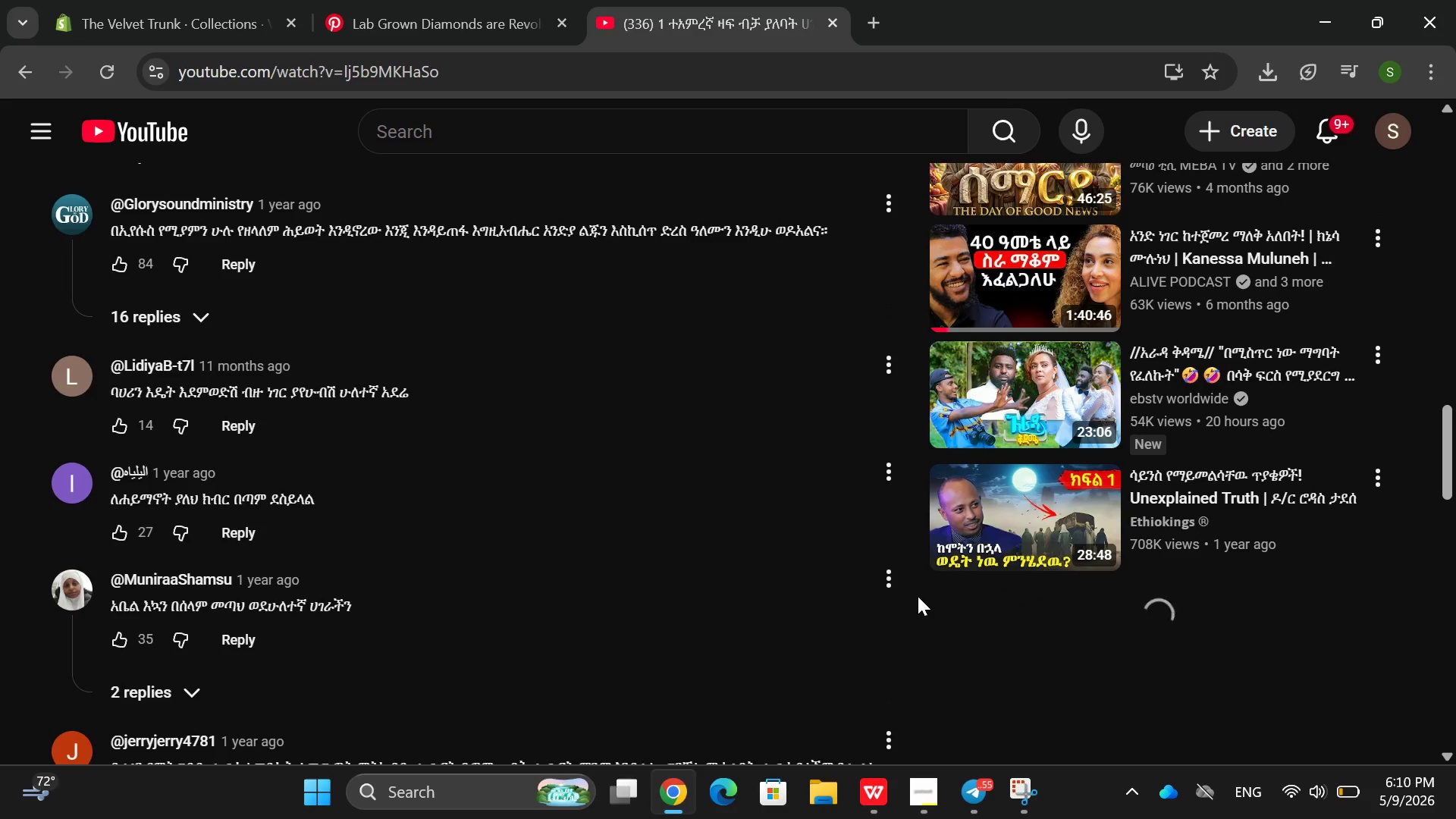 
wait(17.59)
 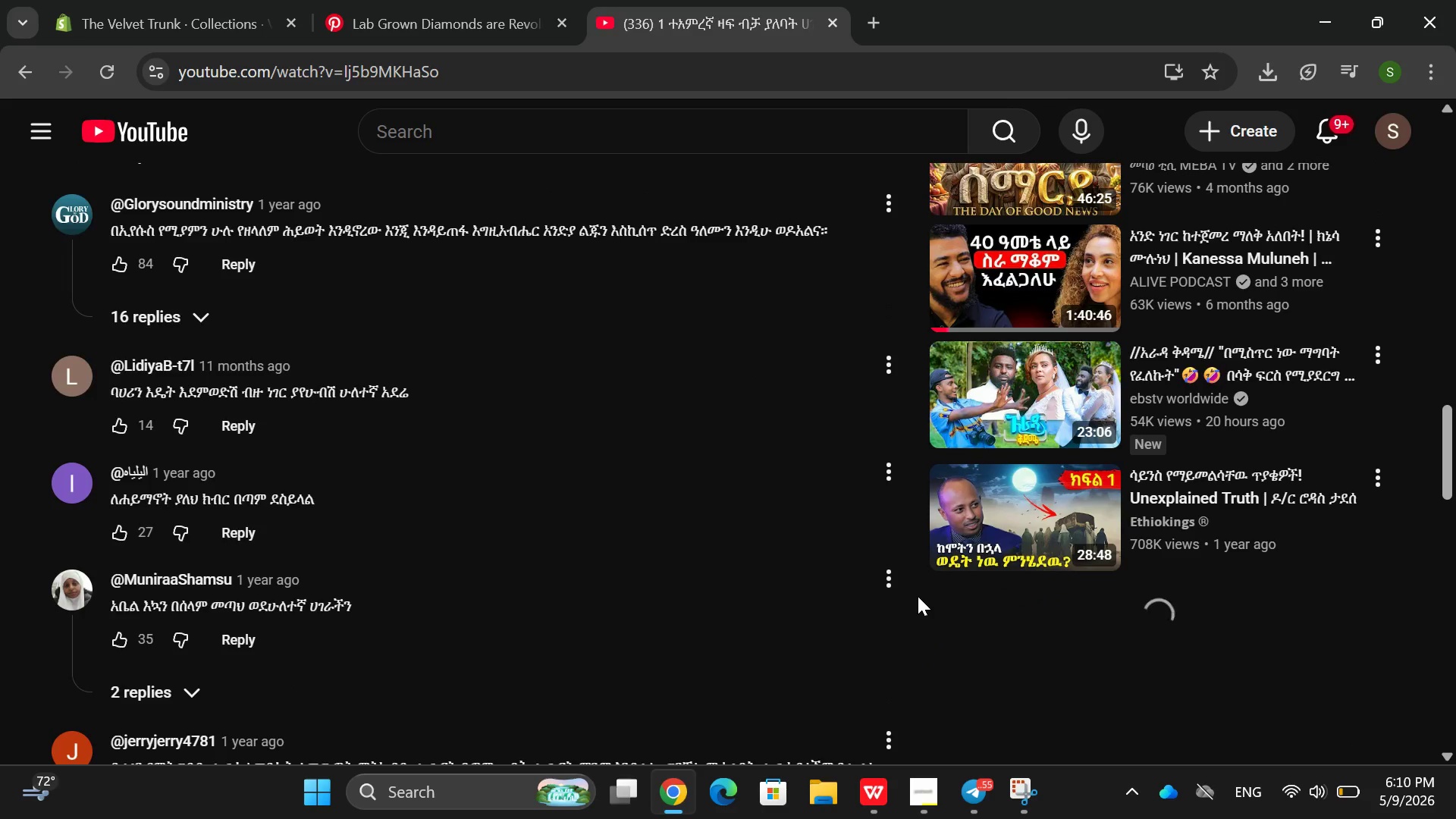 
left_click([242, 0])
 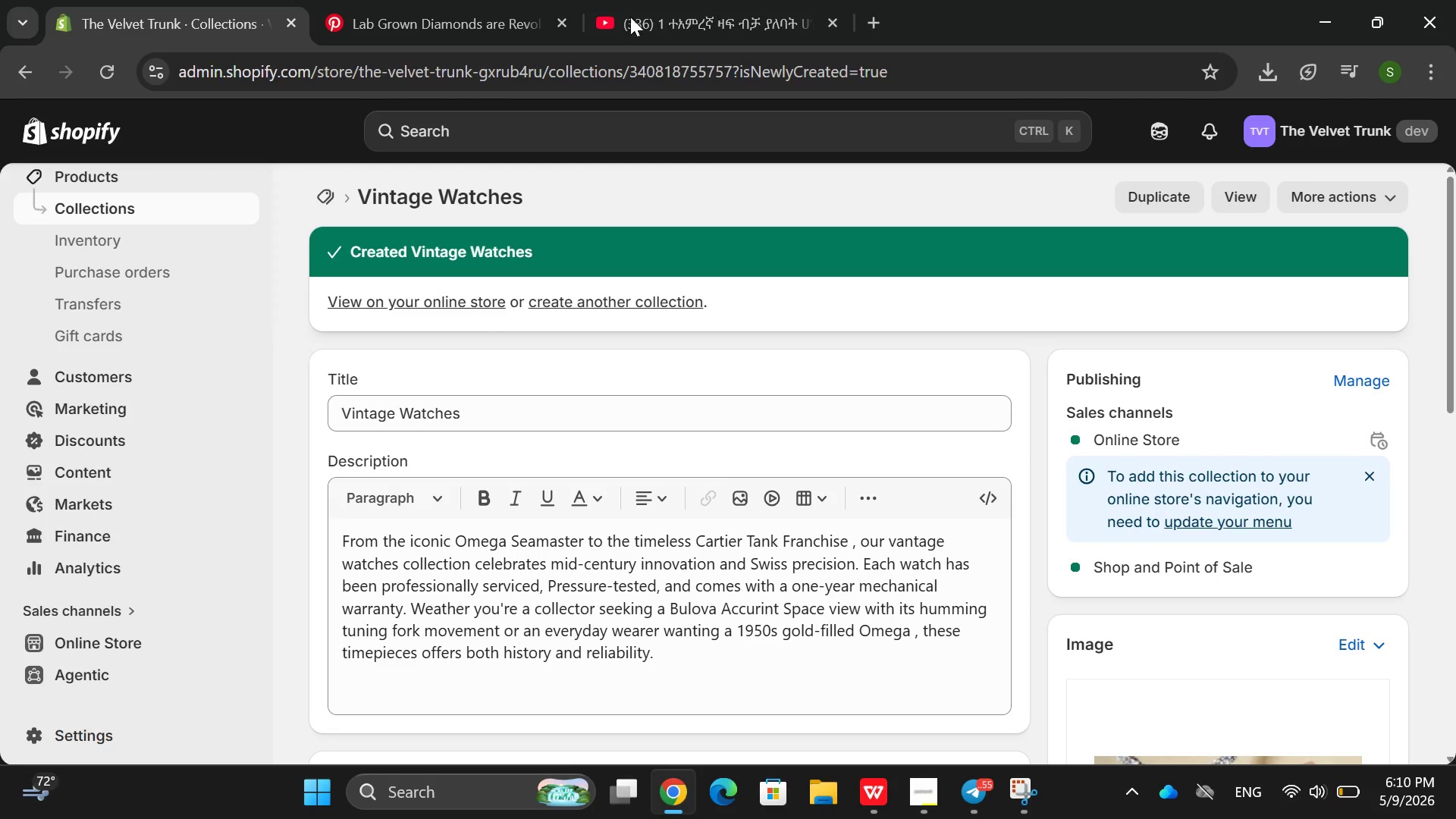 
left_click([737, 0])
 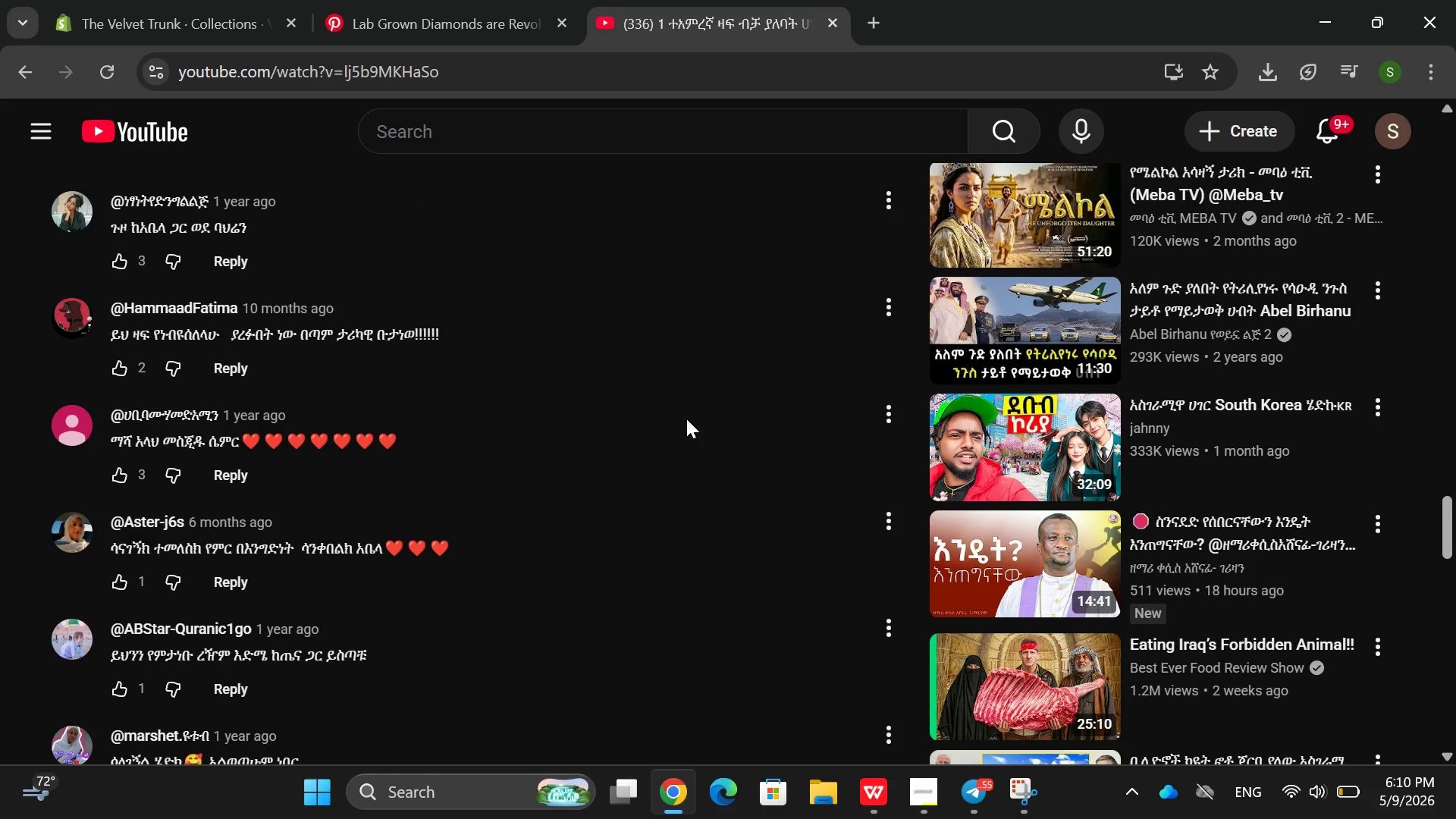 
wait(20.94)
 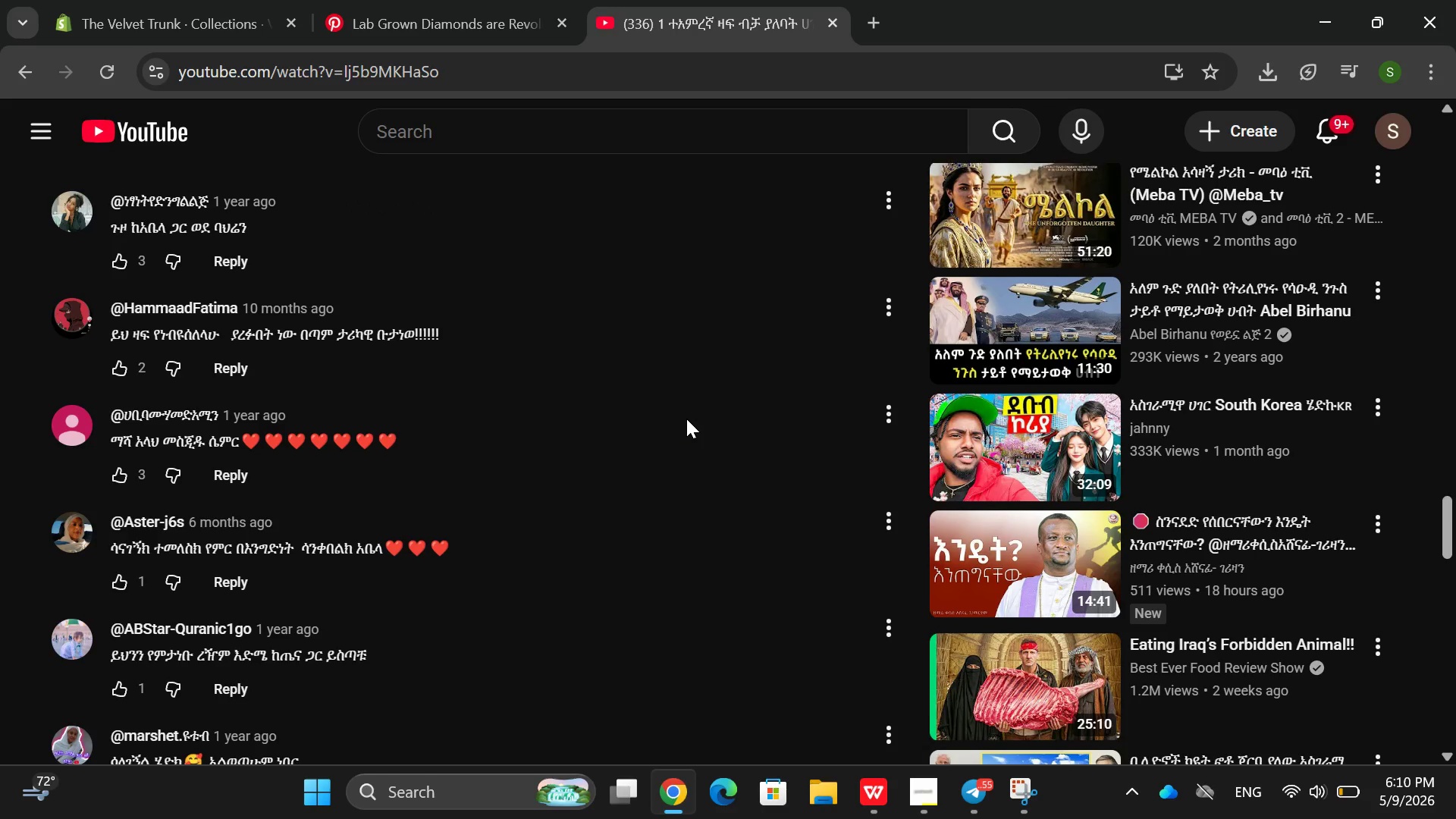 
left_click([1089, 337])
 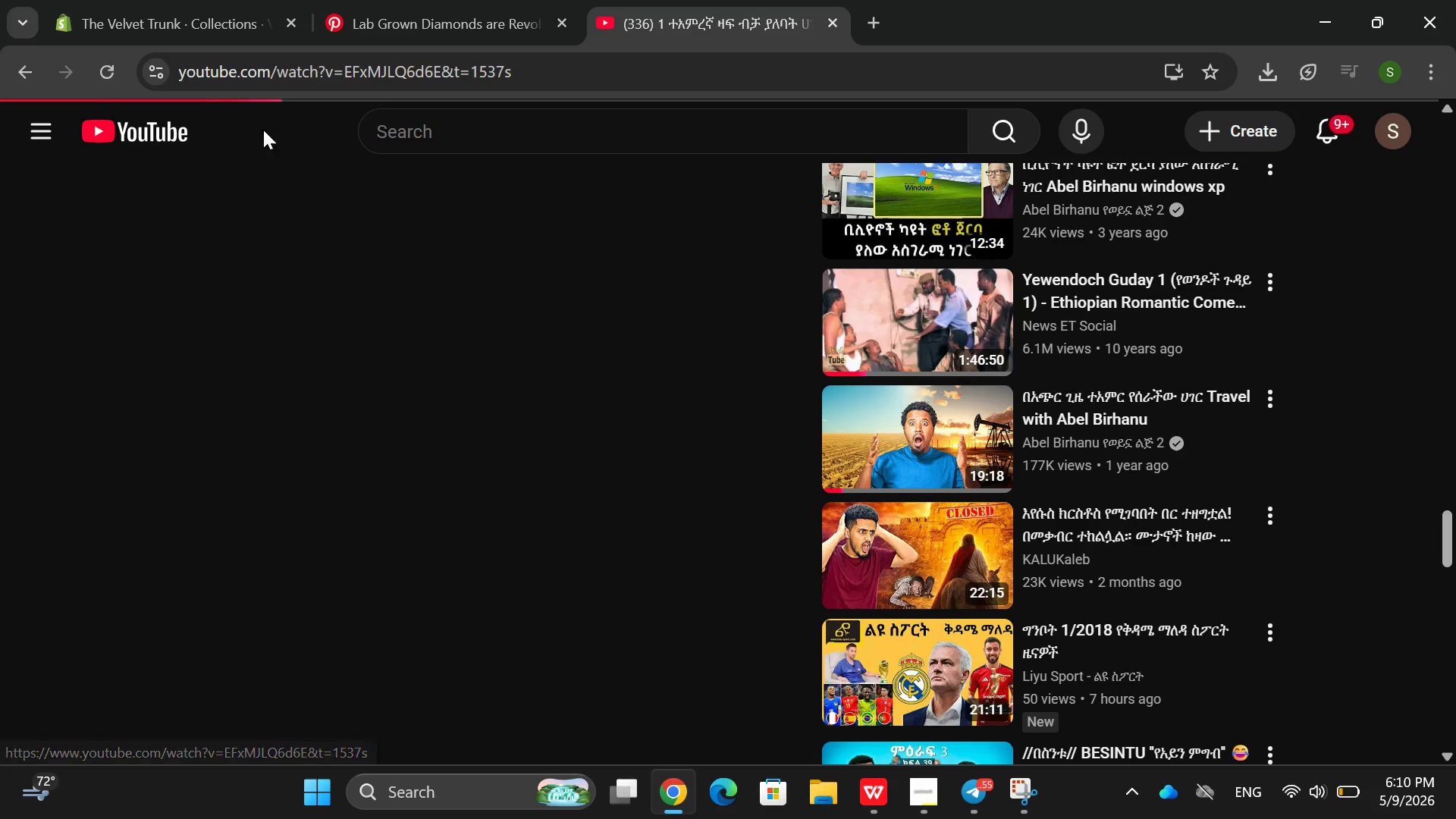 
left_click([211, 14])
 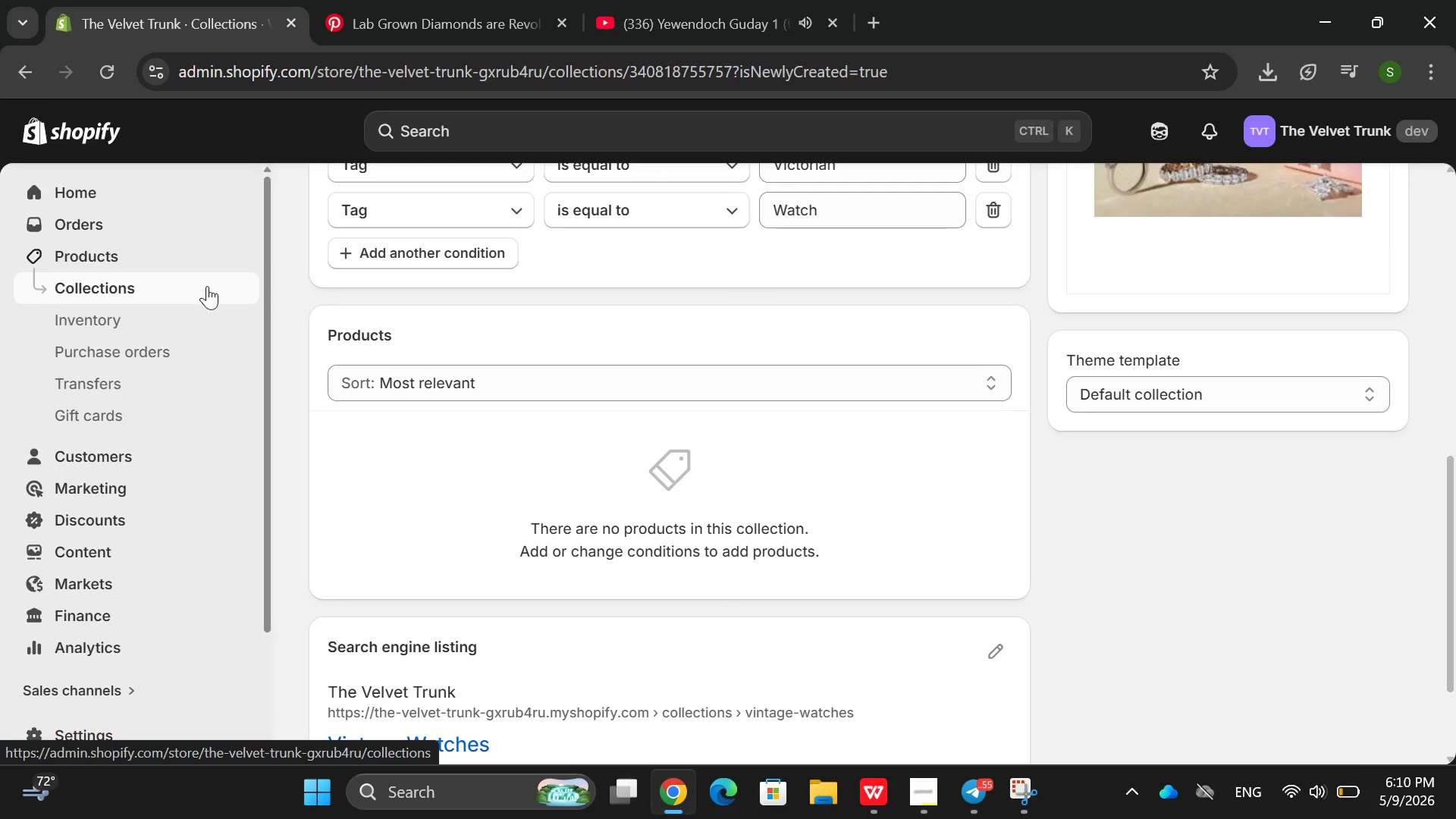 
wait(7.98)
 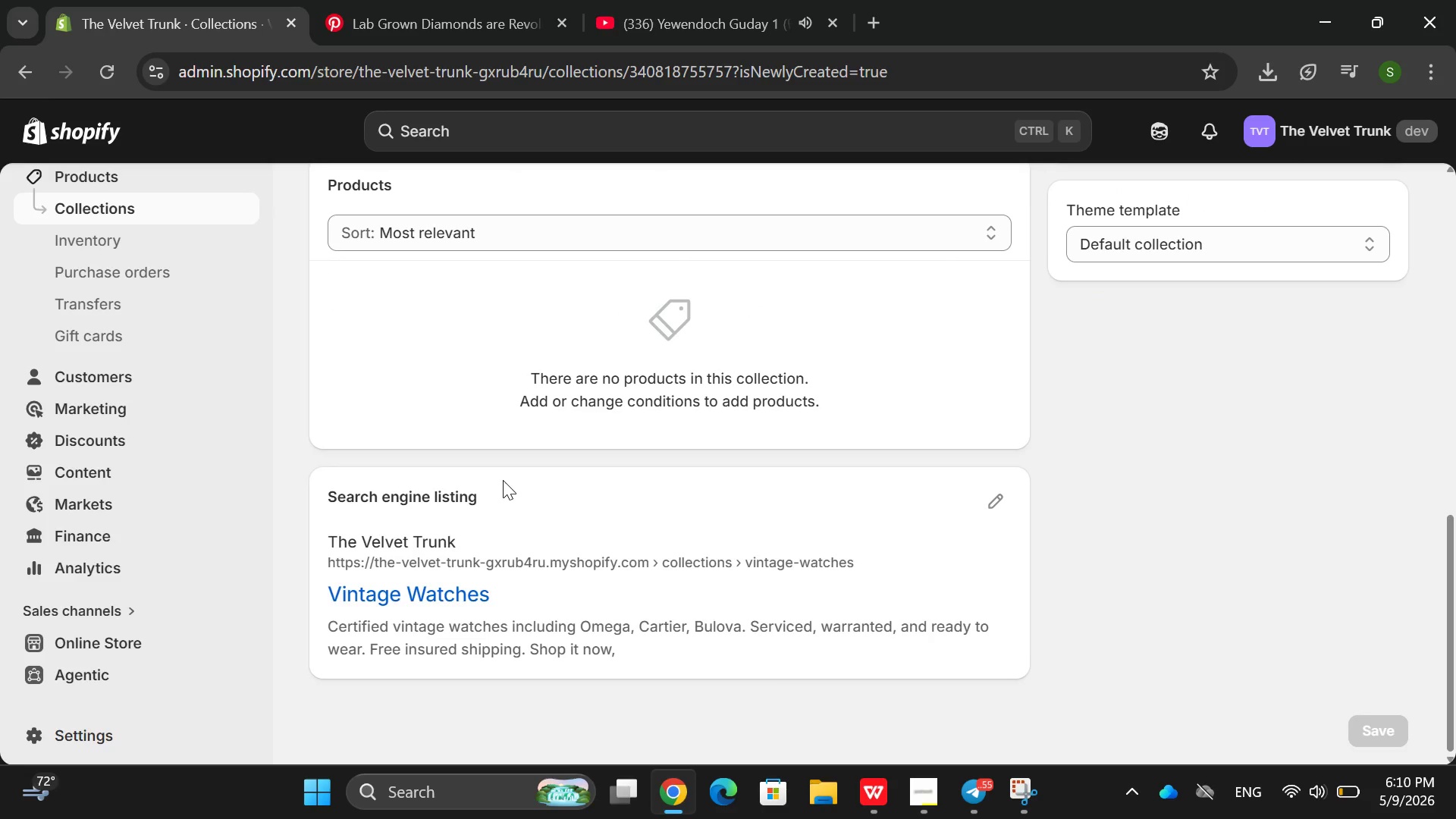 
left_click([147, 289])
 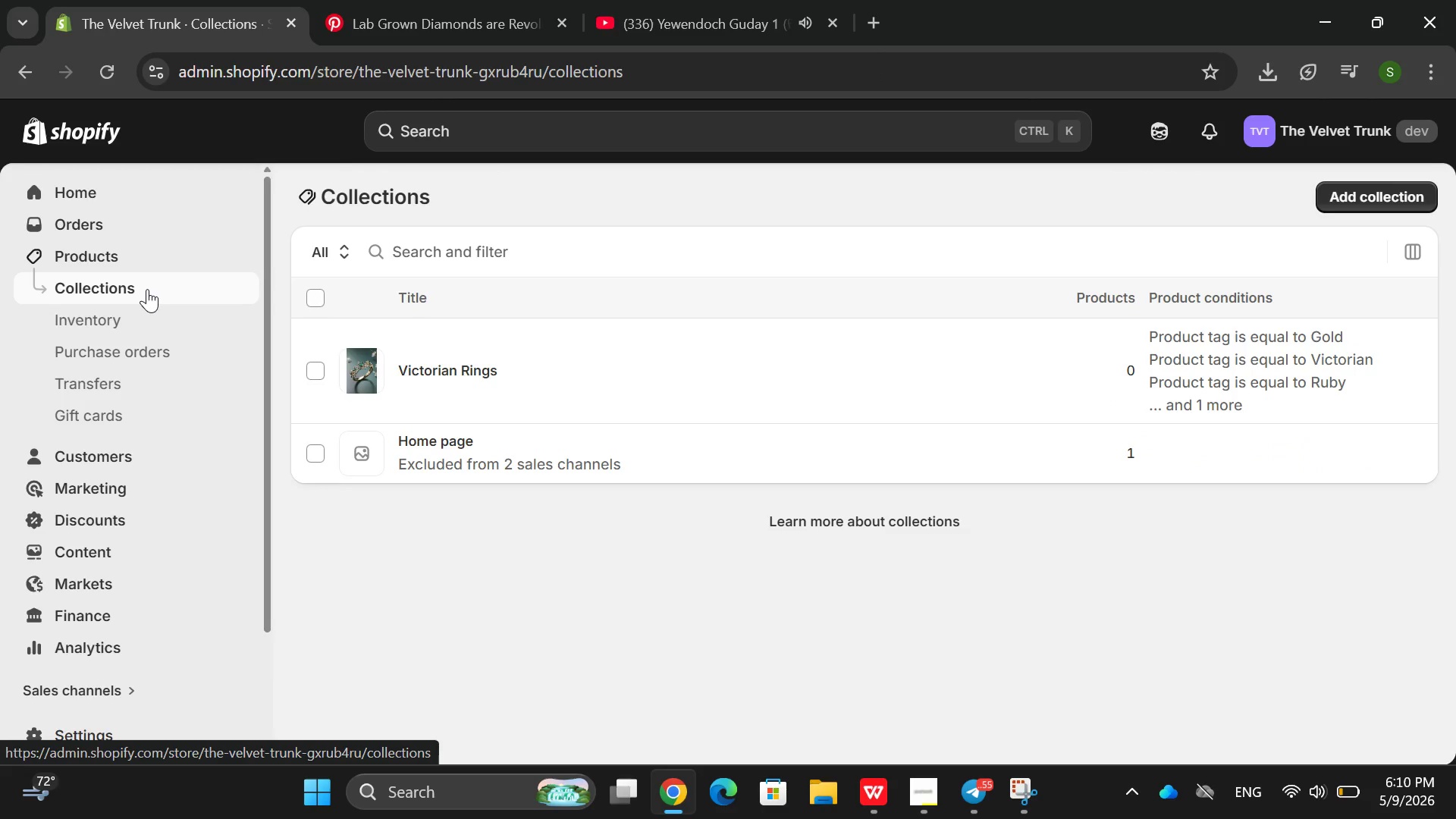 
key(VolumeDown)
 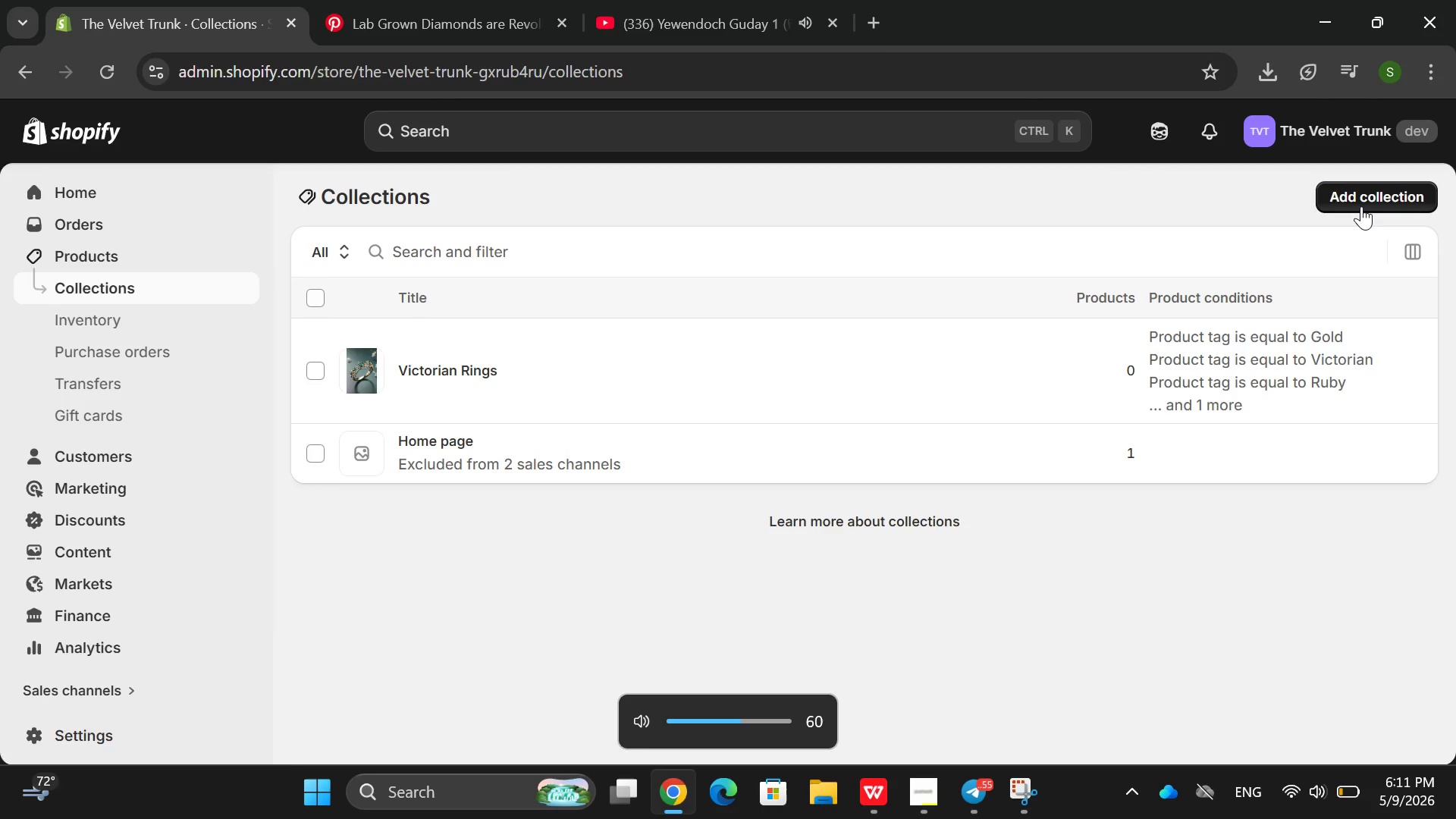 
left_click([1399, 187])
 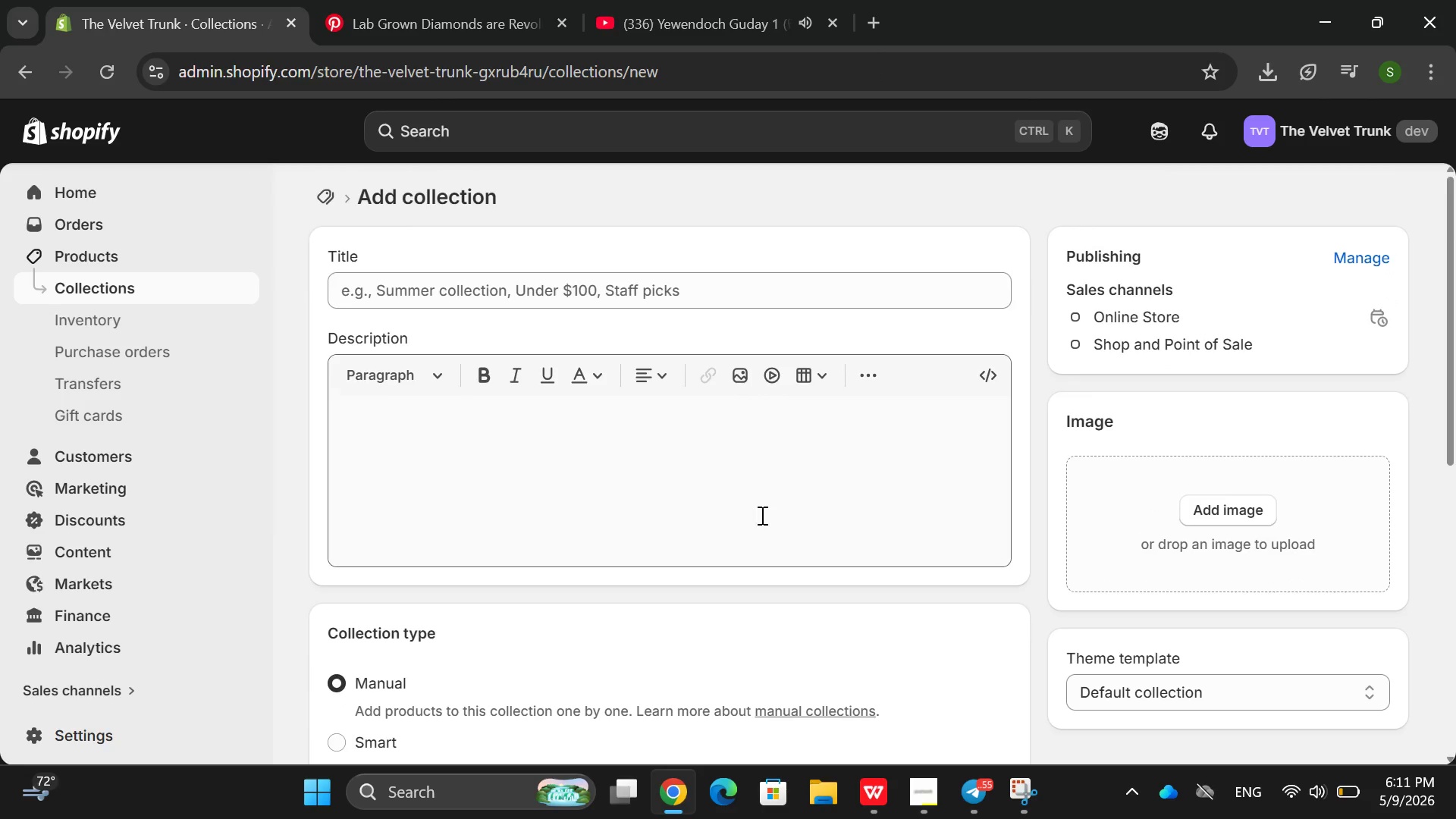 
left_click([746, 326])
 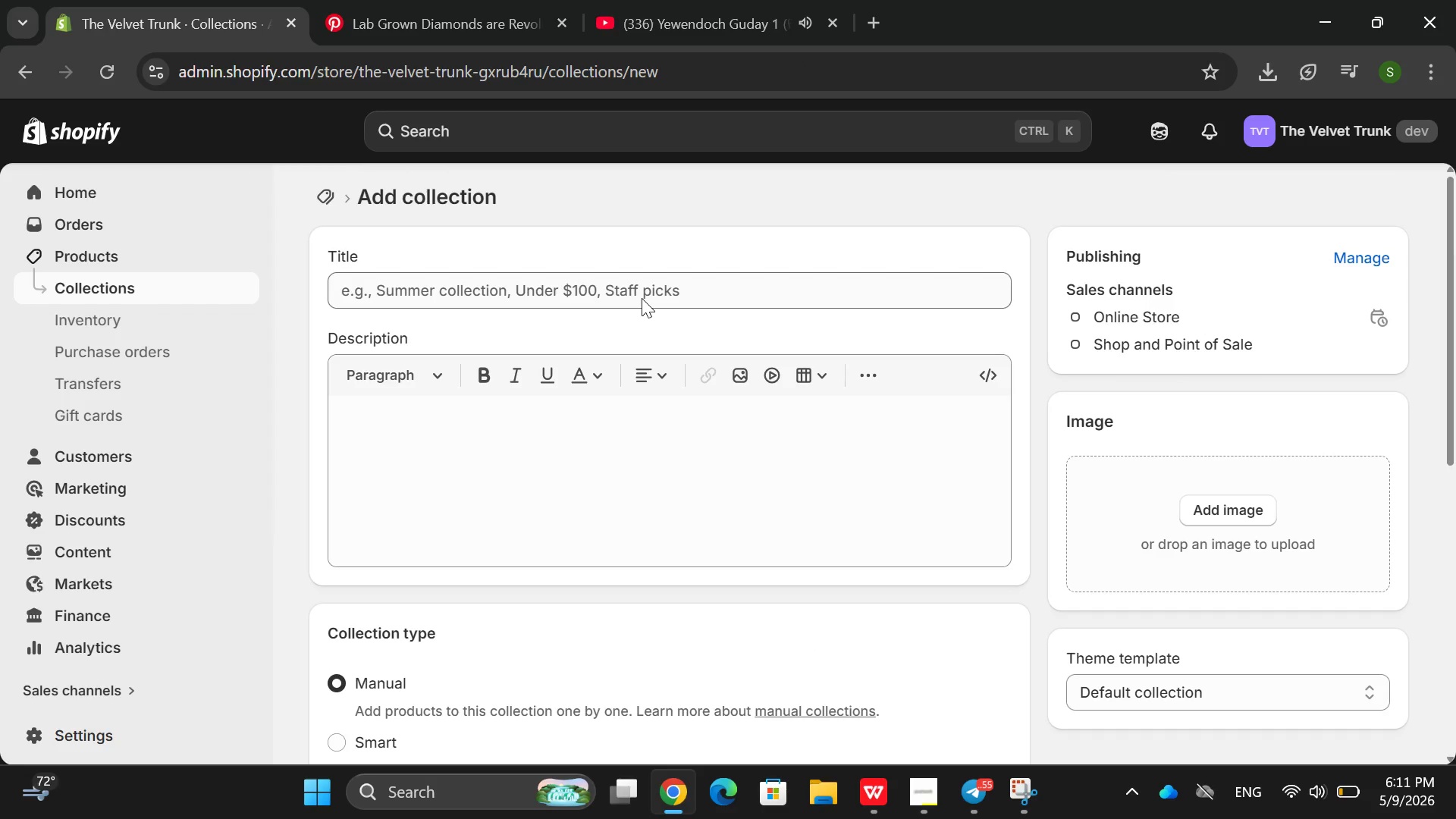 
left_click([642, 298])
 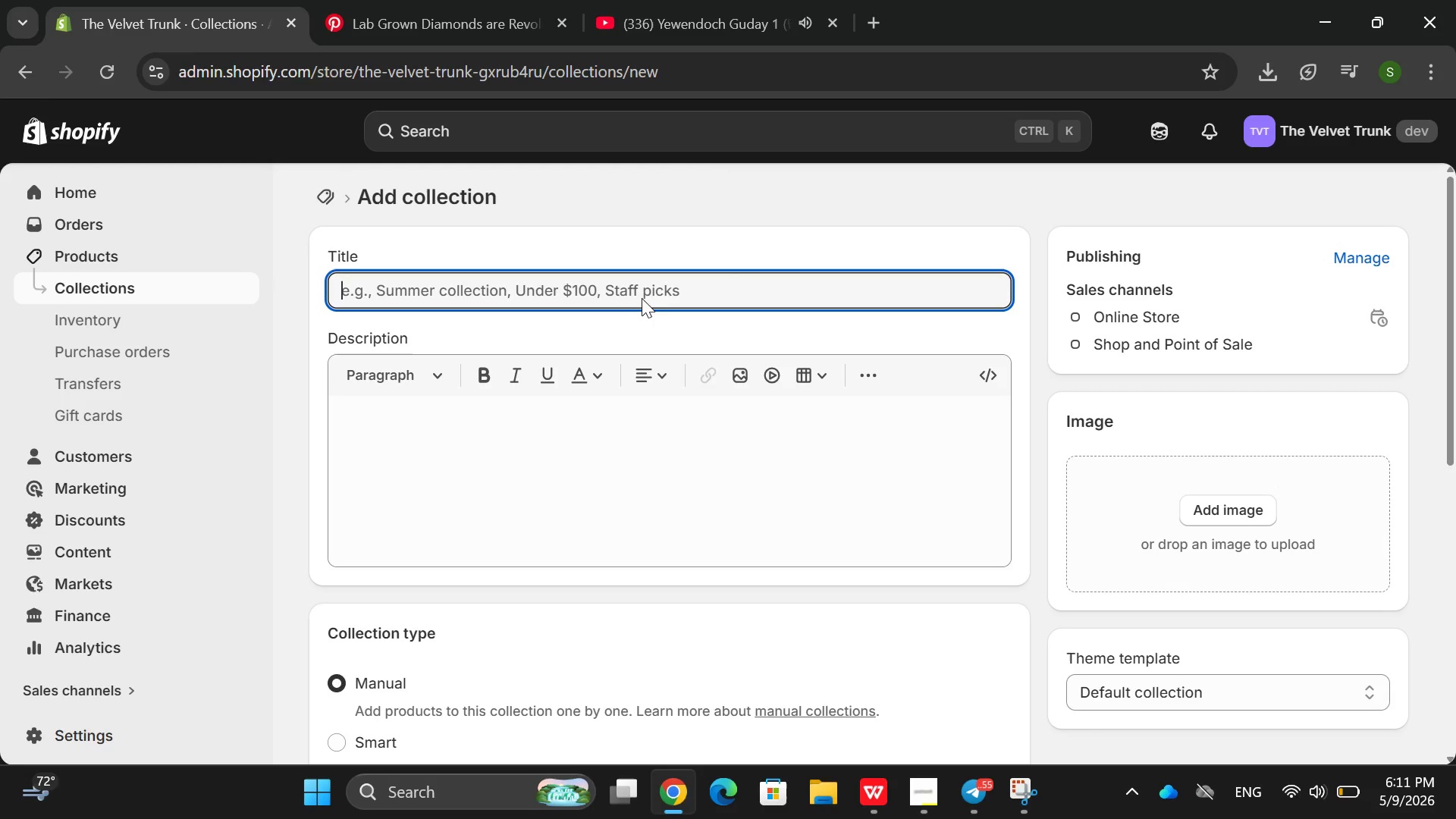 
type(Art Deco NEck)
key(Backspace)
key(Backspace)
key(Backspace)
type(eckle)
key(Backspace)
type(aces)
 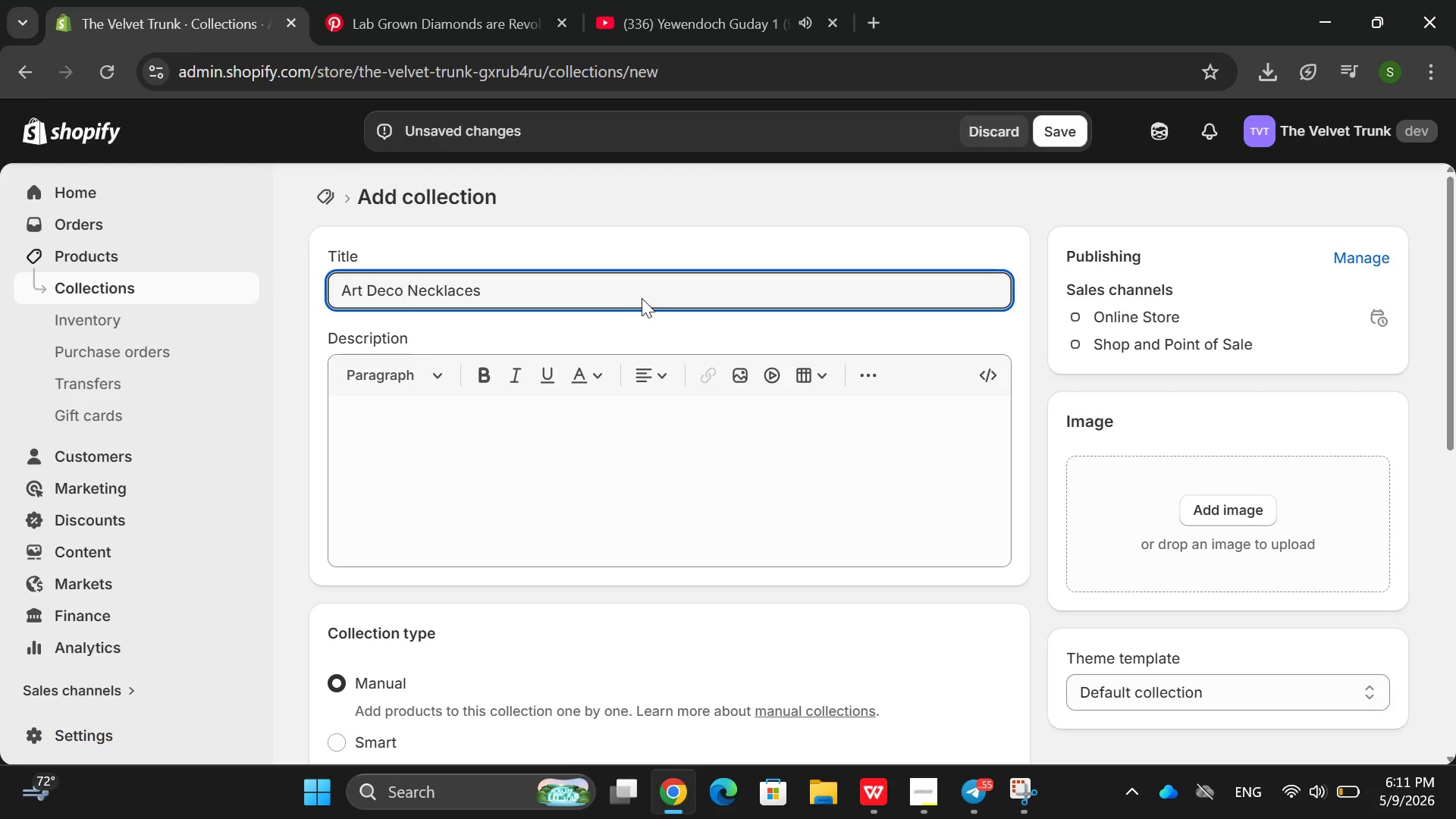 
left_click([524, 498])
 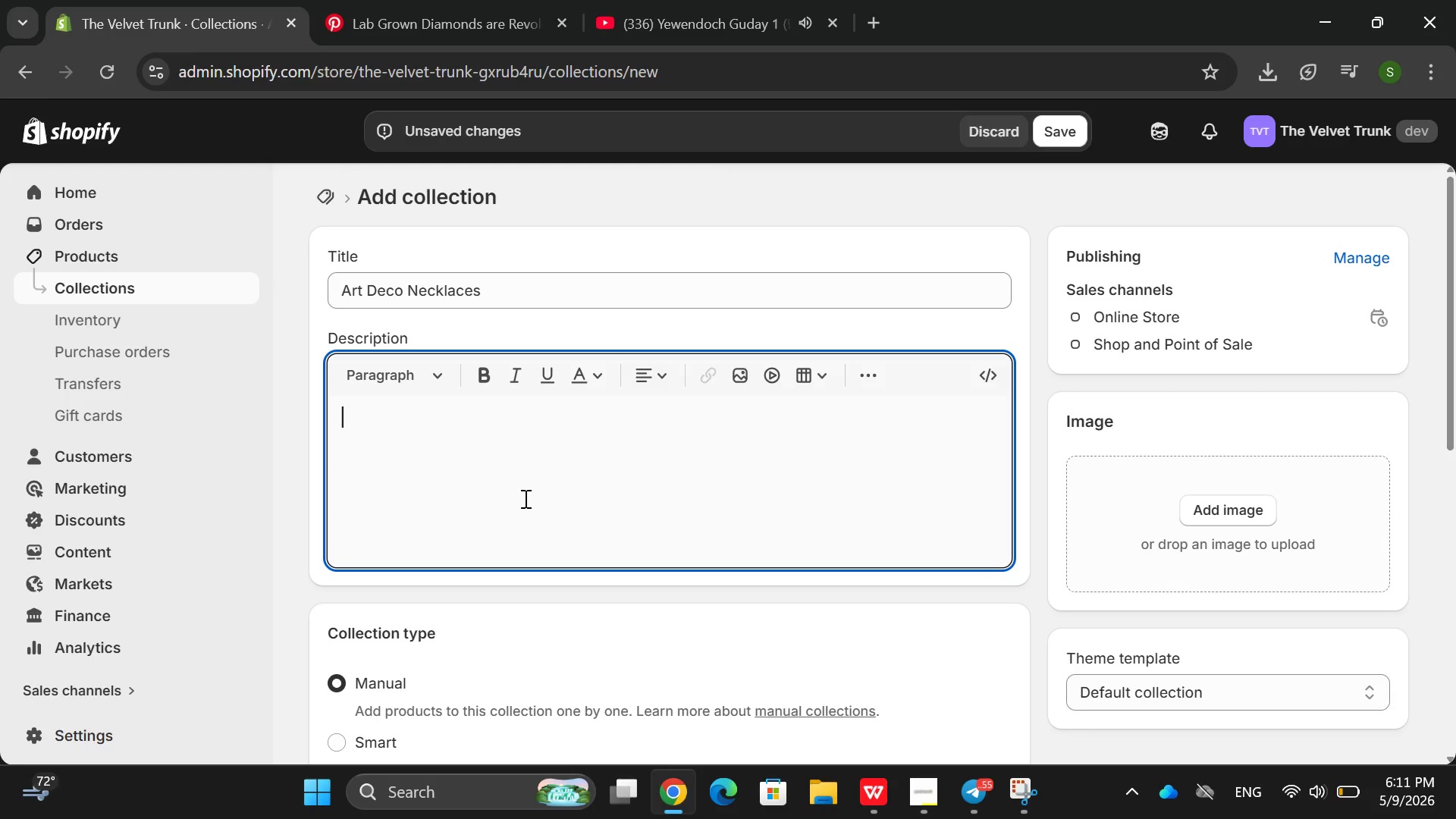 
type(The roaring twenit)
key(Backspace)
key(Backspace)
type(ties come alive in ou )
key(Backspace)
type(r Art Deco necklea)
key(Backspace)
key(Backspace)
type(ace collecto)
key(Backspace)
type(ion. Fear)
key(Backspace)
type(turing fronsted camphor glass pendants, pilwu)
key(Backspace)
key(Backspace)
type(qur)
key(Backspace)
type(e )
 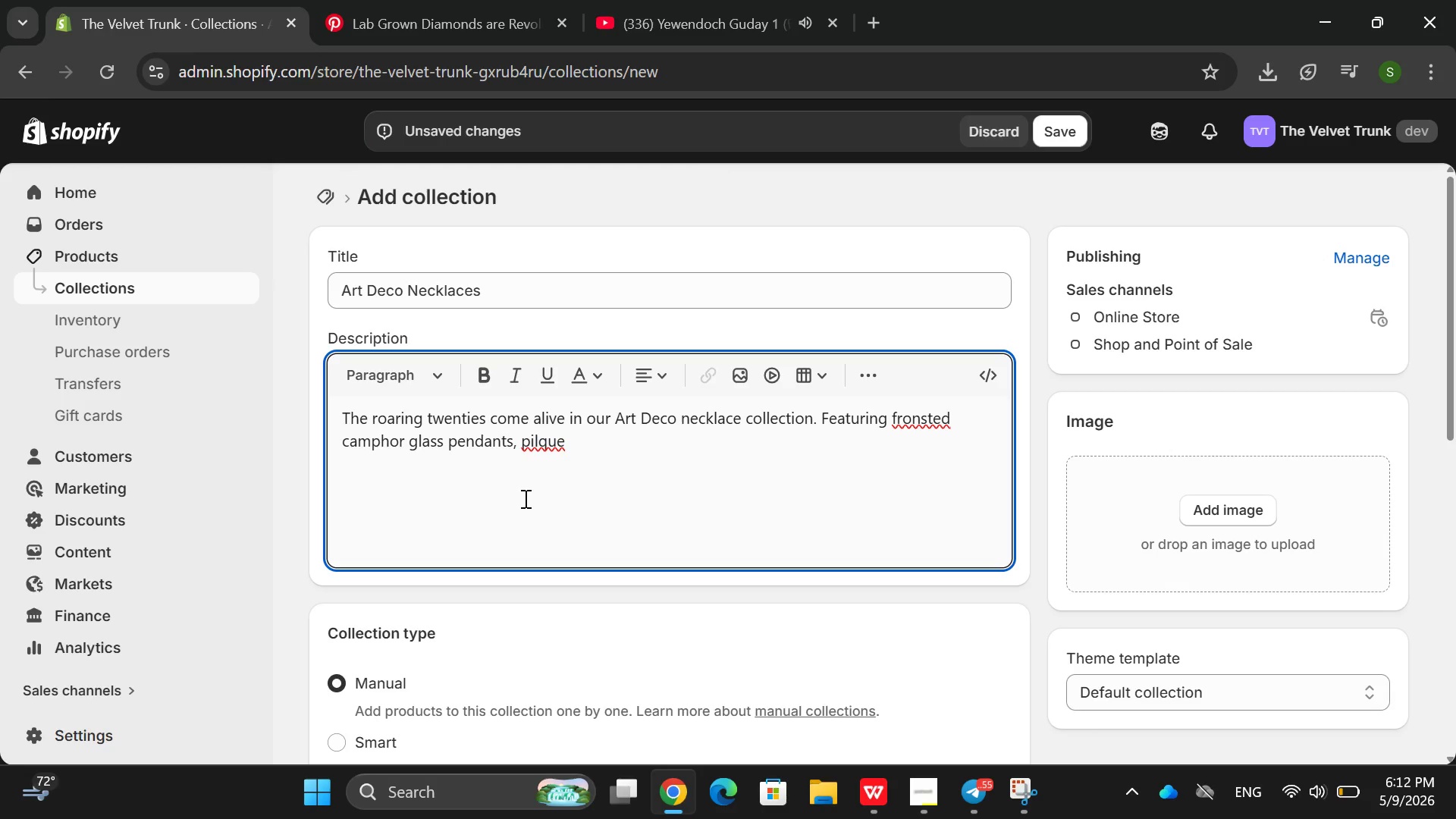 
wait(7.98)
 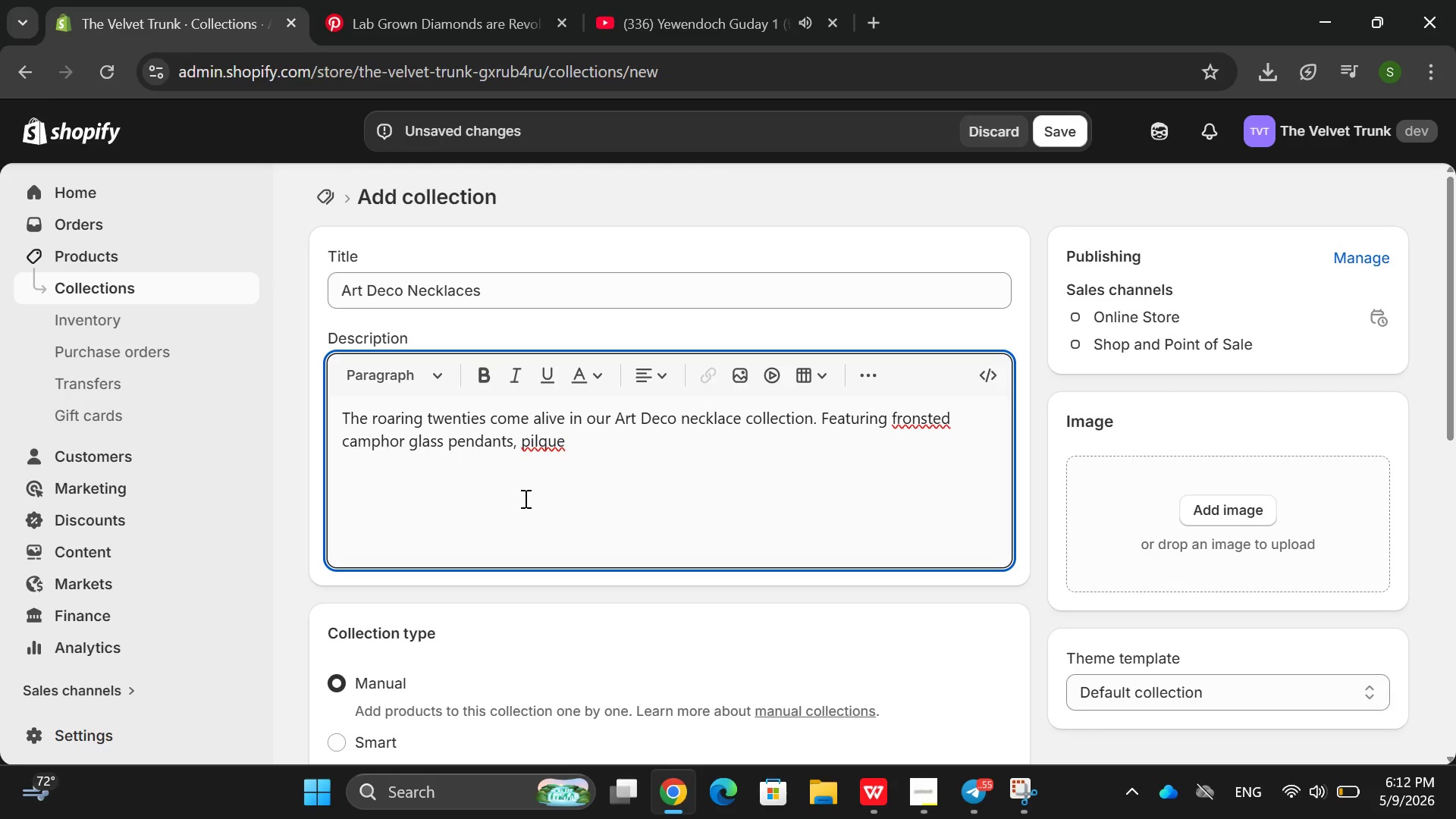 
left_click([676, 0])
 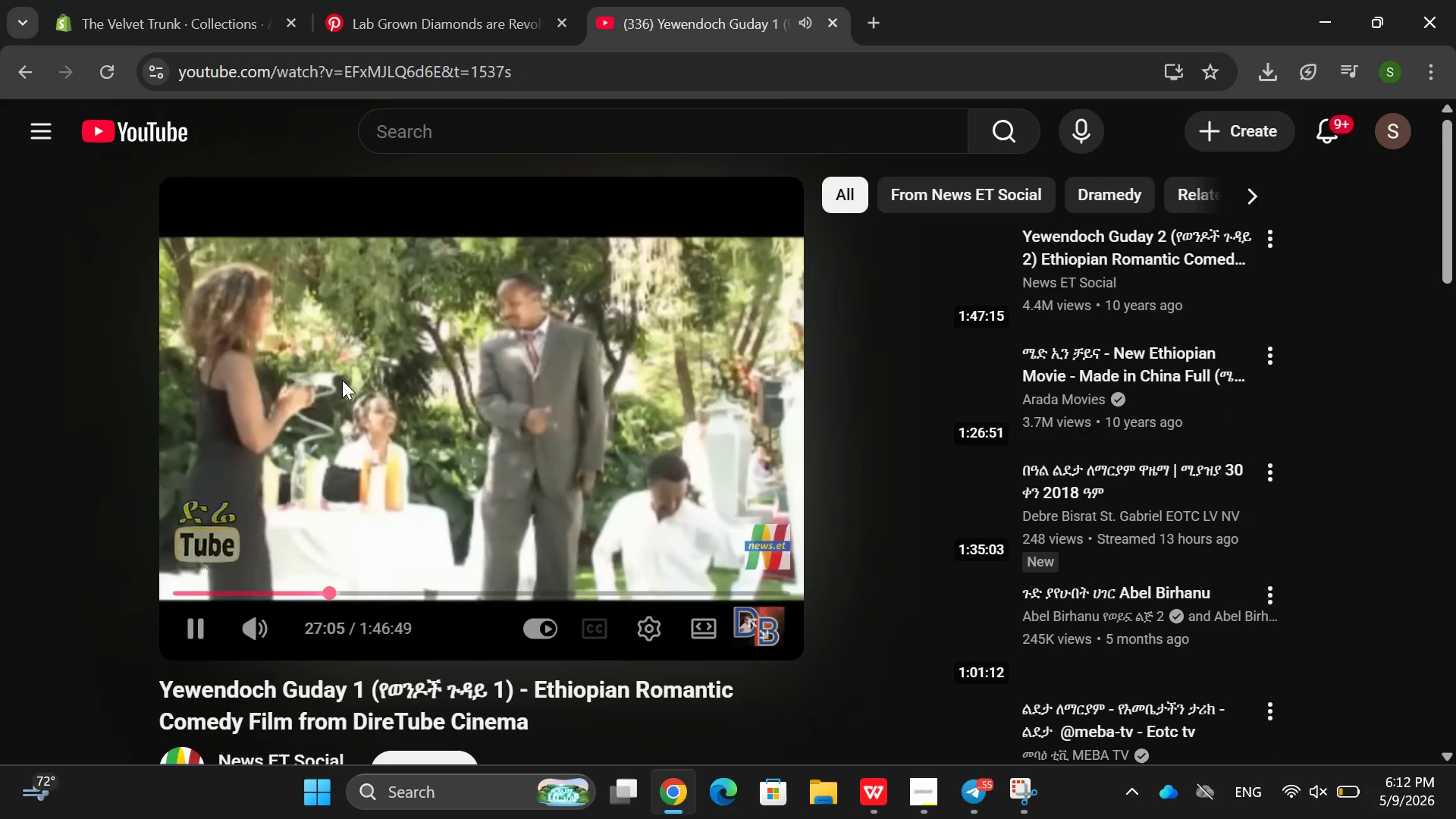 
left_click([342, 380])
 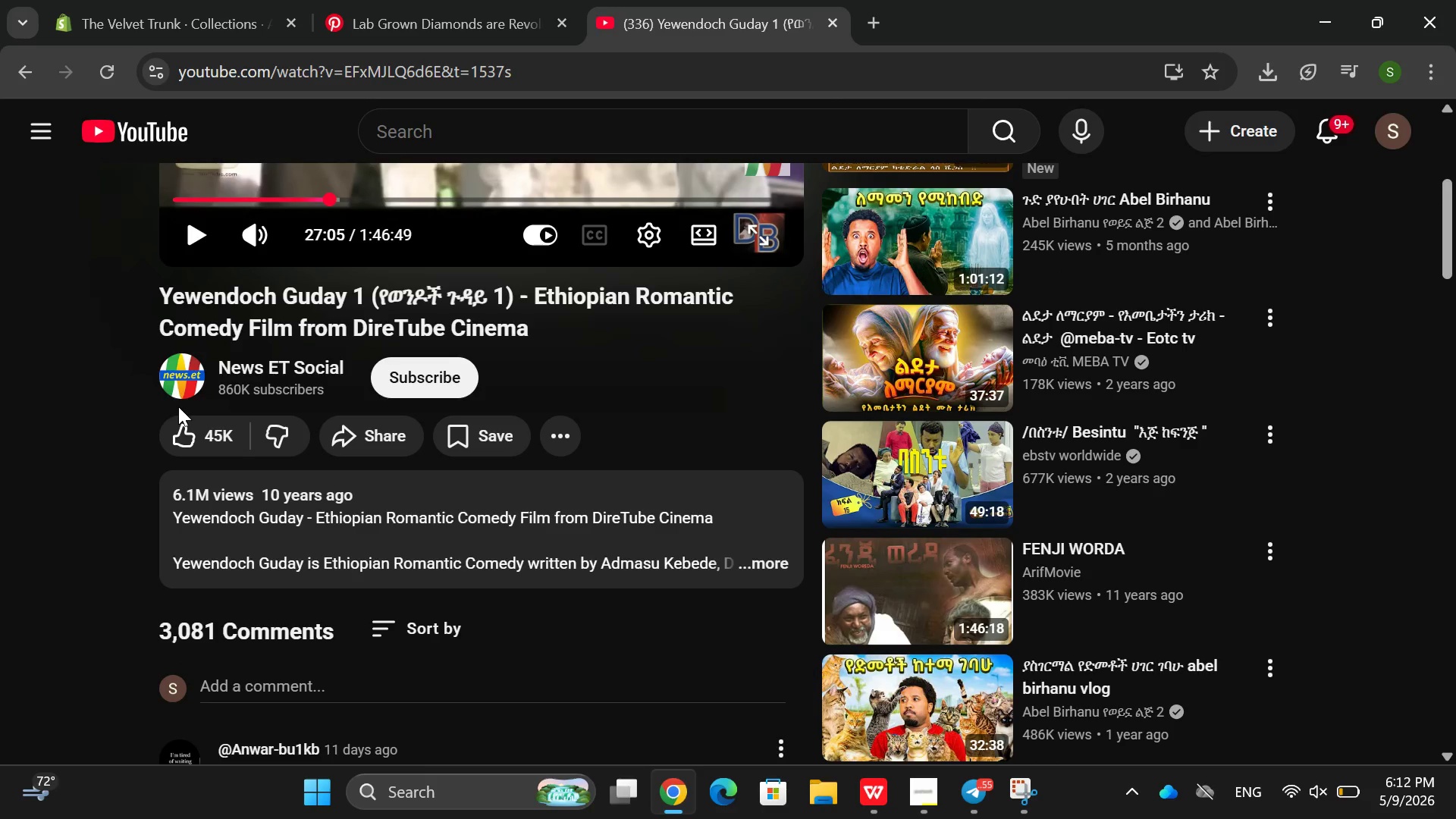 
wait(10.5)
 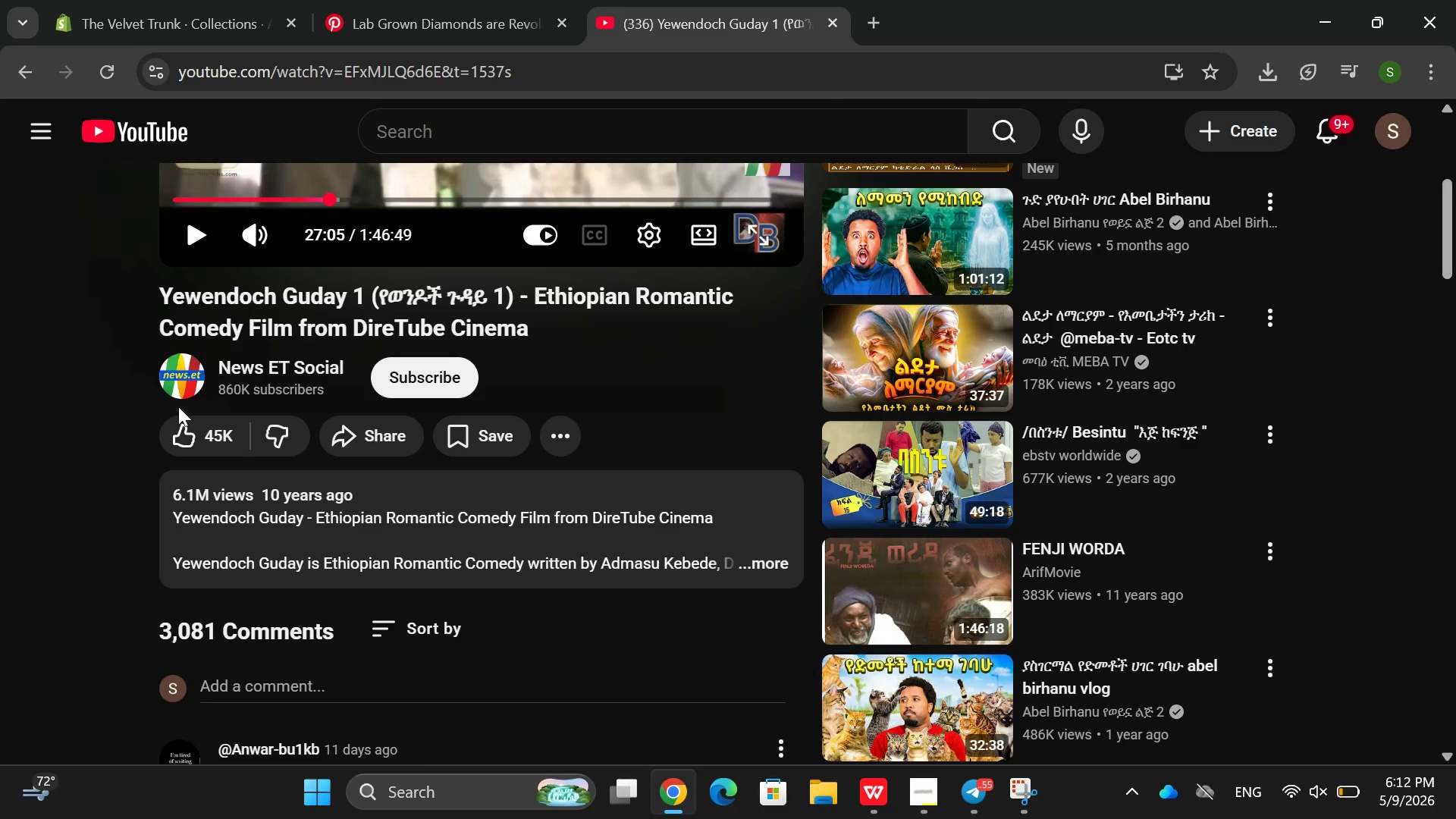 
left_click([472, 133])
 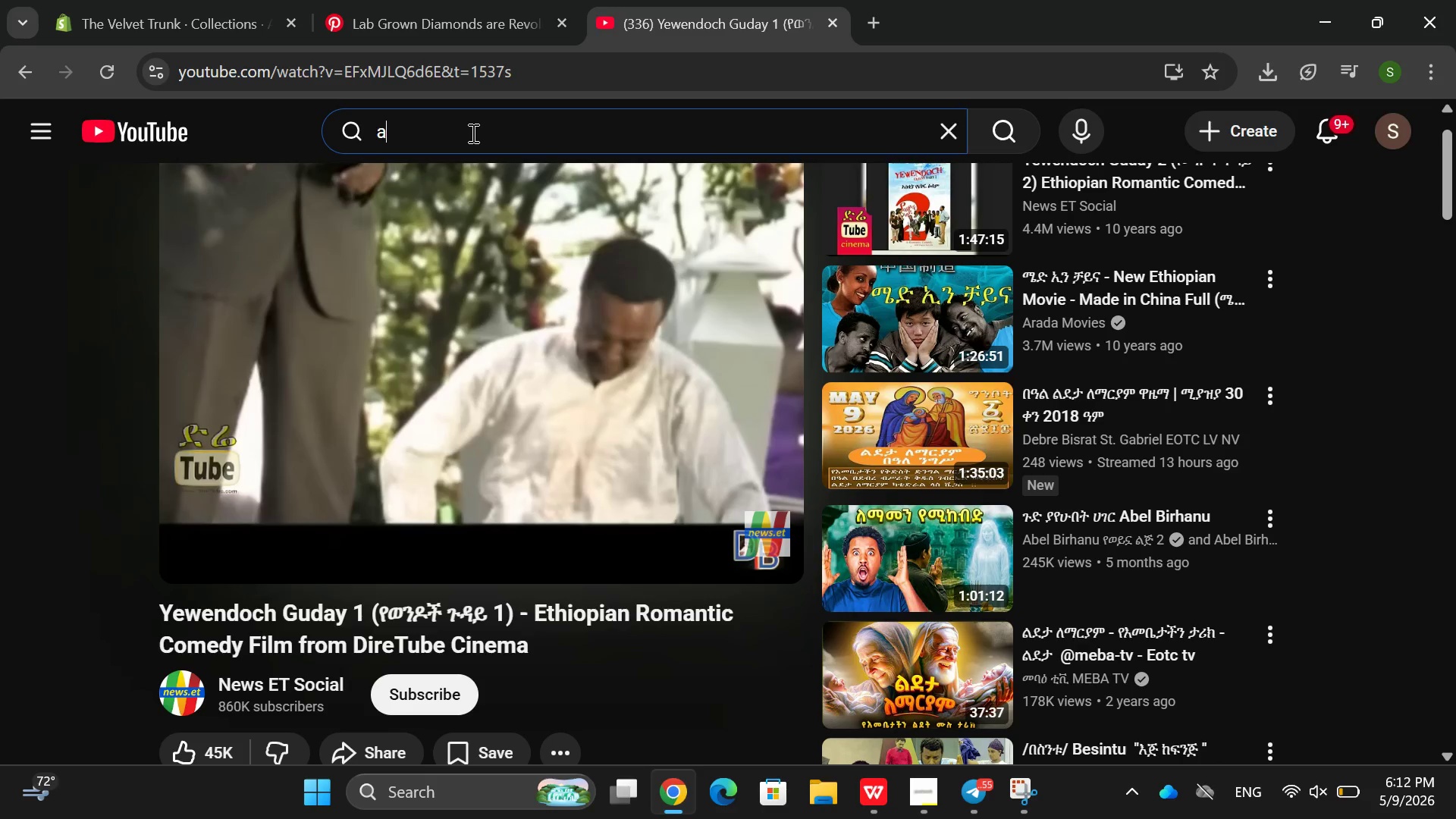 
type(abel )
 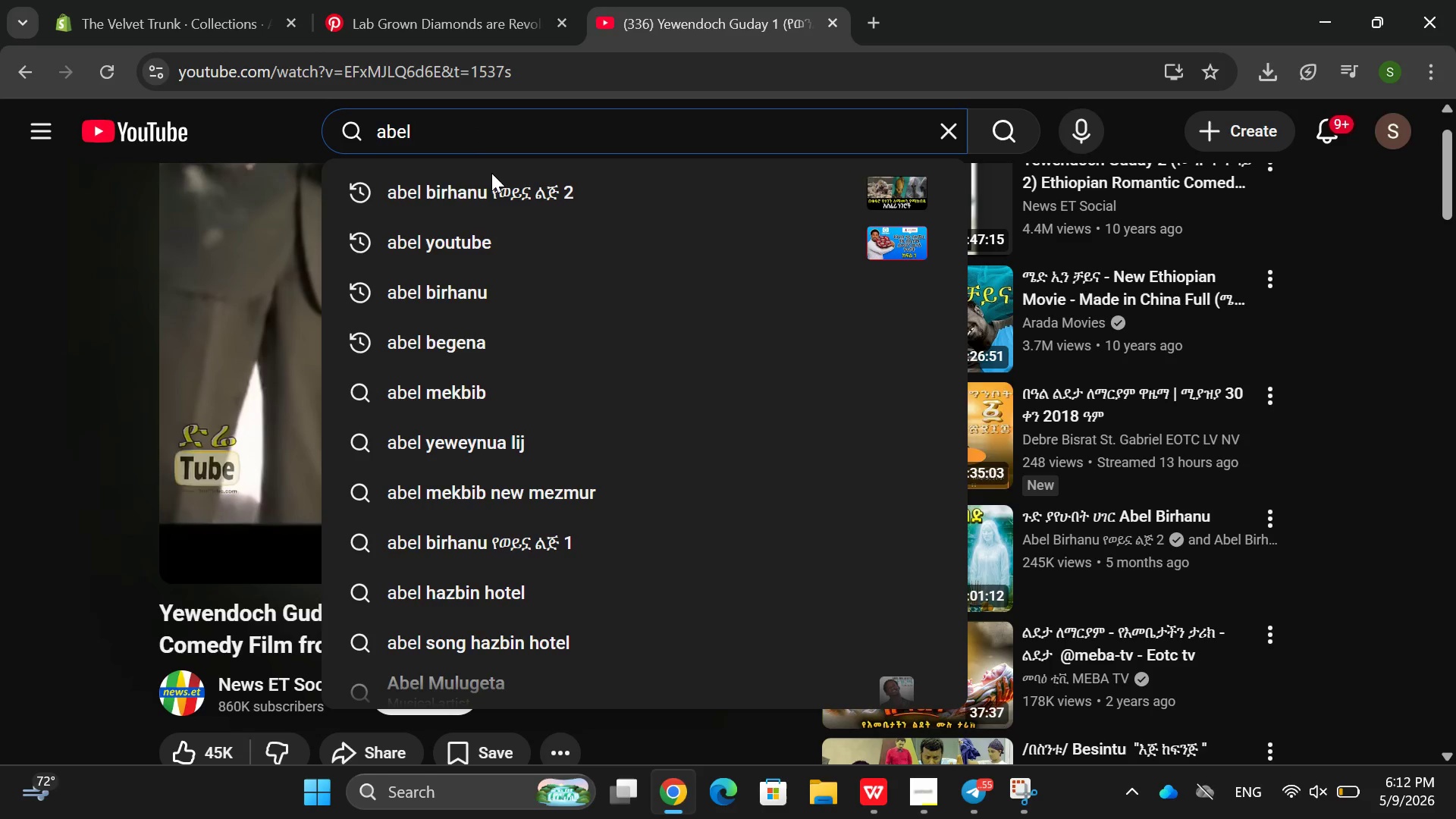 
left_click([497, 182])
 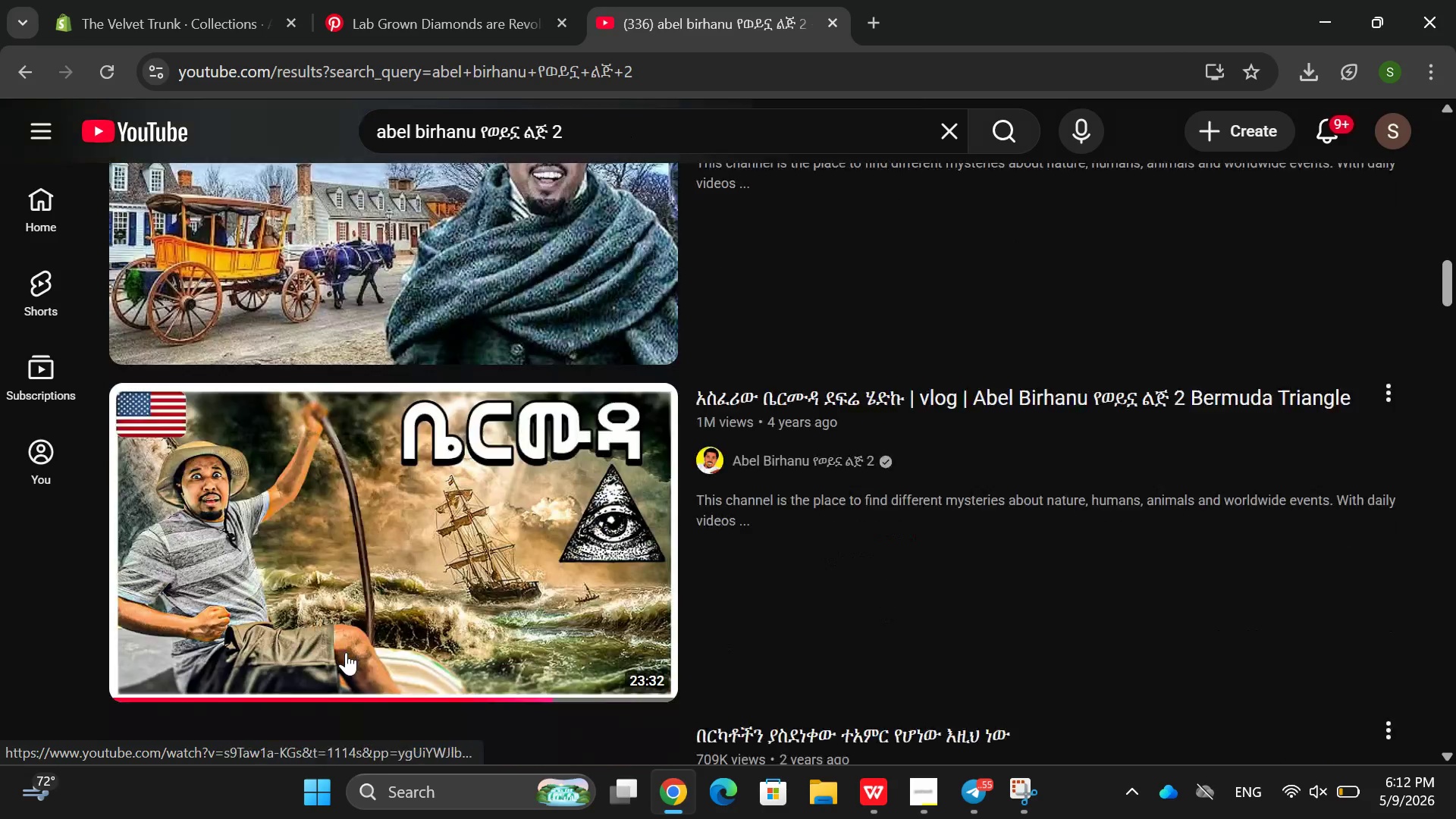 
wait(11.58)
 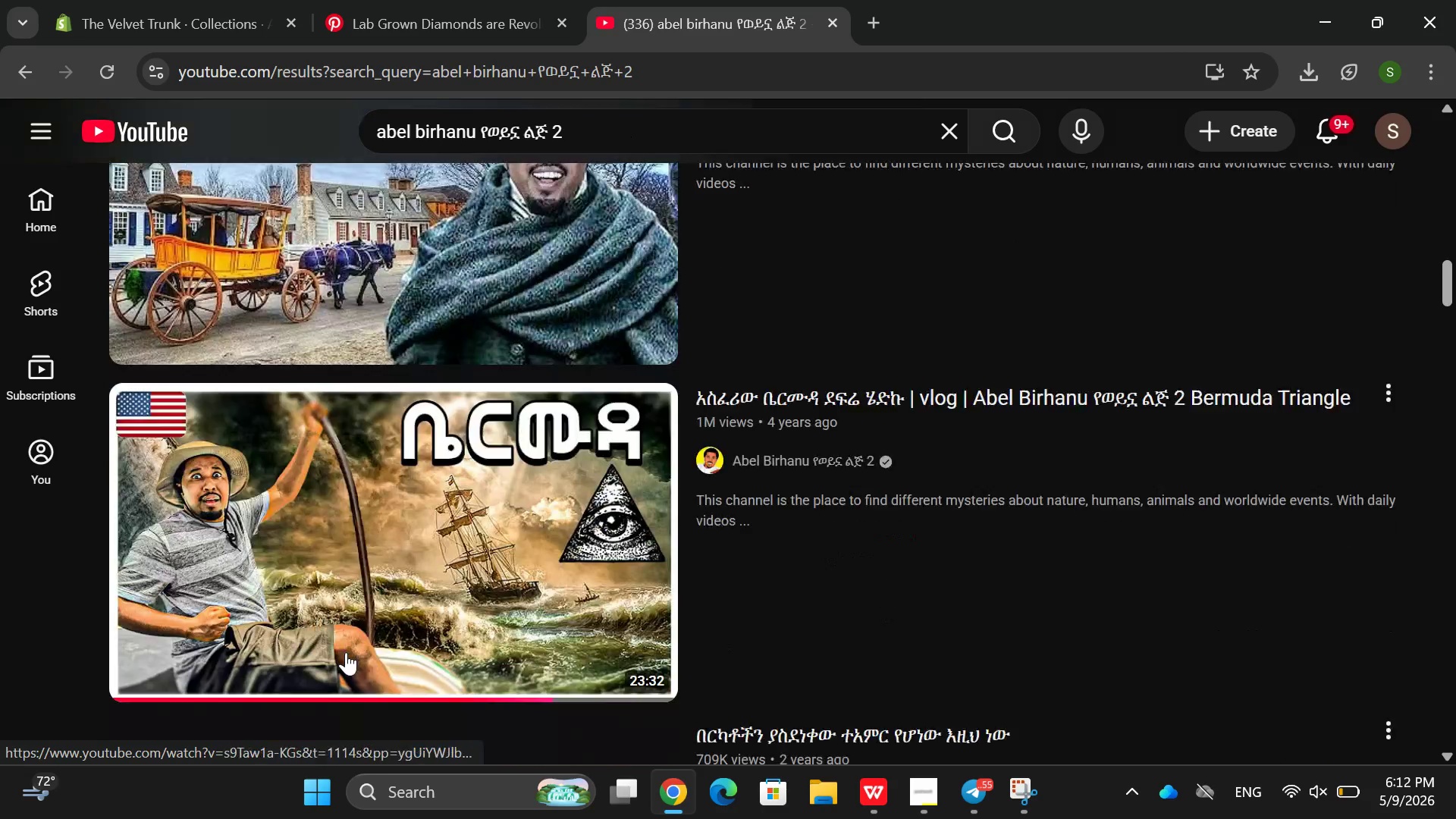 
left_click([610, 339])
 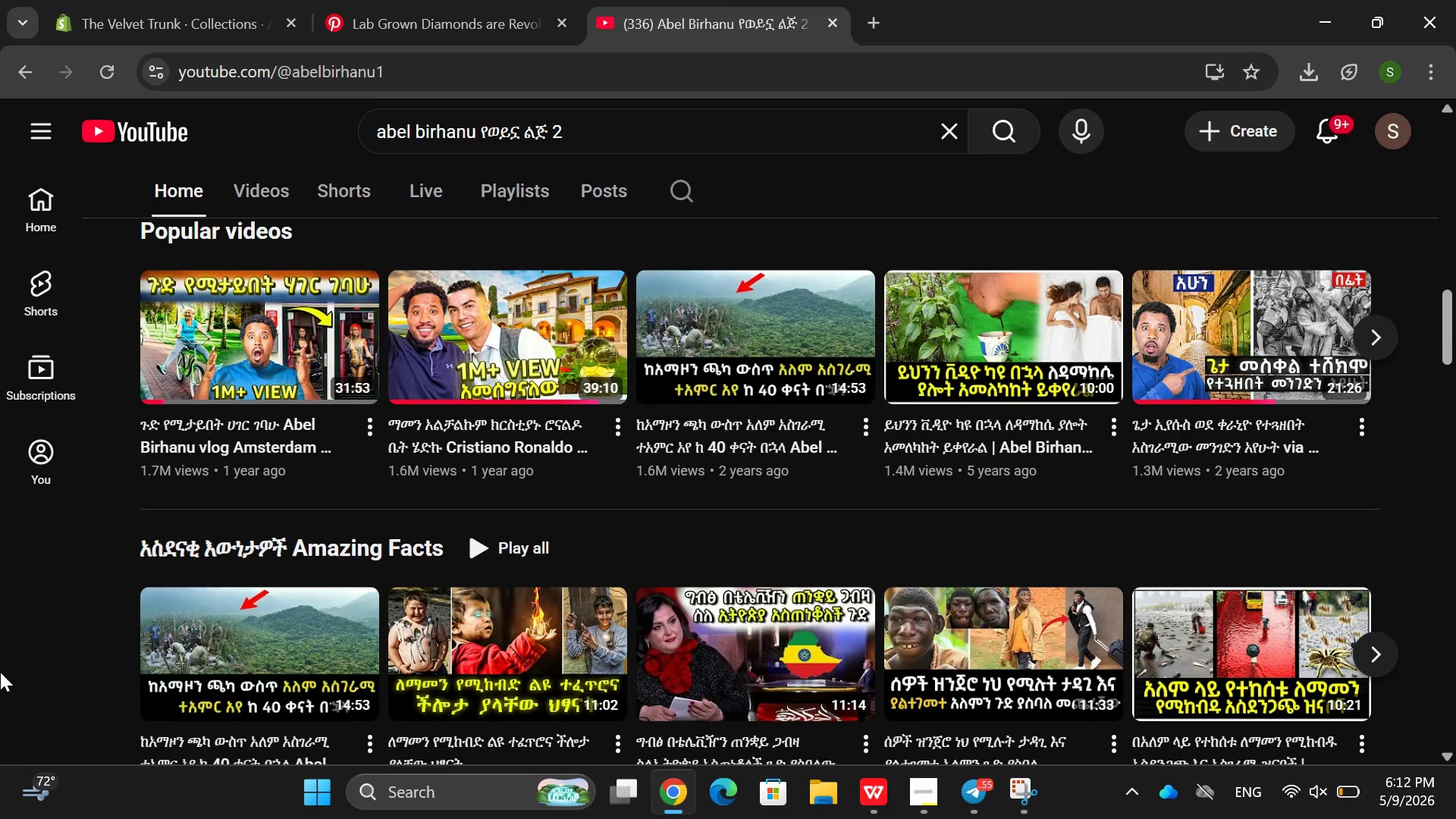 
wait(14.83)
 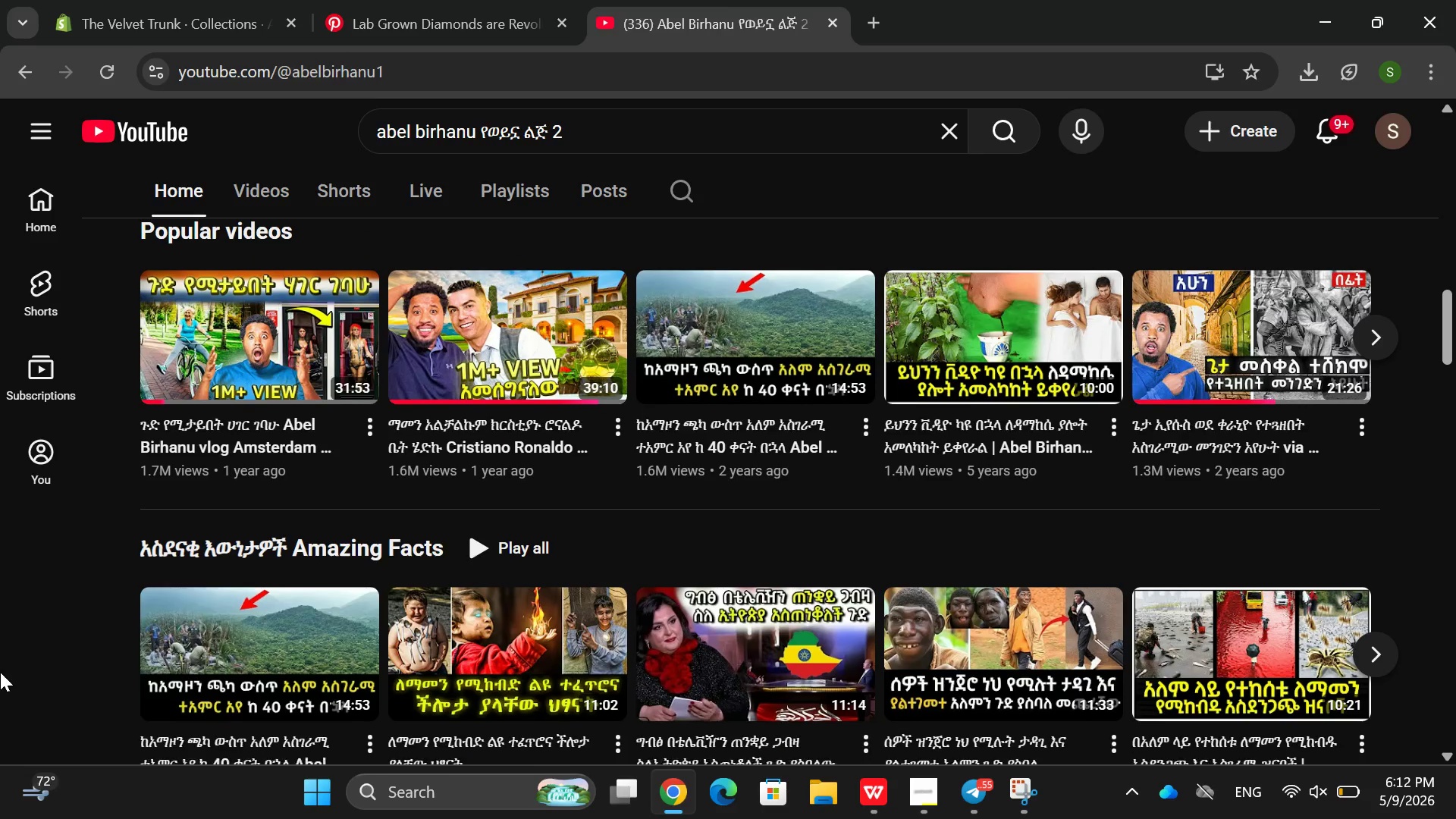 
left_click([655, 411])
 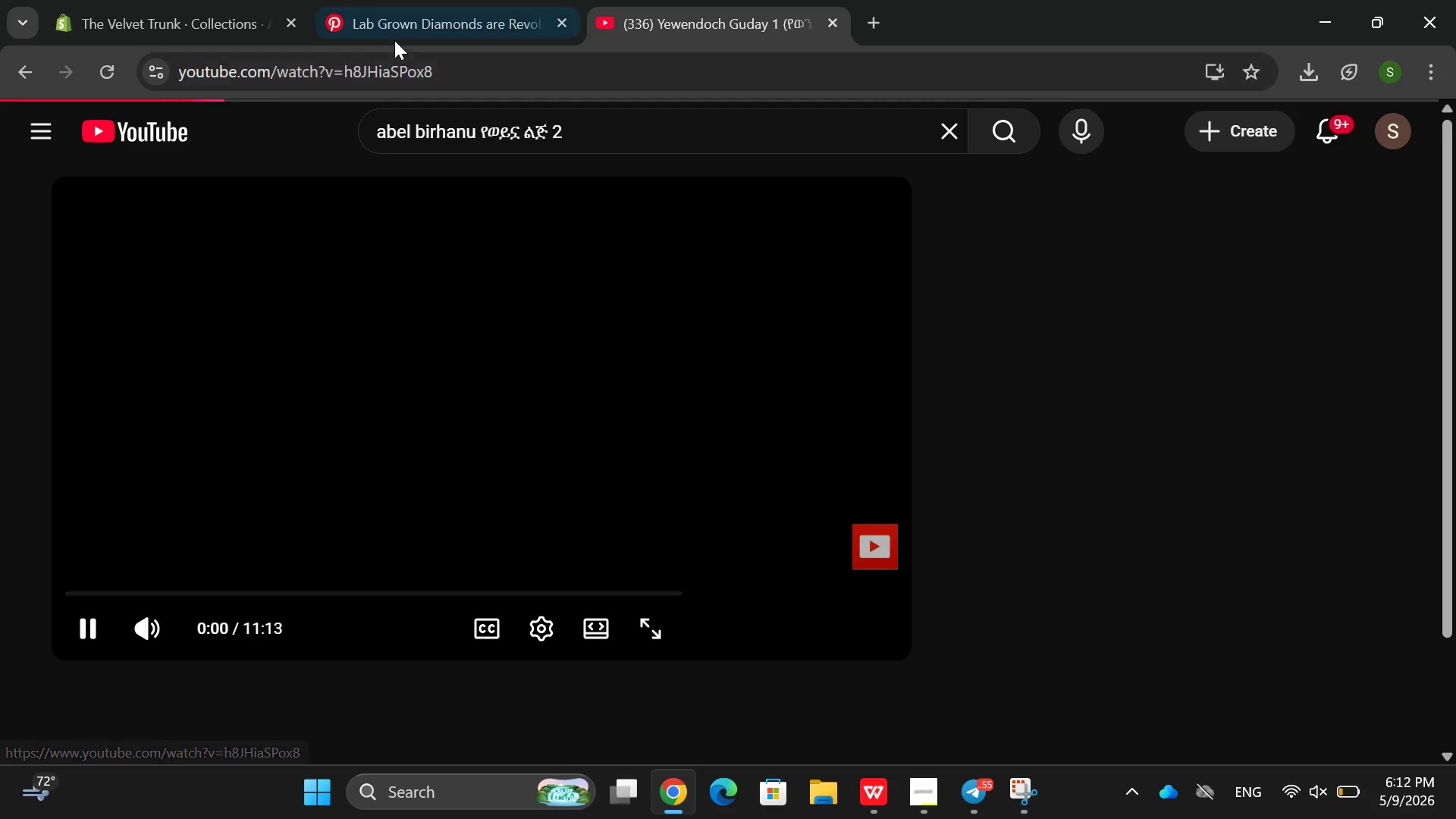 
left_click([395, 39])
 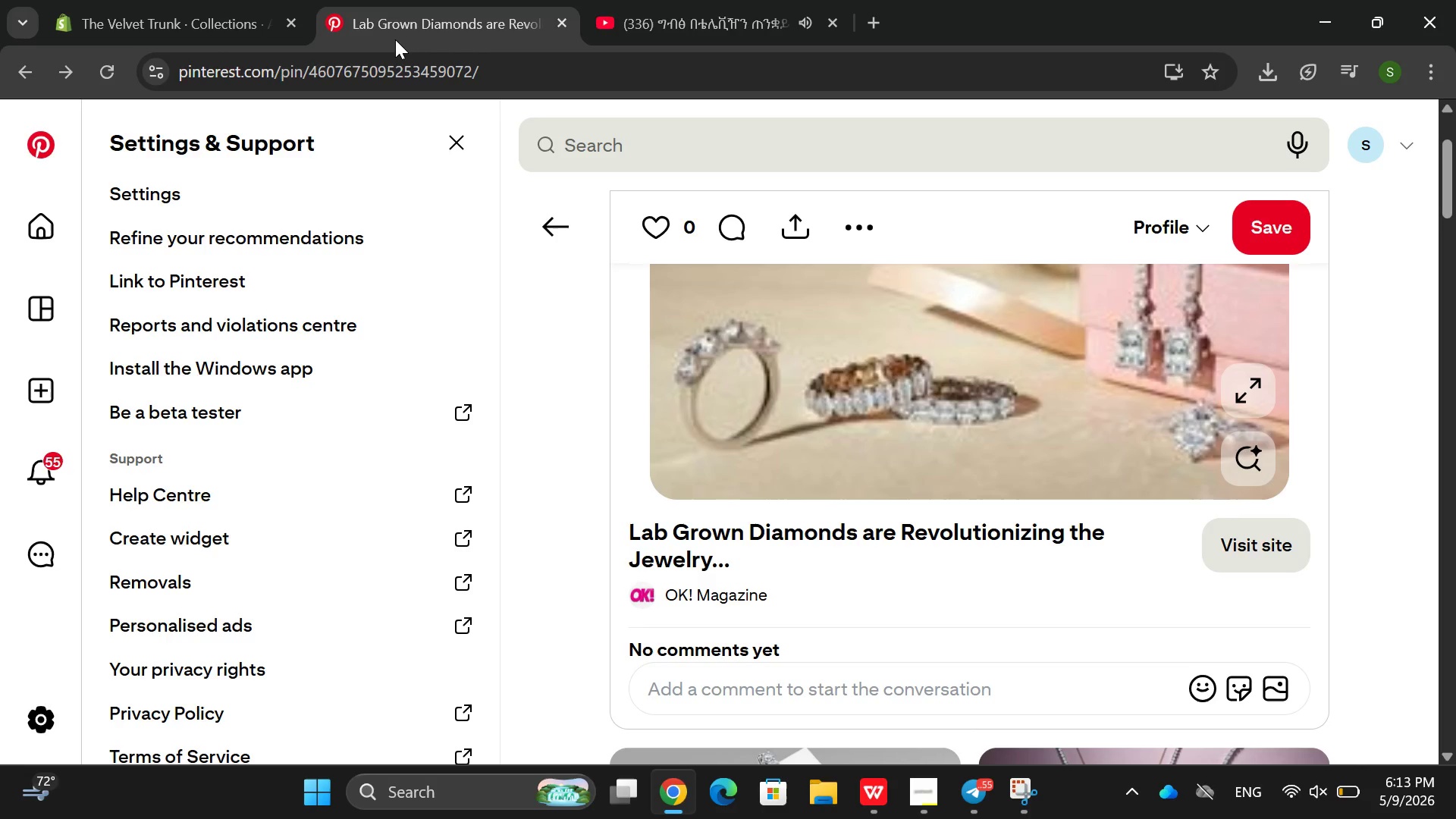 
key(Mute)
 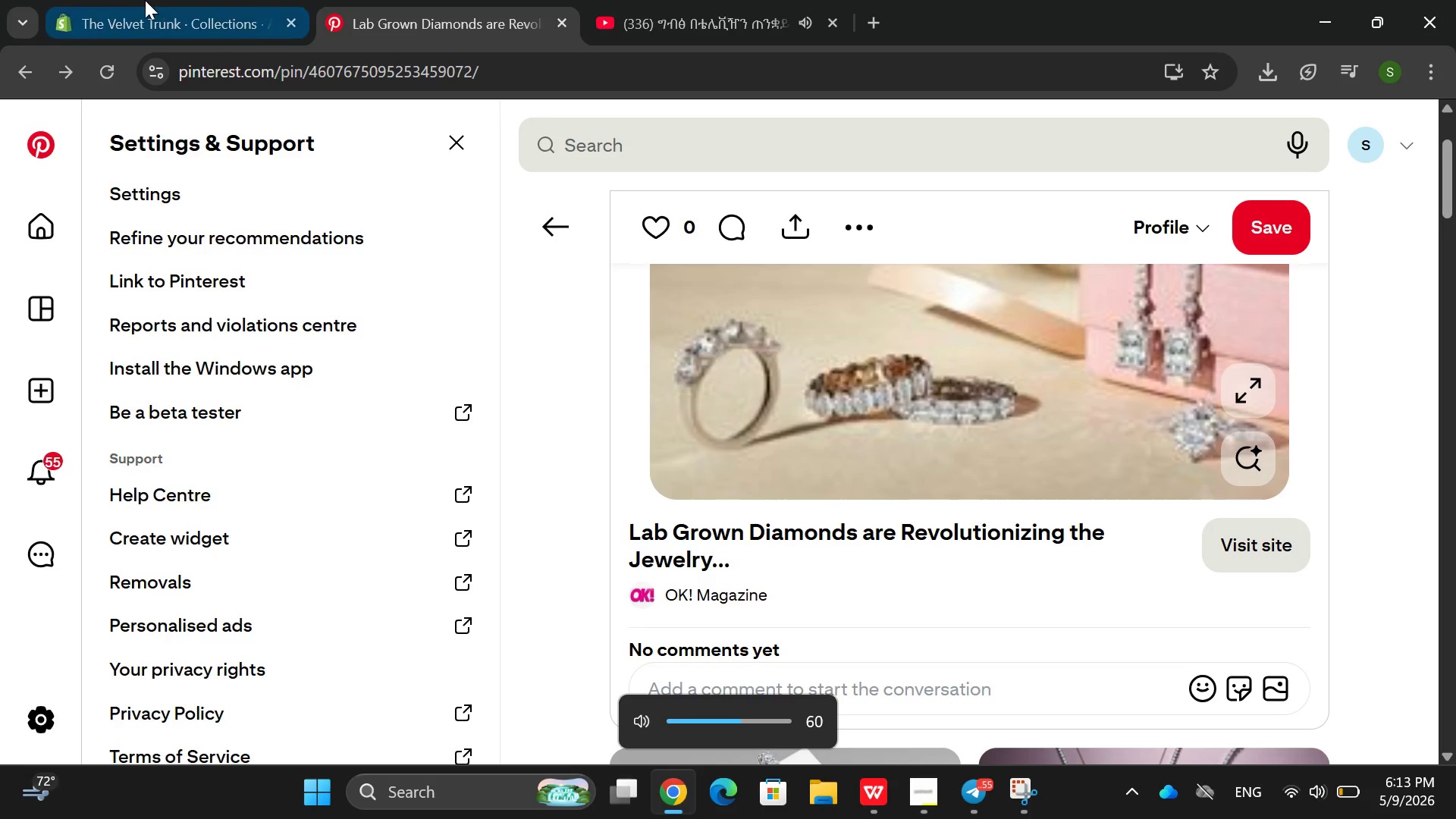 
left_click([145, 0])
 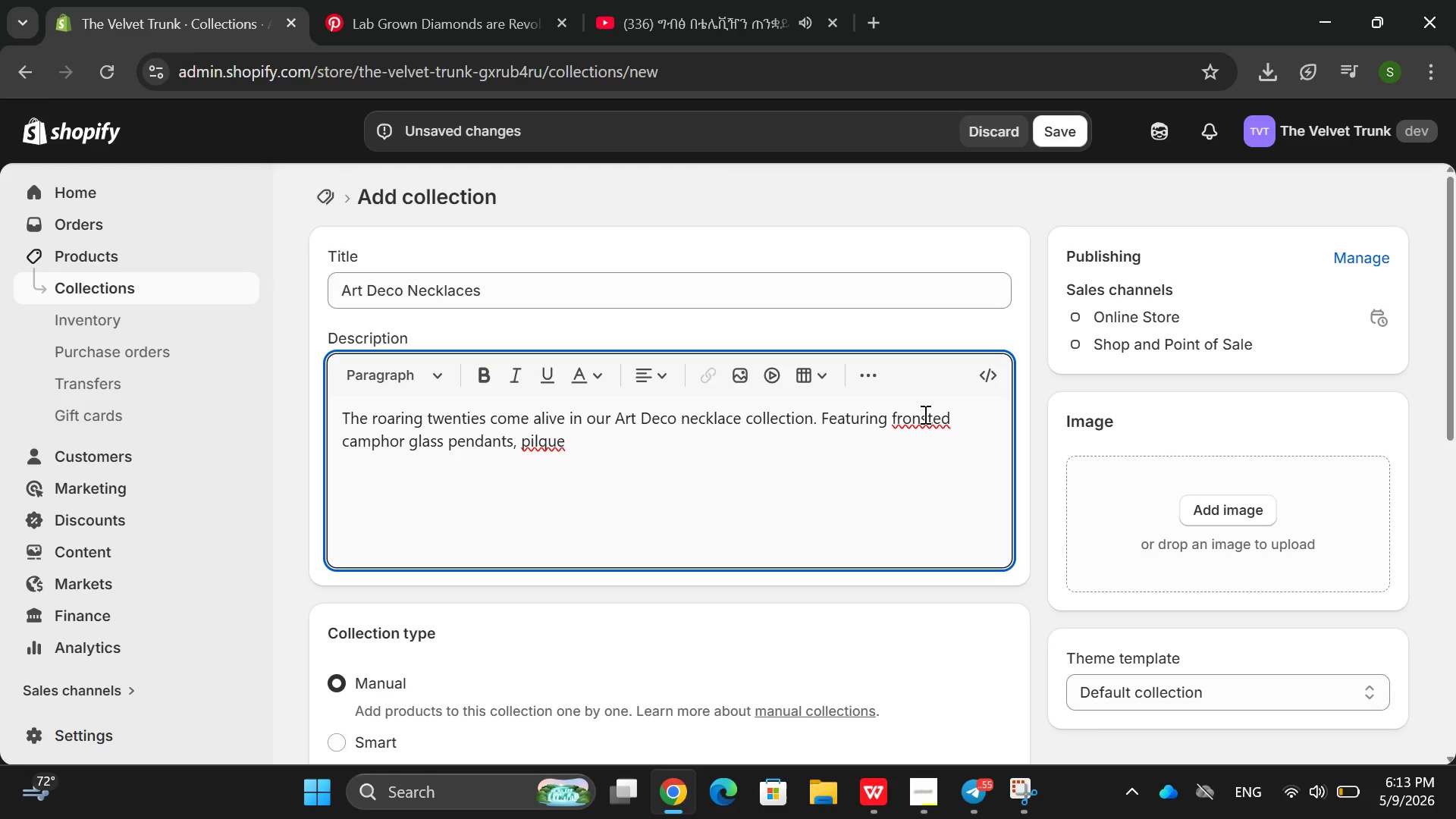 
double_click([924, 414])
 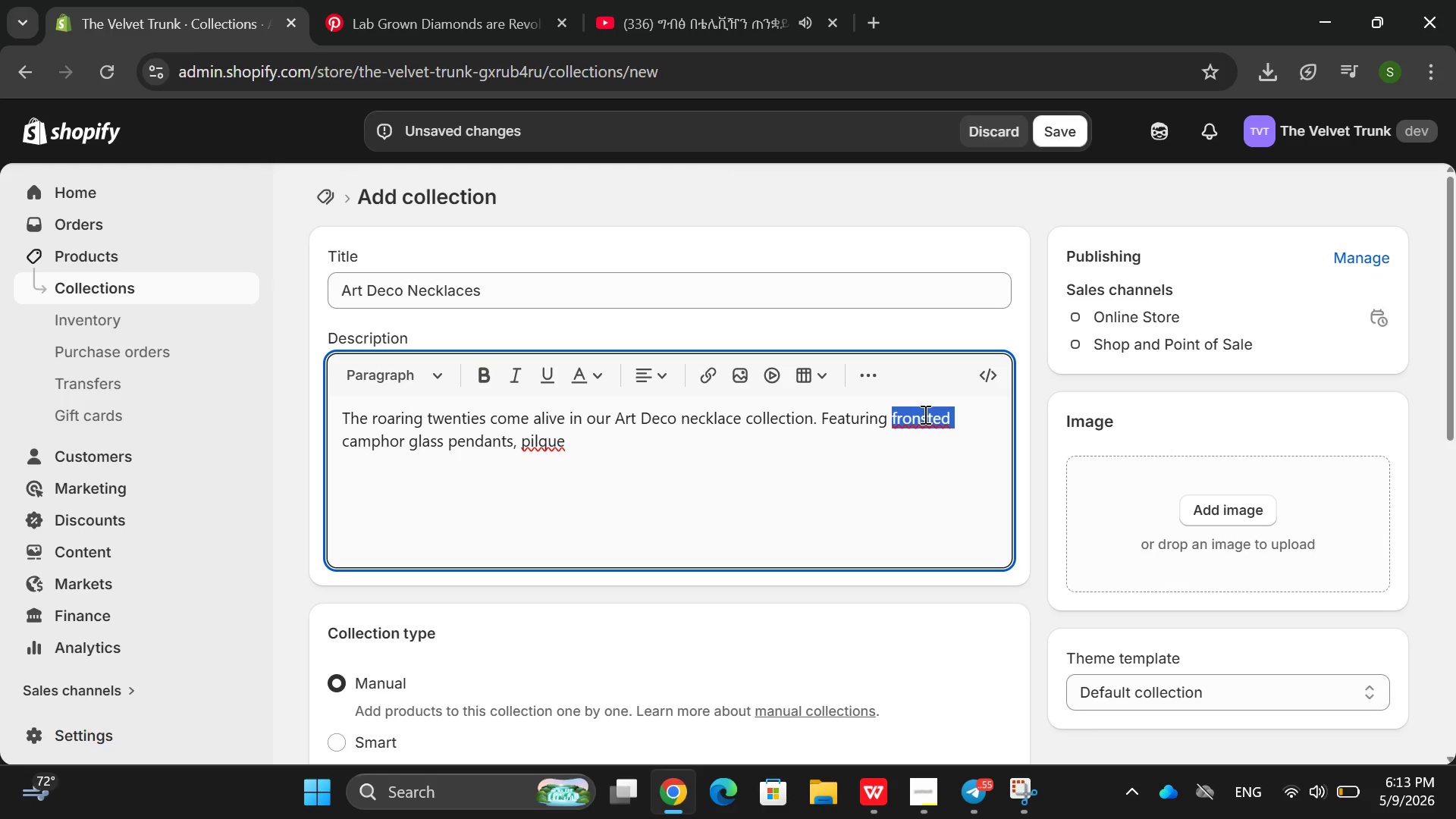 
right_click([924, 414])
 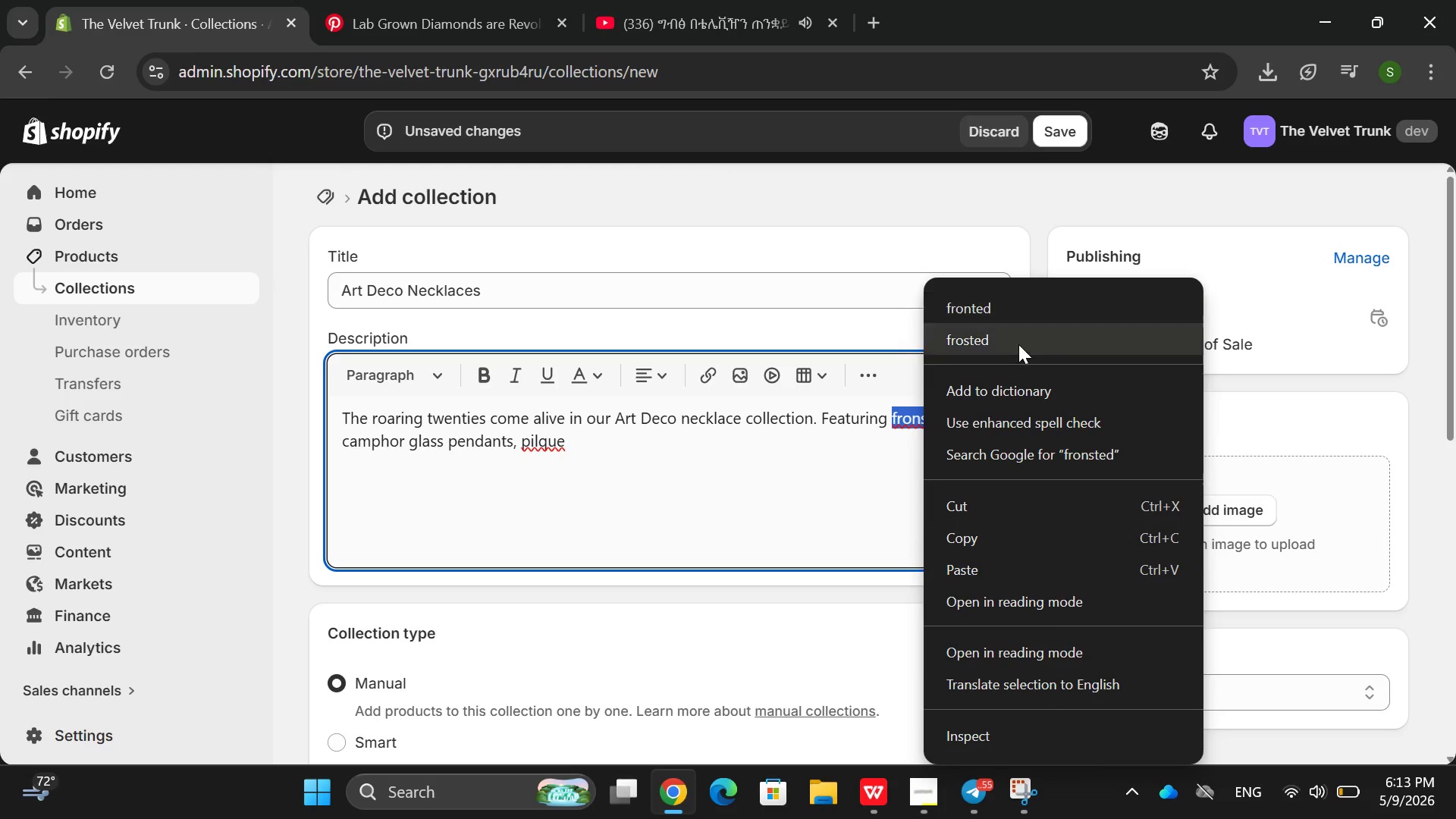 
left_click([865, 451])
 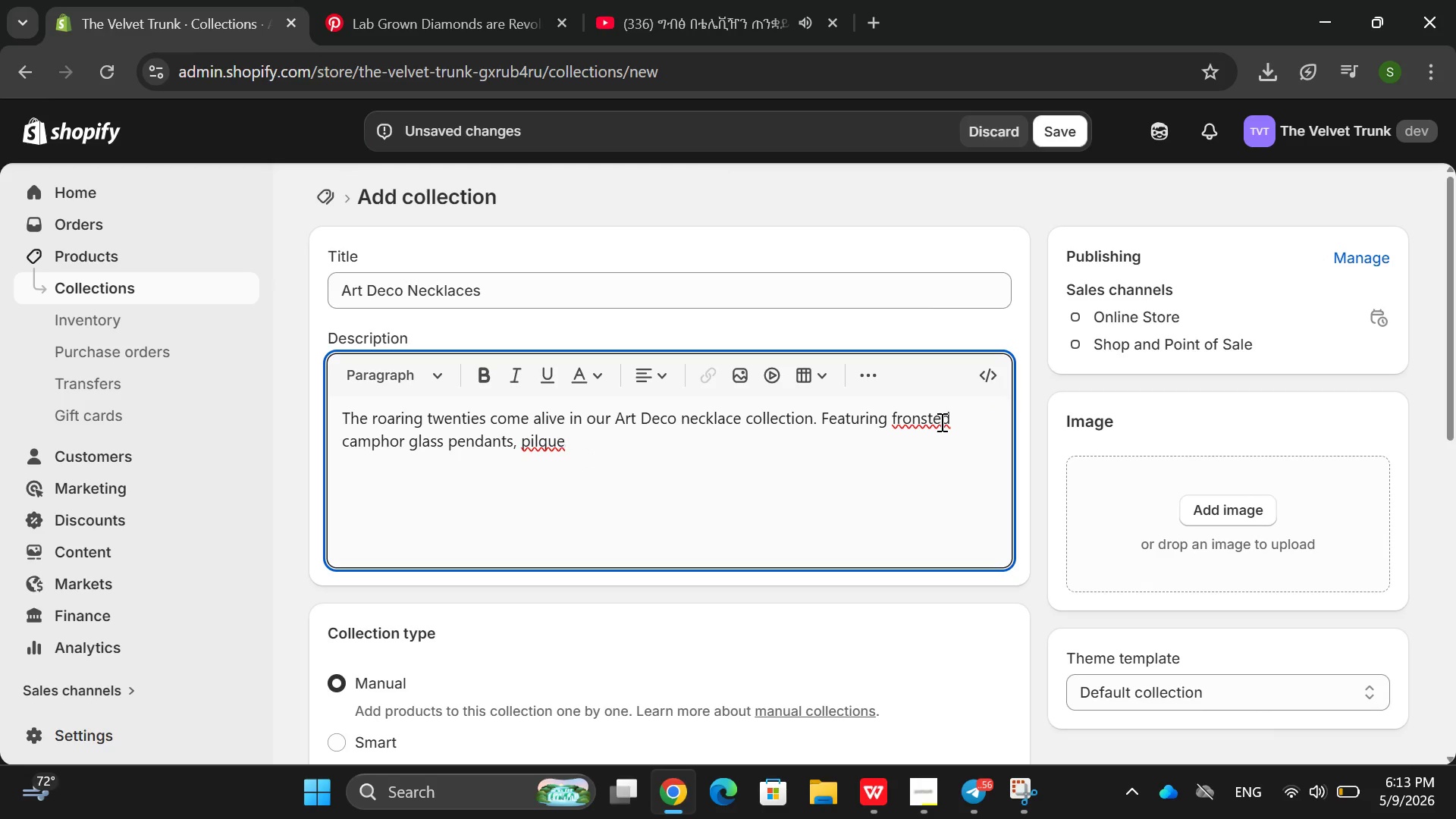 
right_click([940, 422])
 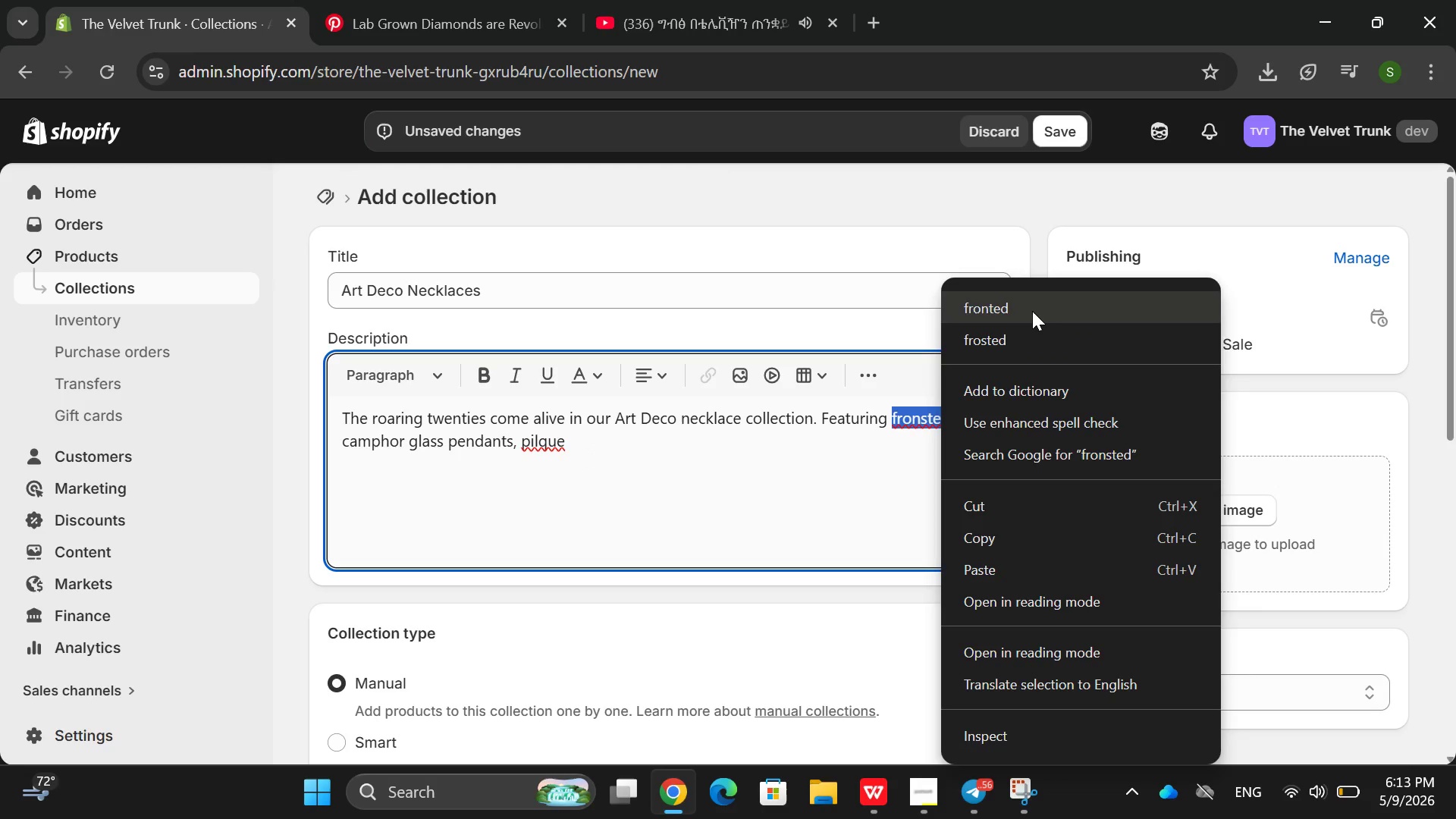 
left_click([1032, 308])
 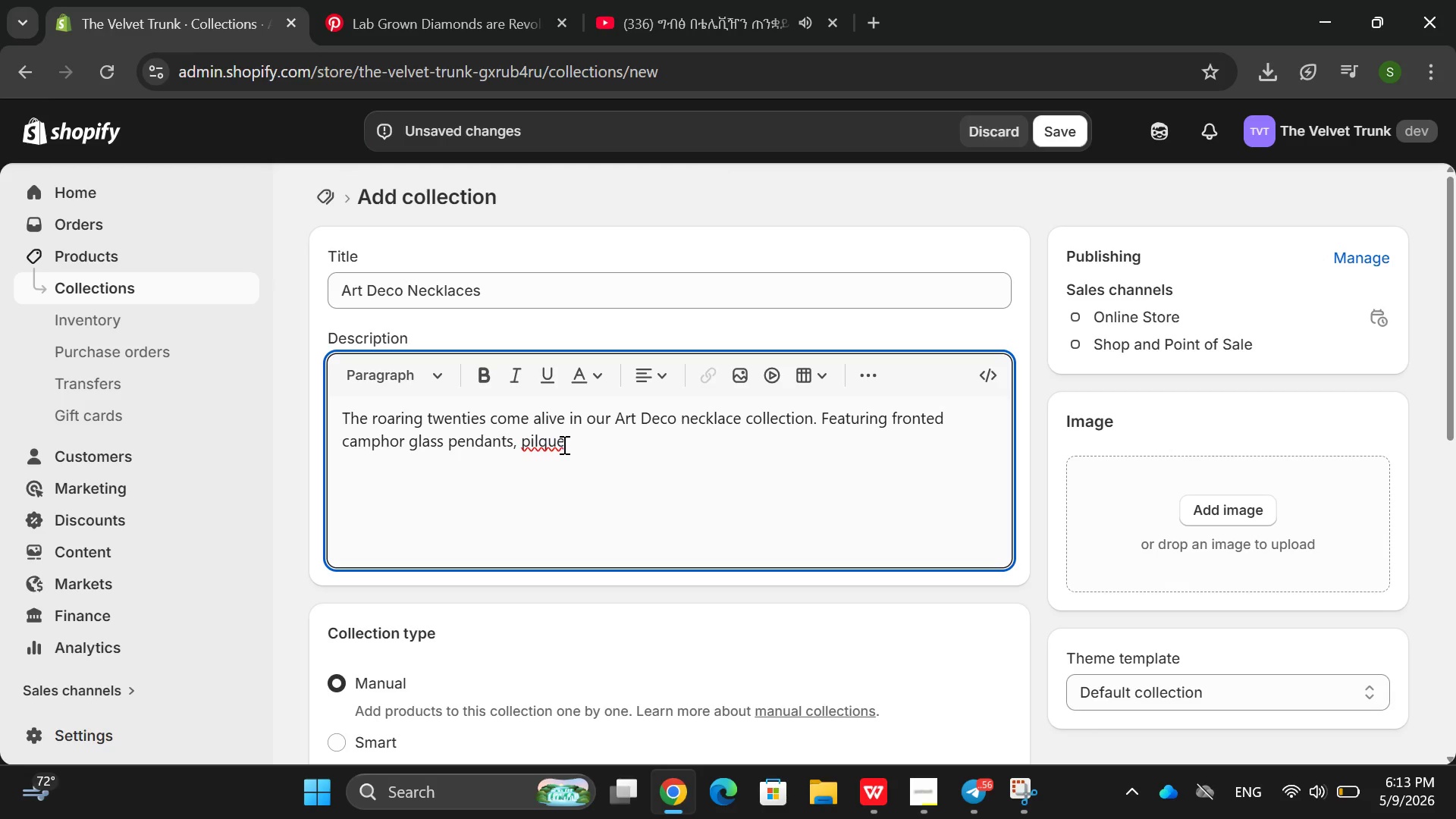 
left_click([594, 444])
 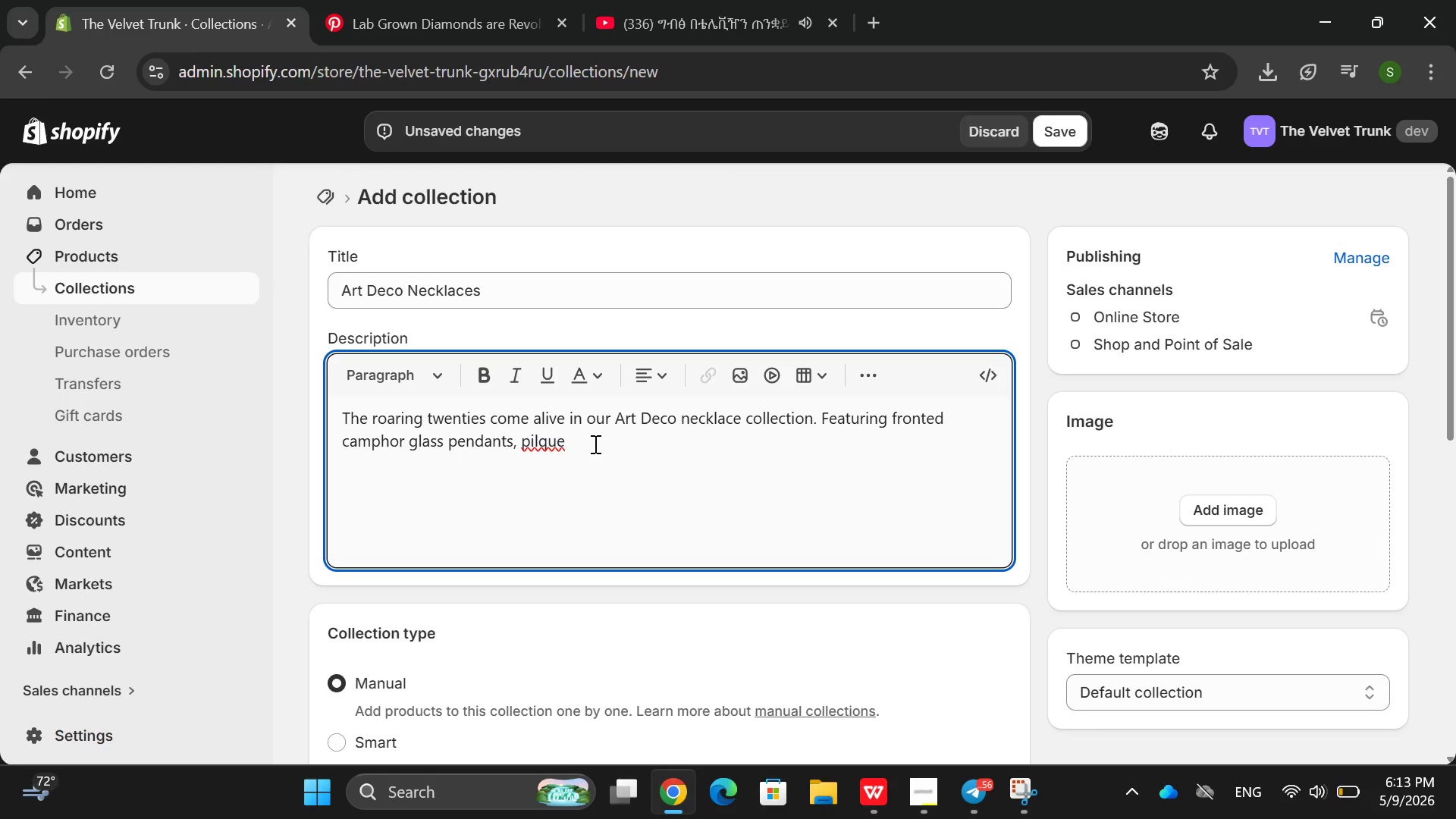 
type(-a -jpur enamel drage)
key(Backspace)
type(on fi)
key(Backspace)
key(Backspace)
key(Backspace)
type(files. )
key(Backspace)
type(m)
key(Backspace)
type(,)
key(Backspace)
key(Backspace)
type(, and diamond -set platinum drops)
 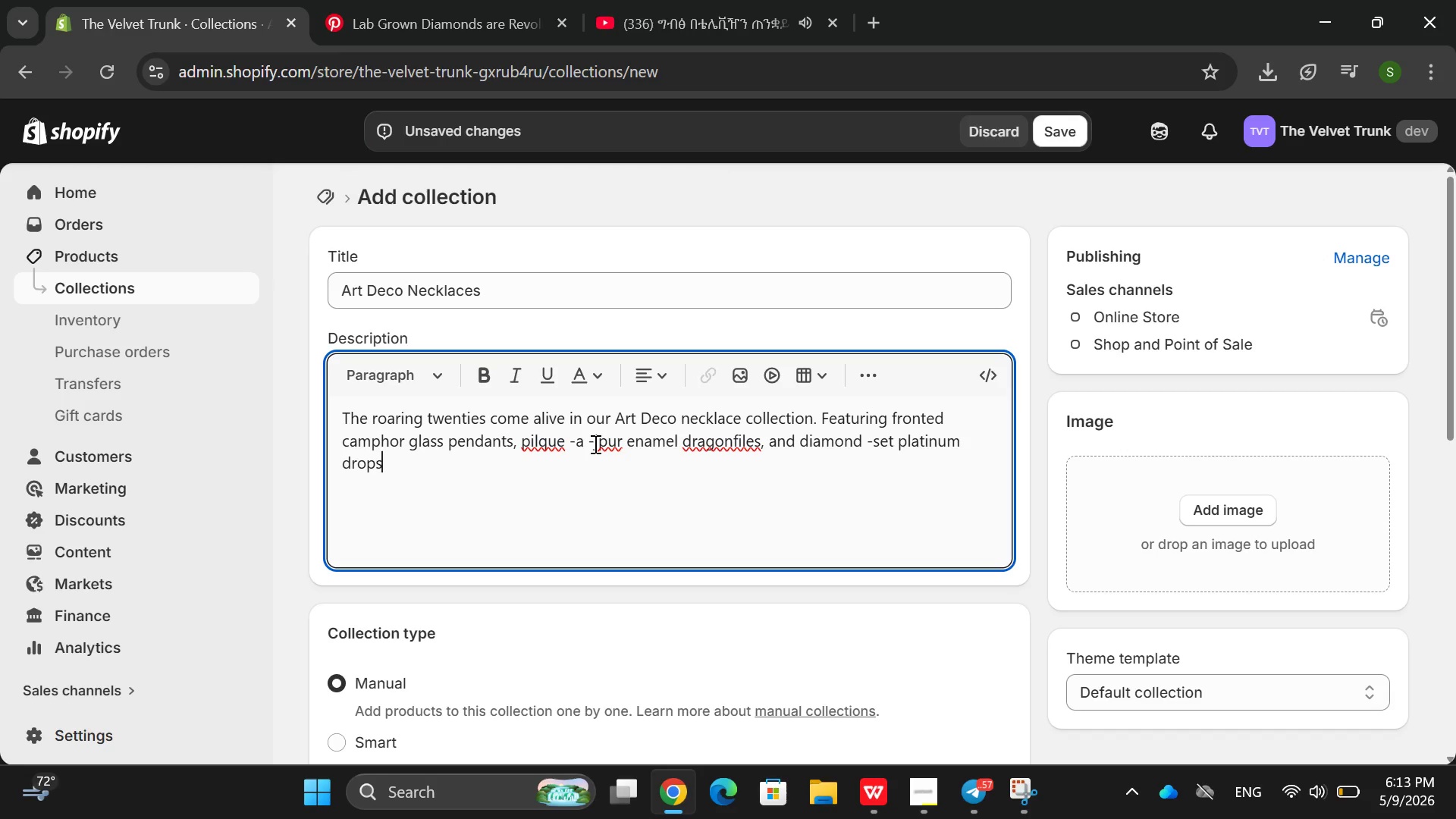 
type(, these neckeless )
key(Backspace)
key(Backspace)
key(Backspace)
key(Backspace)
type(aces )
 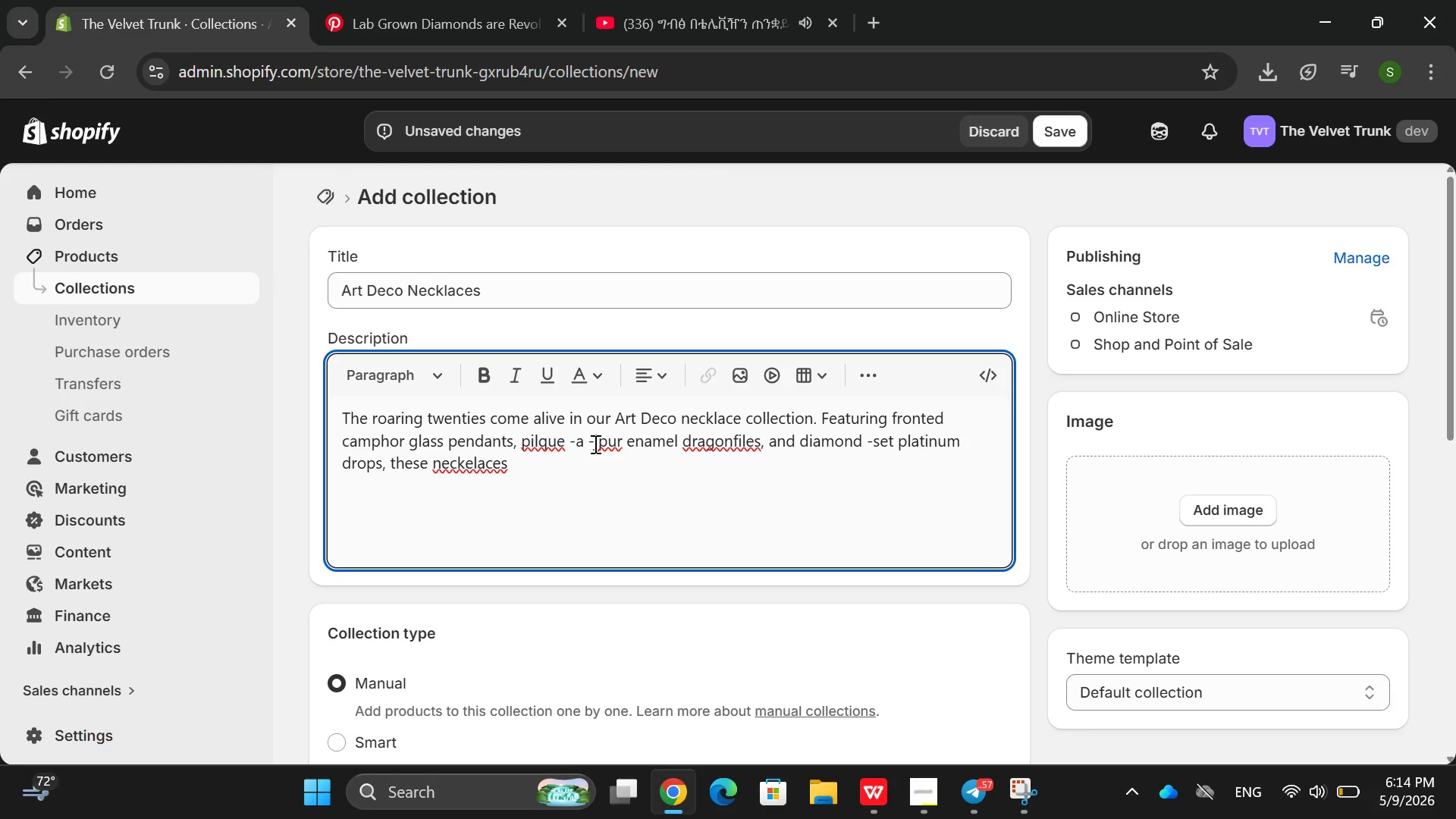 
wait(12.22)
 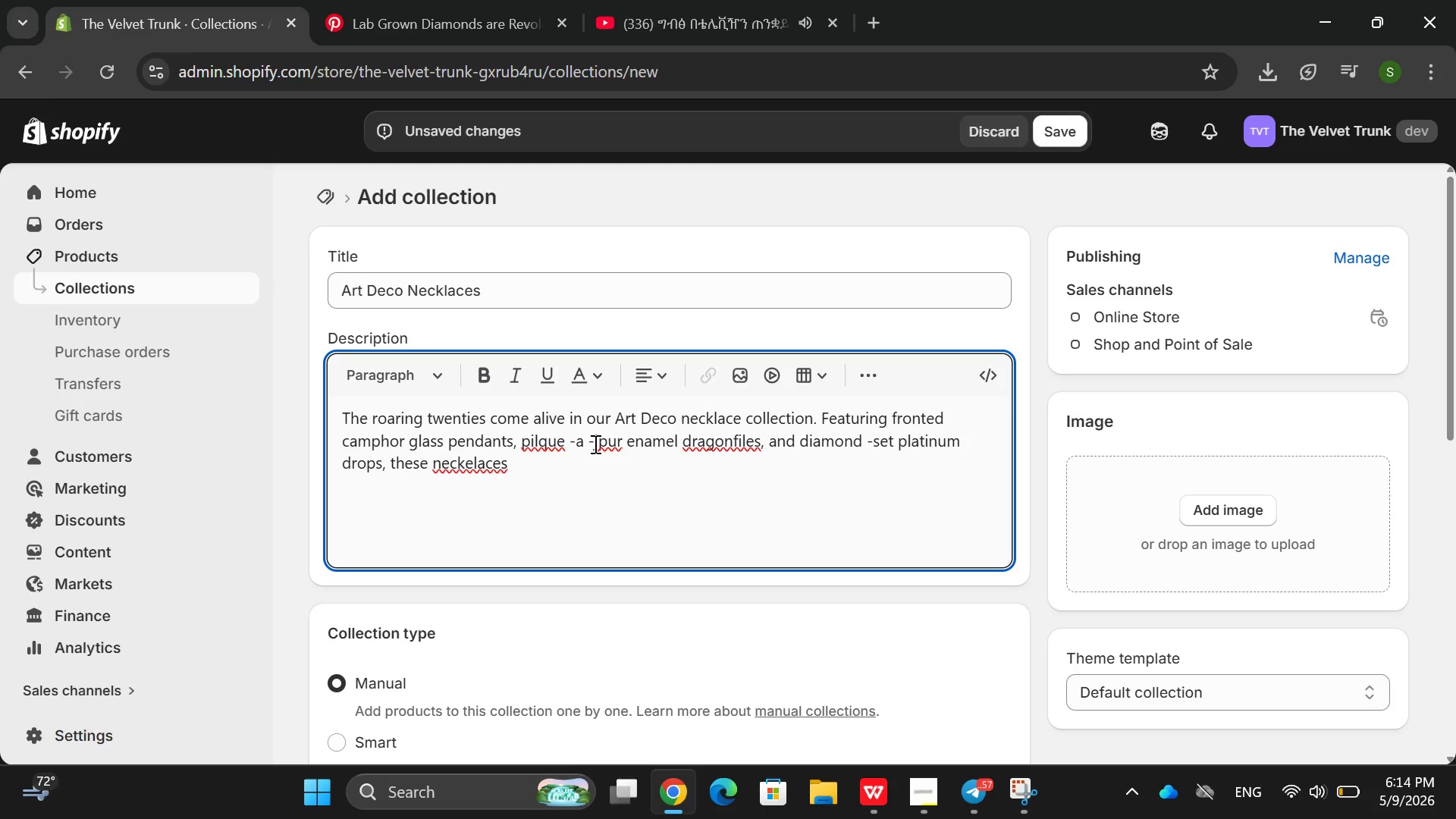 
type(embi)
key(Backspace)
type(ody the eroa)
key(Backspace)
key(Backspace)
type(a's love for gr)
key(Backspace)
type(eometry )
key(Backspace)
type(, o)
key(Backspace)
type(constrast and li)
key(Backspace)
type(ucu)
key(Backspace)
key(Backspace)
type(xury)
 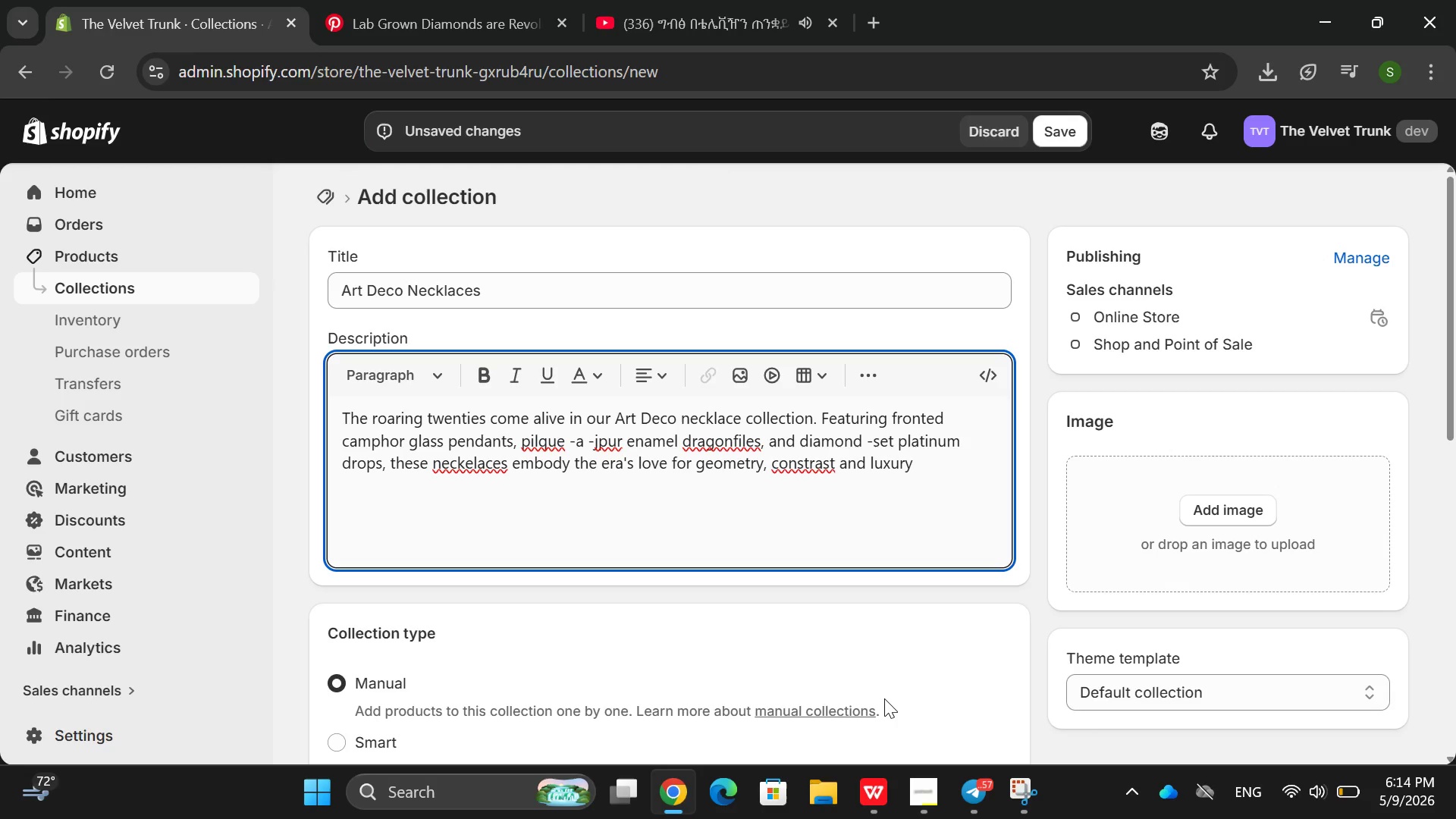 
right_click([793, 466])
 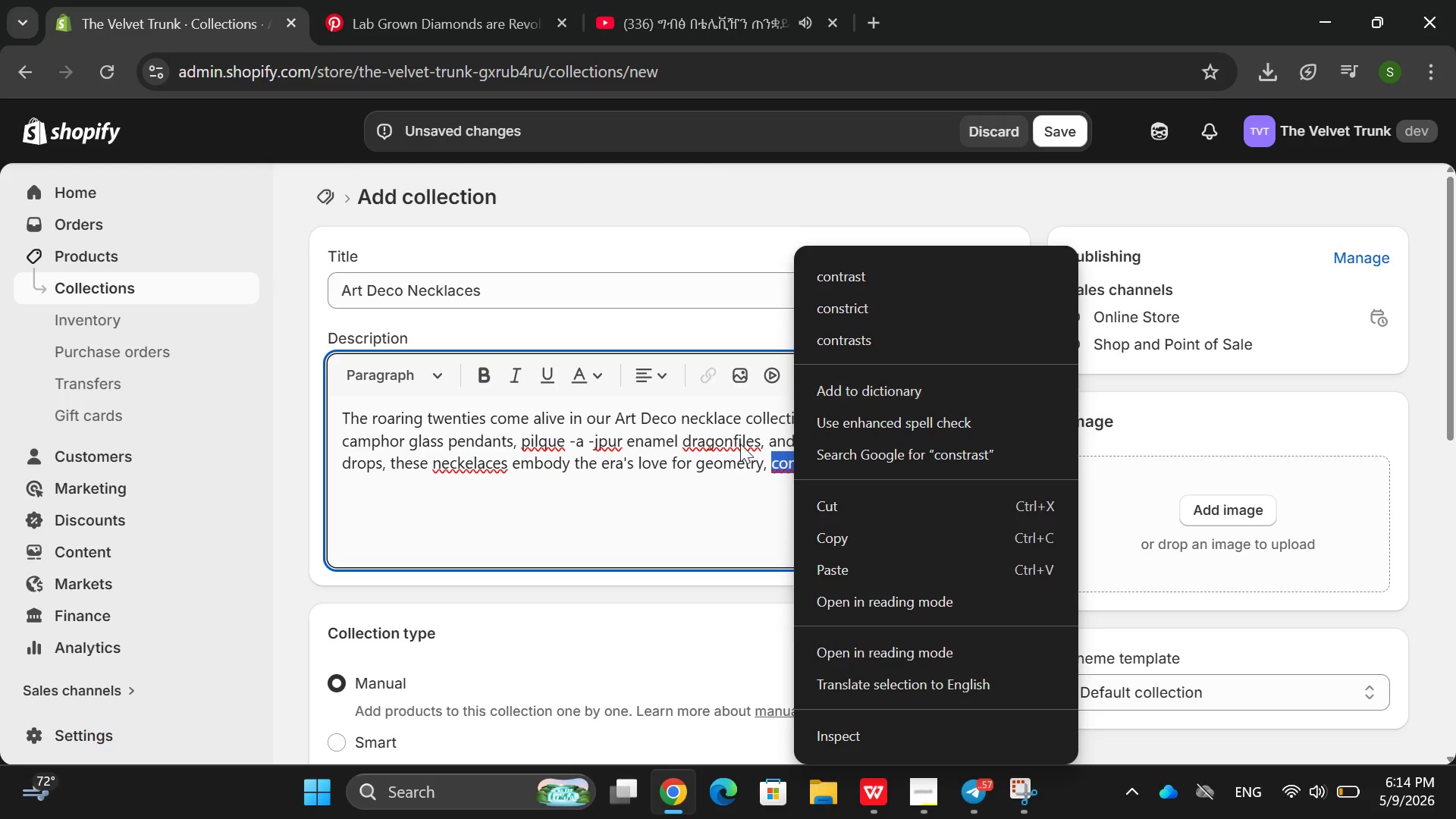 
left_click([709, 488])
 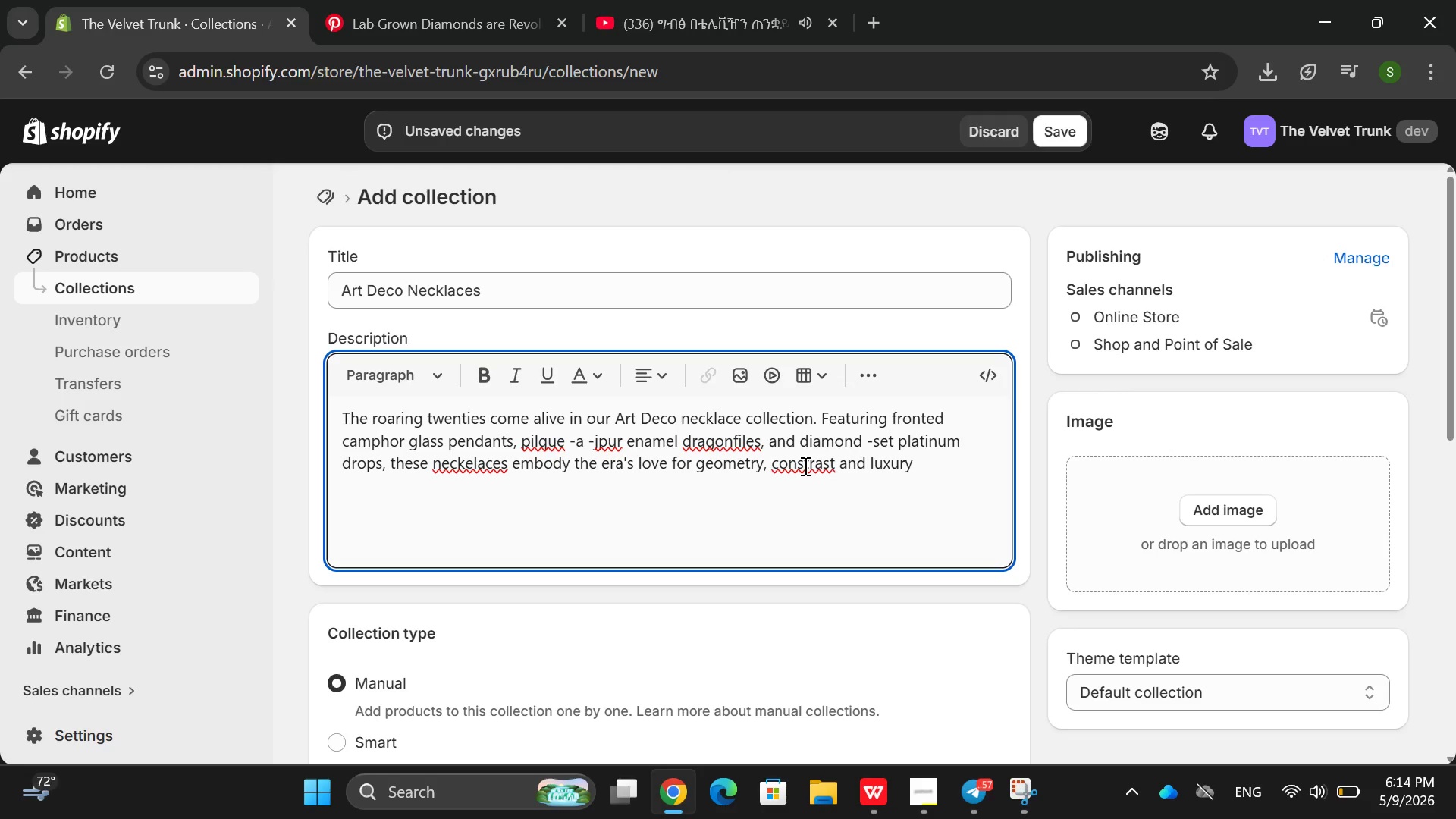 
right_click([804, 466])
 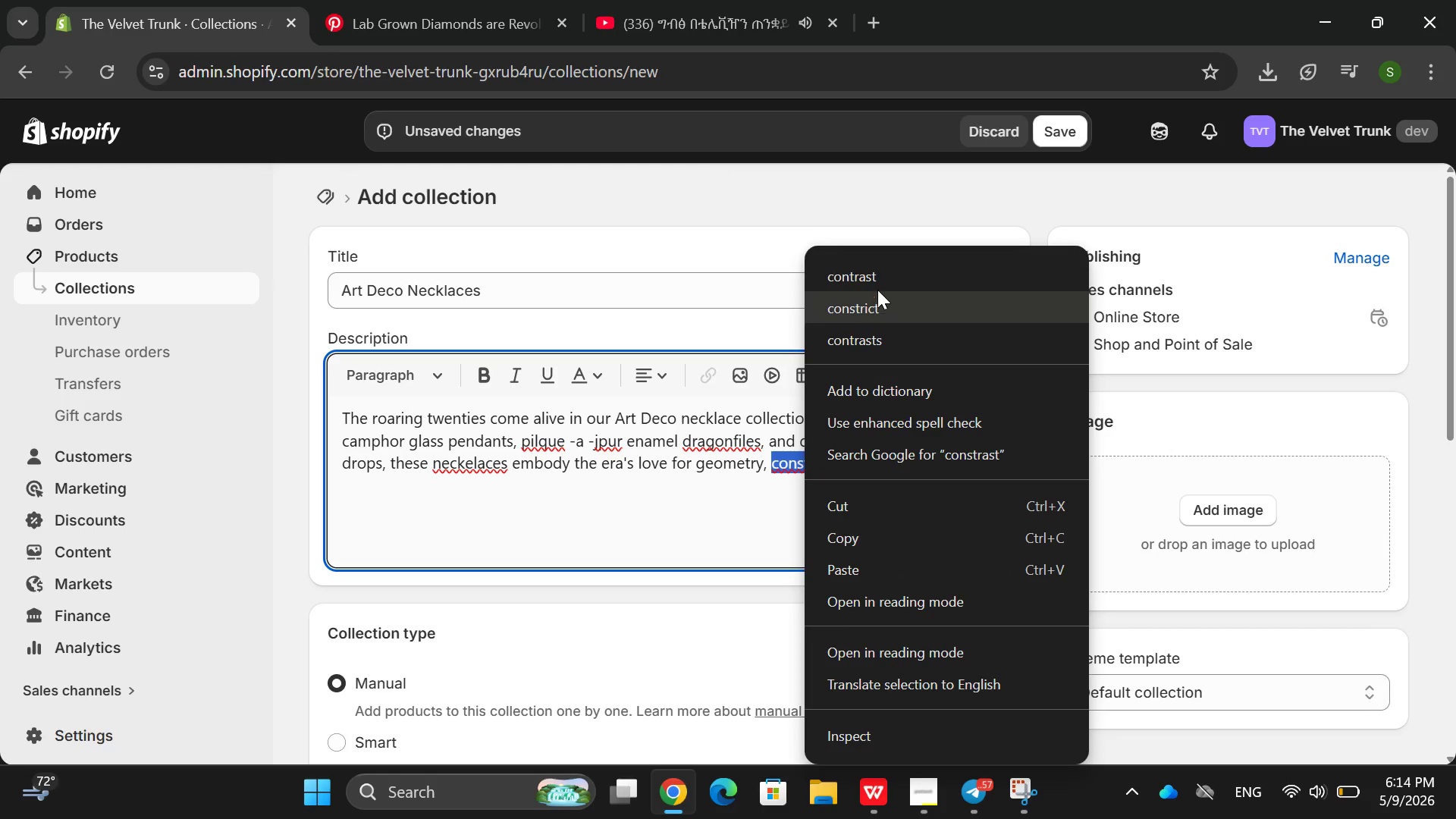 
left_click([877, 287])
 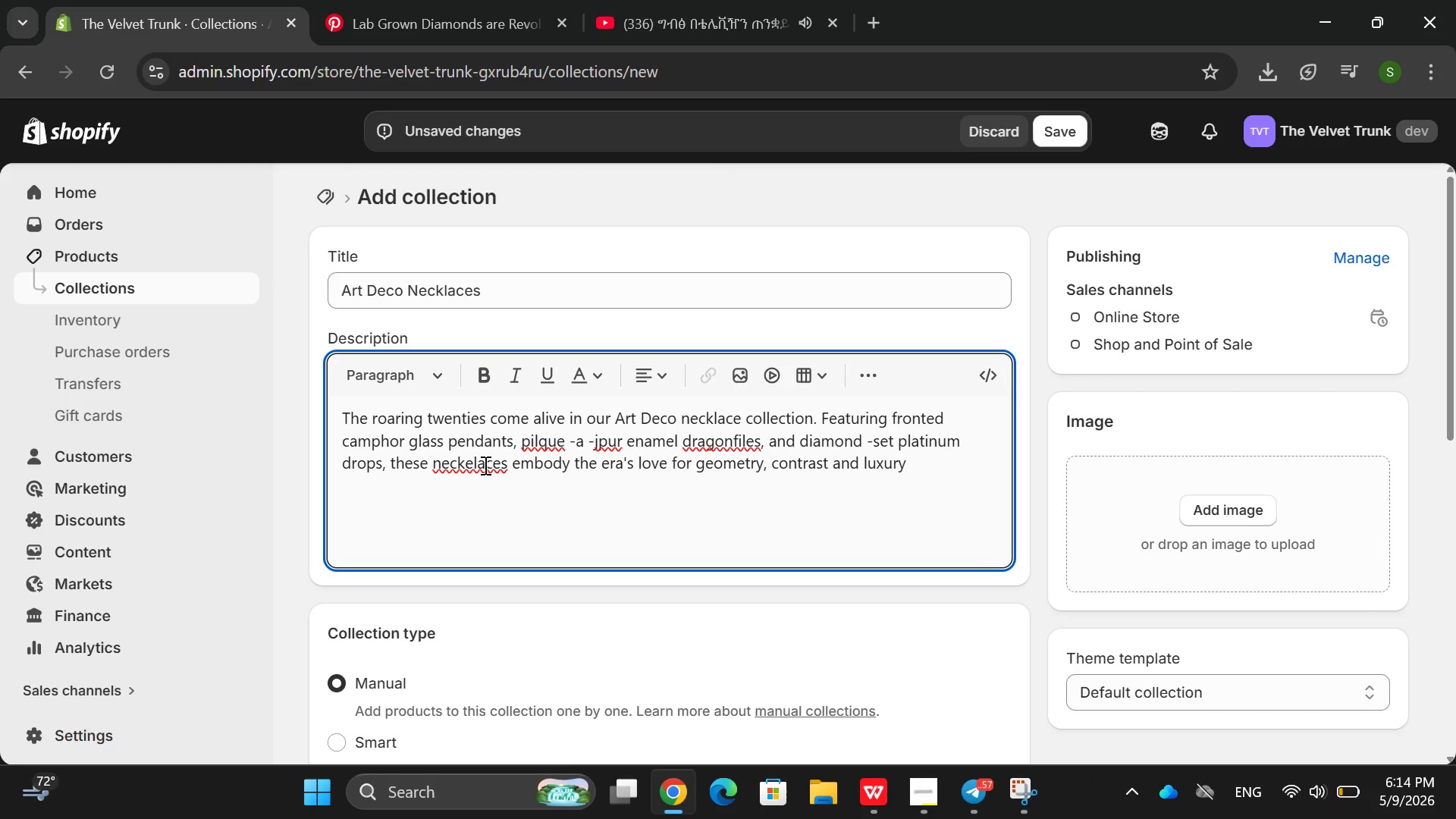 
right_click([484, 465])
 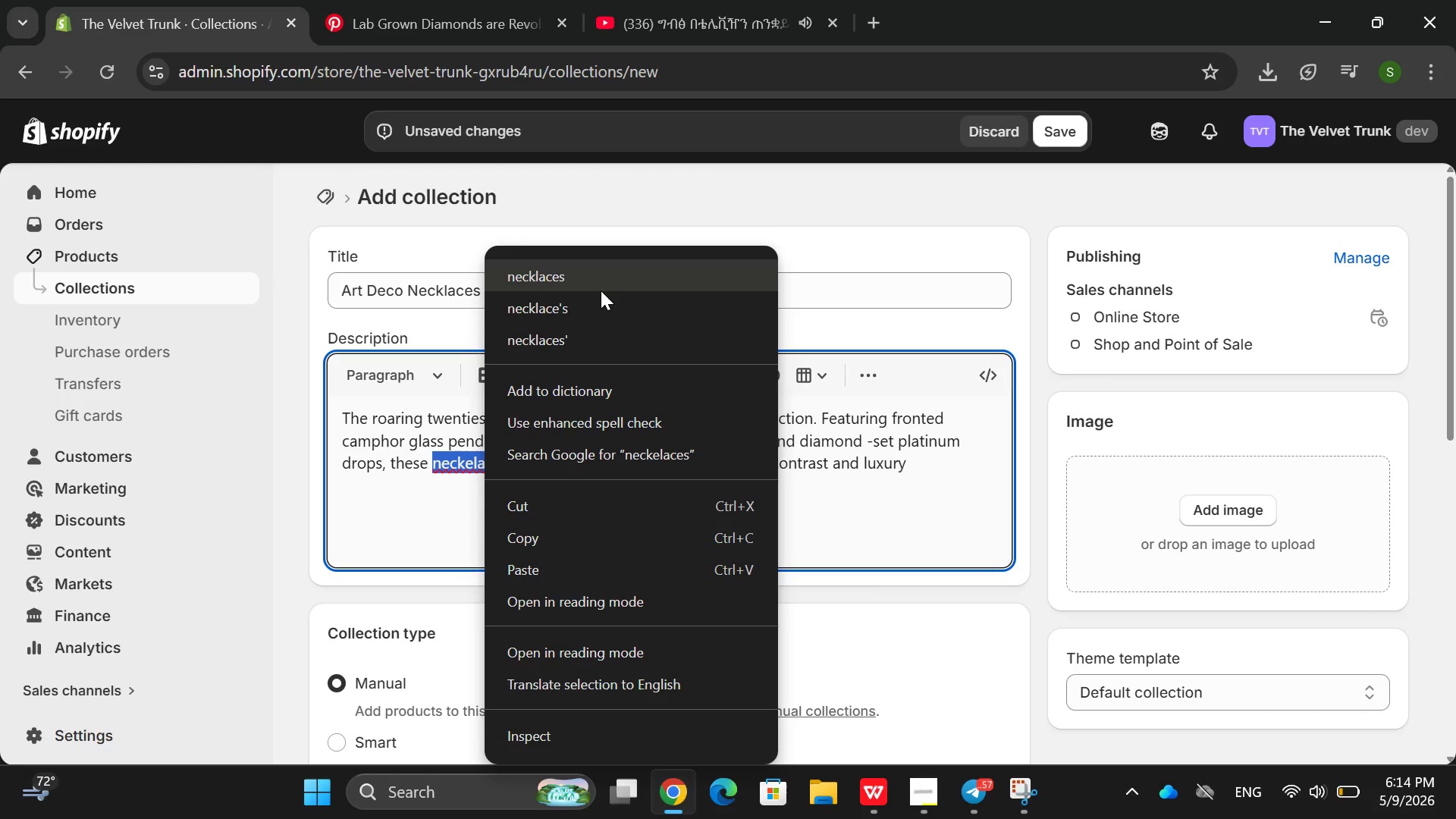 
left_click([607, 286])
 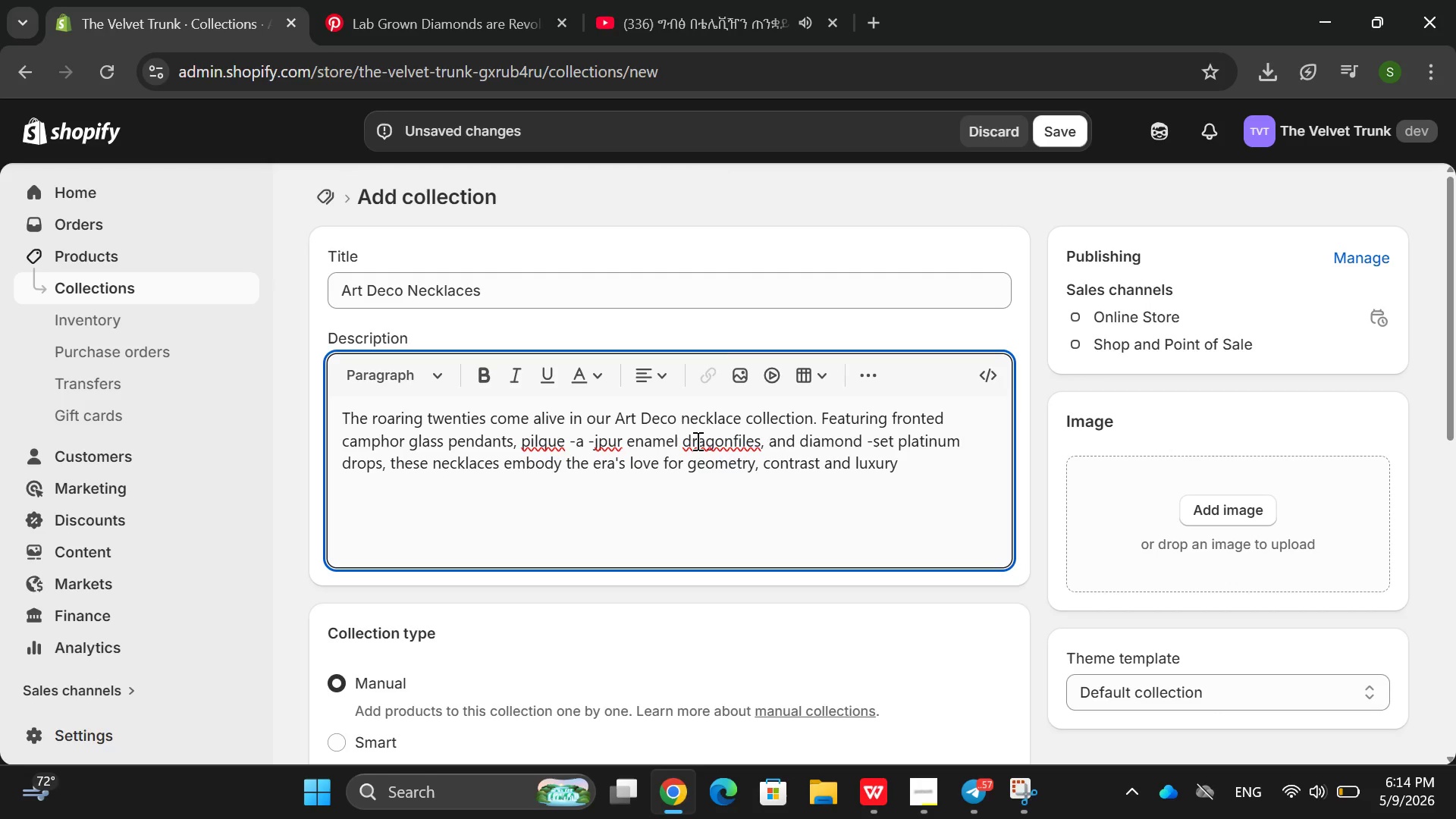 
right_click([701, 441])
 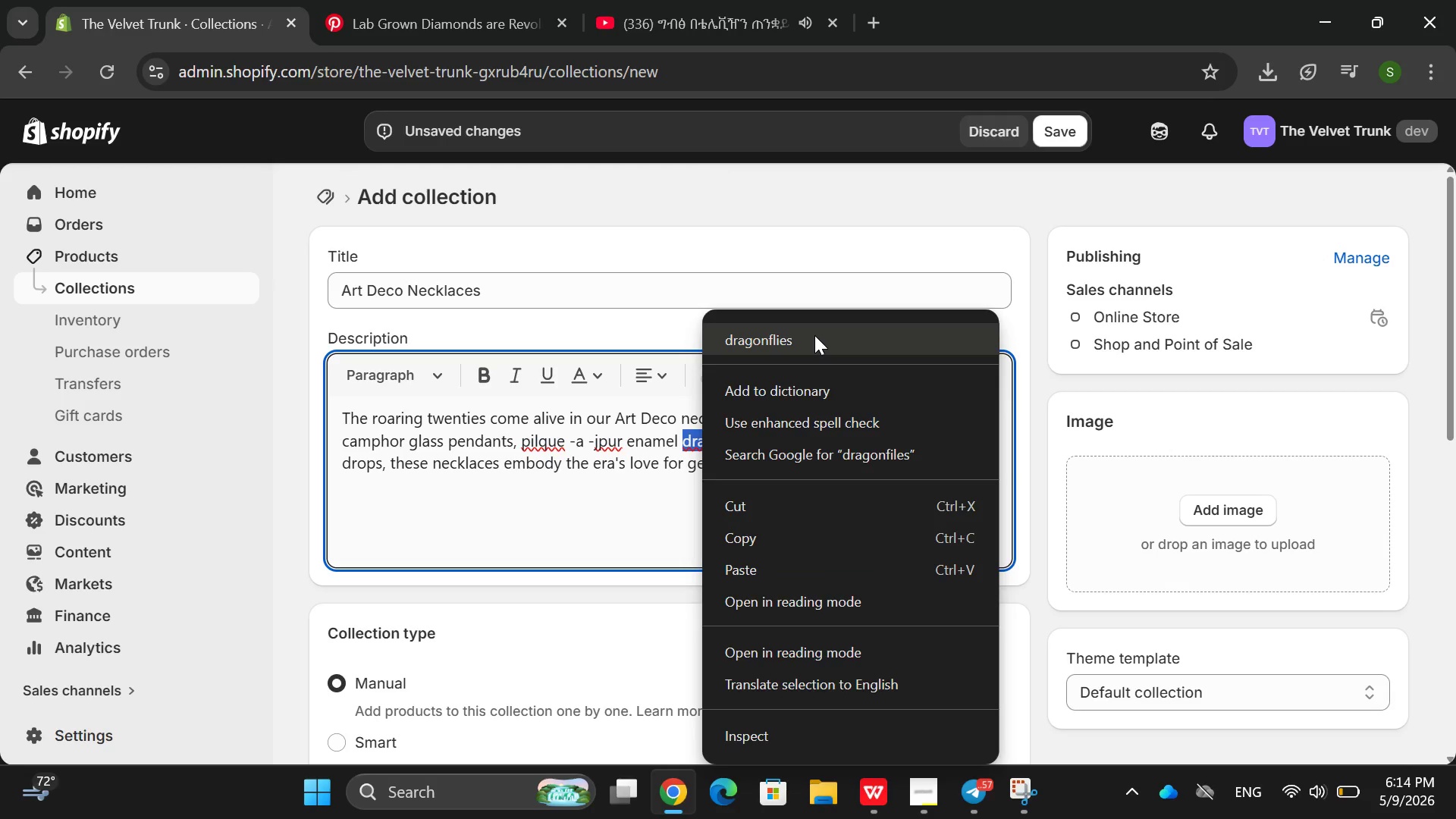 
left_click([815, 335])
 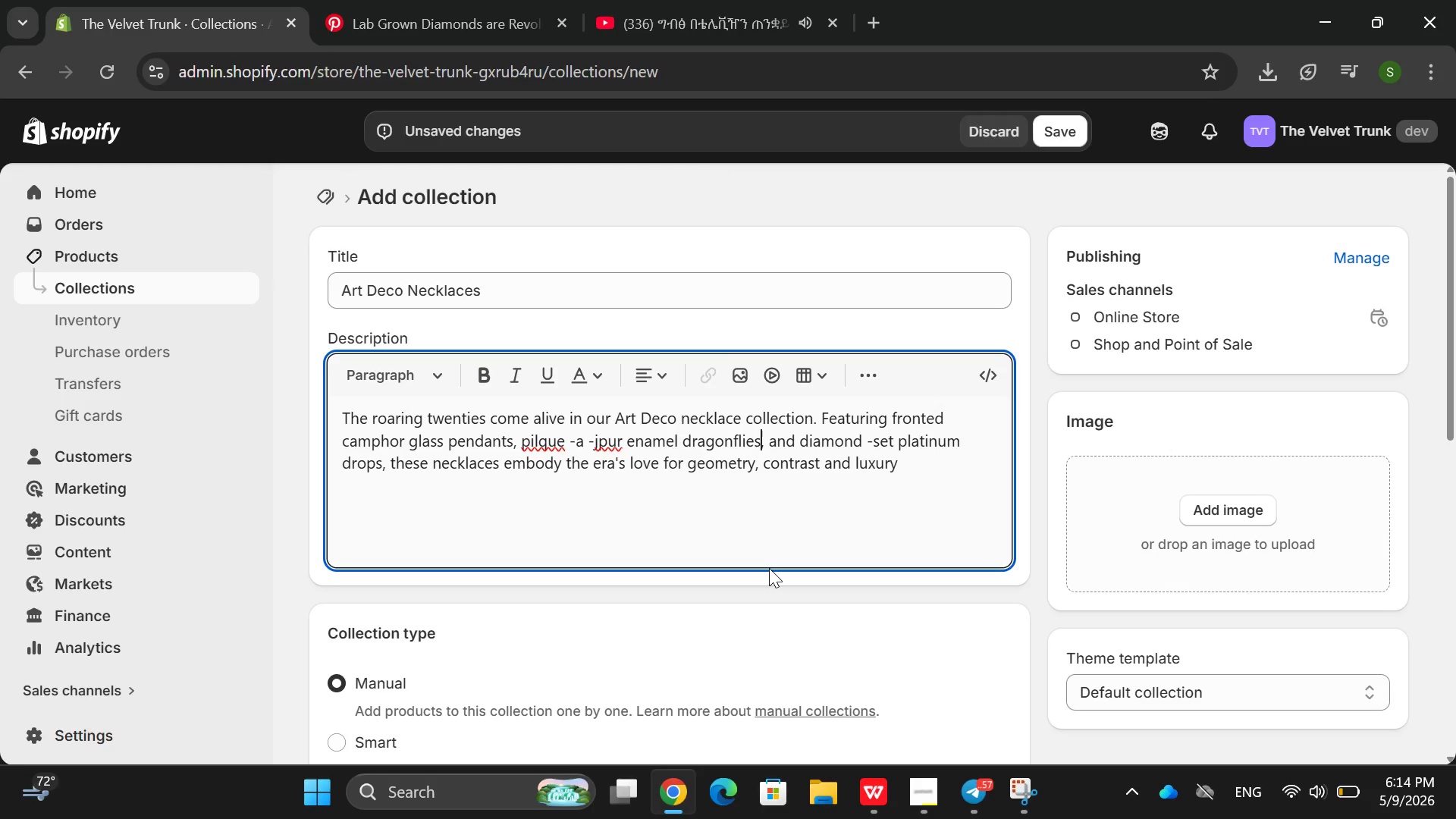 
wait(9.38)
 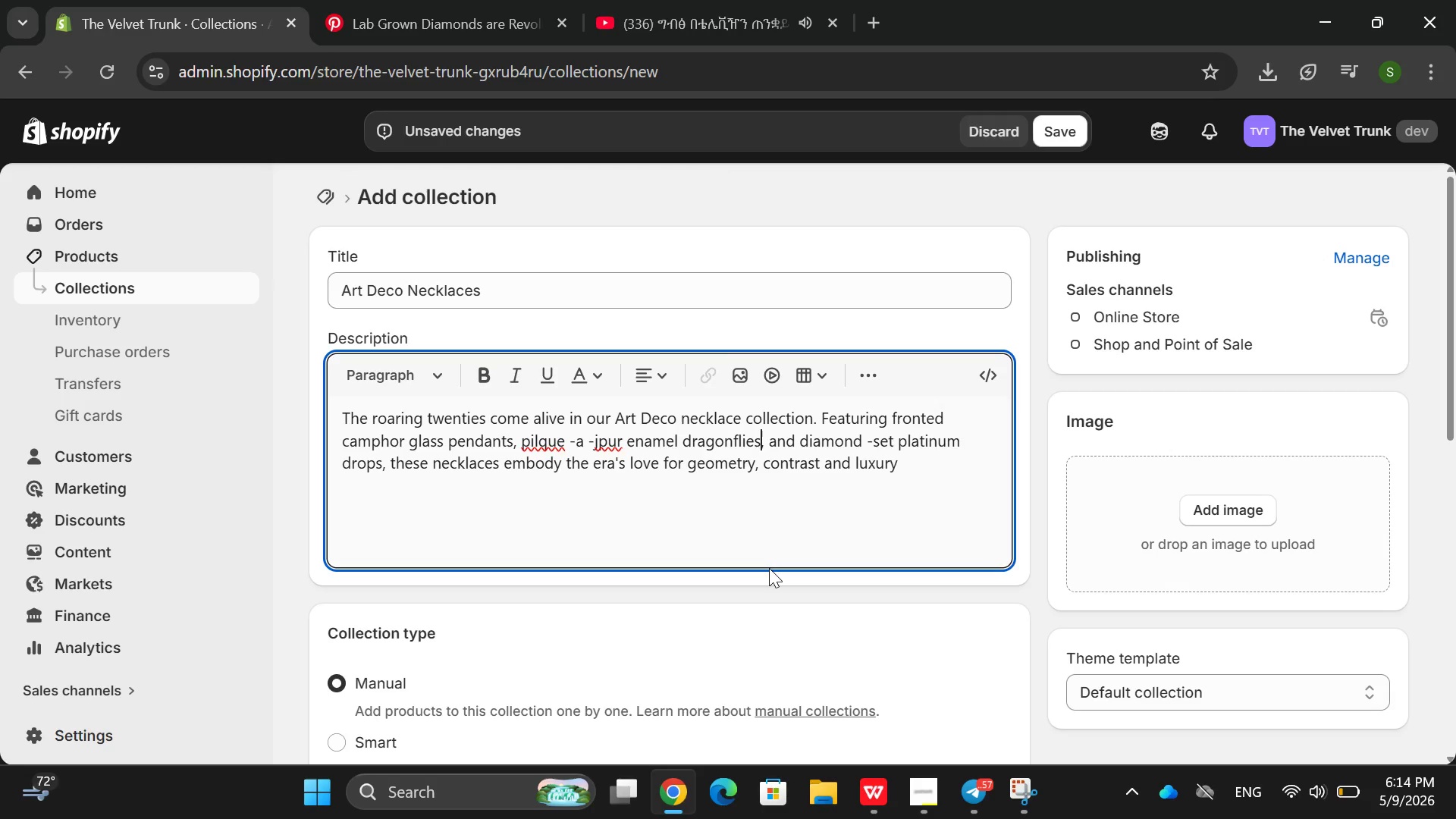 
left_click([915, 462])
 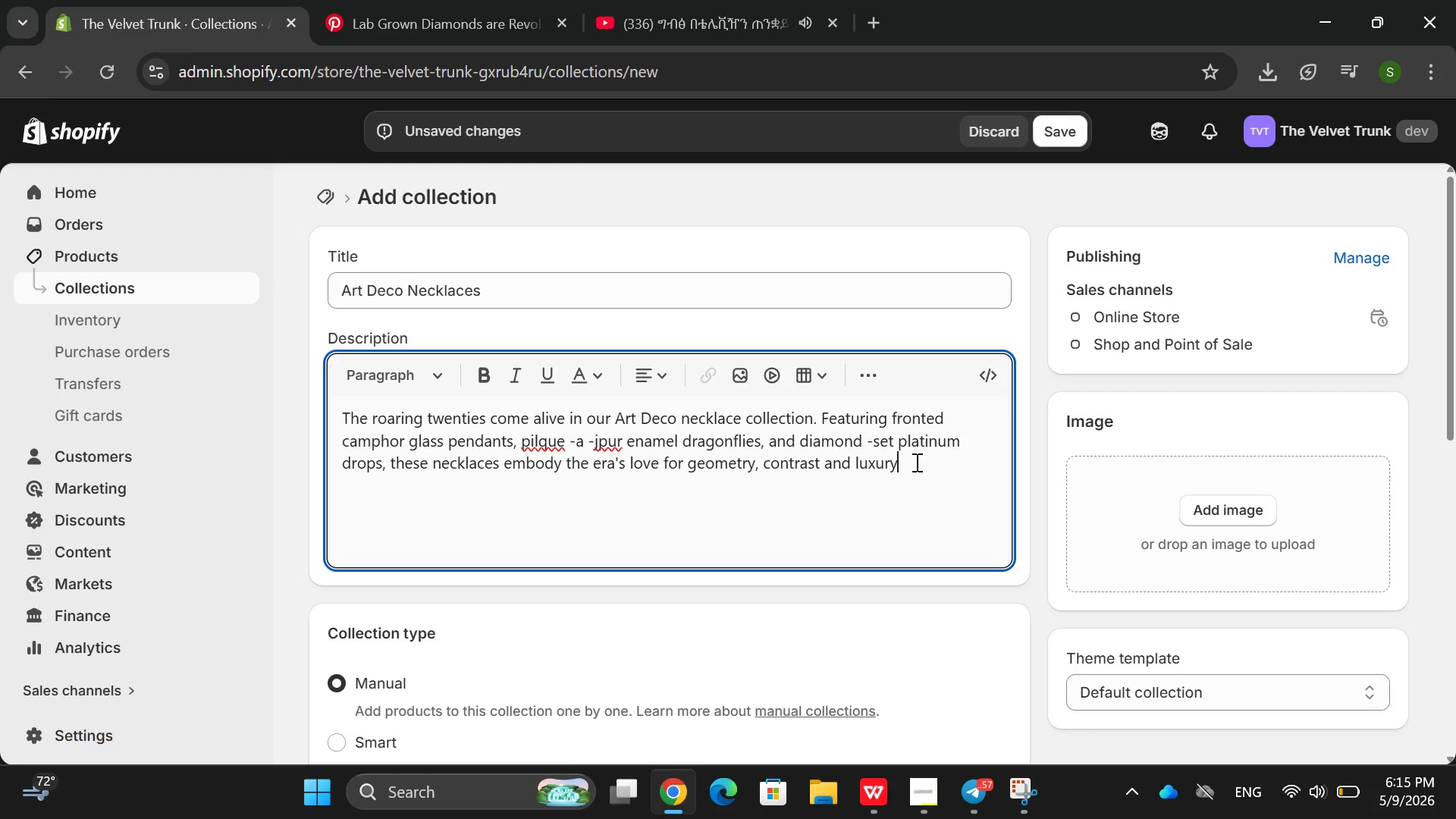 
type(. Manu)
key(Backspace)
type(y Pro)
key(Backspace)
key(Backspace)
type(o)
key(Backspace)
key(Backspace)
type(pieces are original 10)
key(Backspace)
type(29)
key(Backspace)
key(Backspace)
type(2)
key(Backspace)
type(920s-1930s ,crafted in  platinum )
key(Backspace)
type(, whil)
key(Backspace)
type(te gold or sreri)
key(Backspace)
key(Backspace)
type(ling e)
key(Backspace)
type(silver. Each neckace arric)
key(Backspace)
type(ved gift-boxed with certfi)
key(Backspace)
type(ifiv)
key(Backspace)
type(cate of authenticity )
key(Backspace)
type(. Perfect for a bride or anyone who lovd the Gast)
key(Backspace)
key(Backspace)
type(tsby aesthetic)
 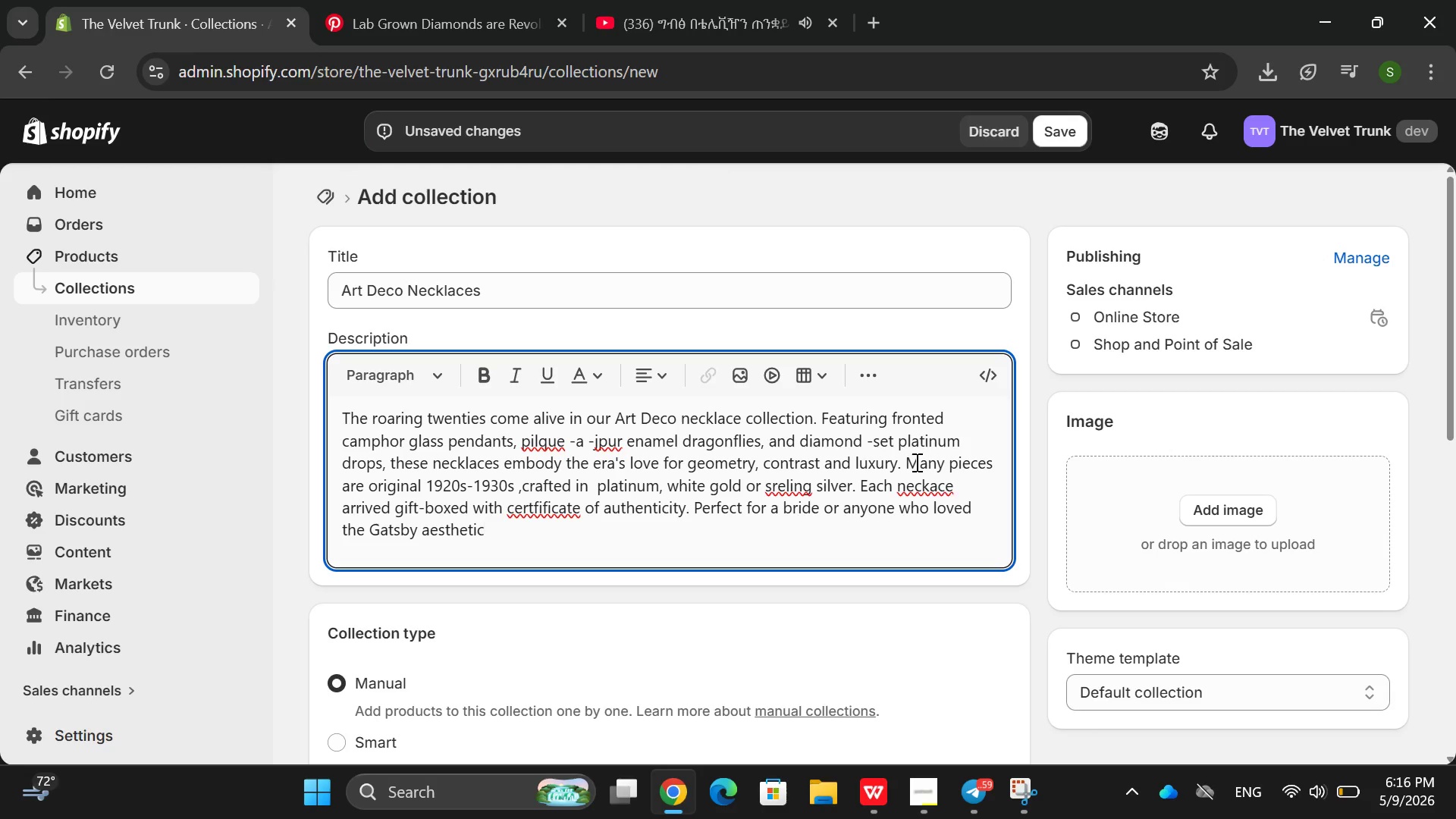 
right_click([552, 516])
 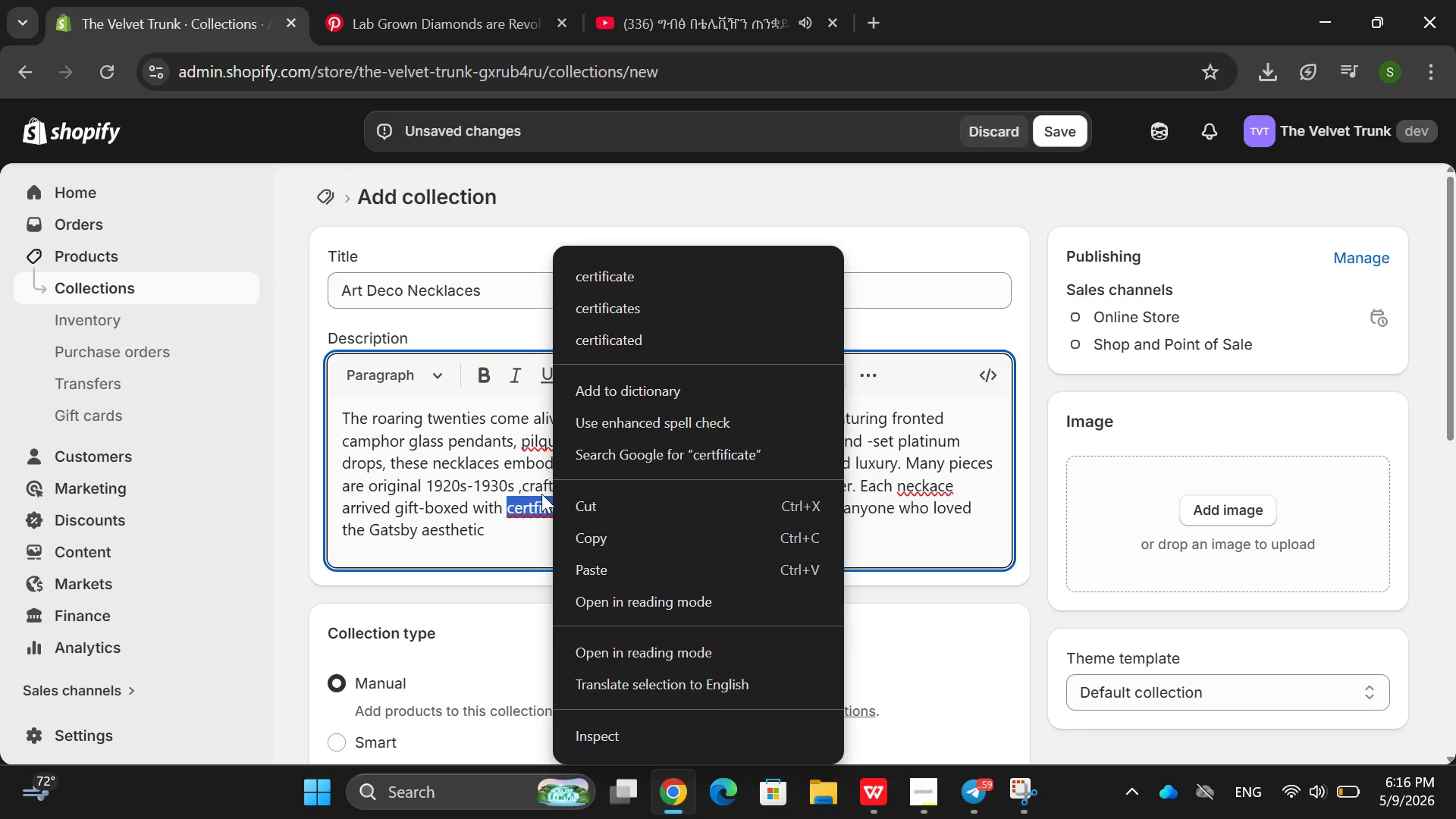 
left_click([526, 530])
 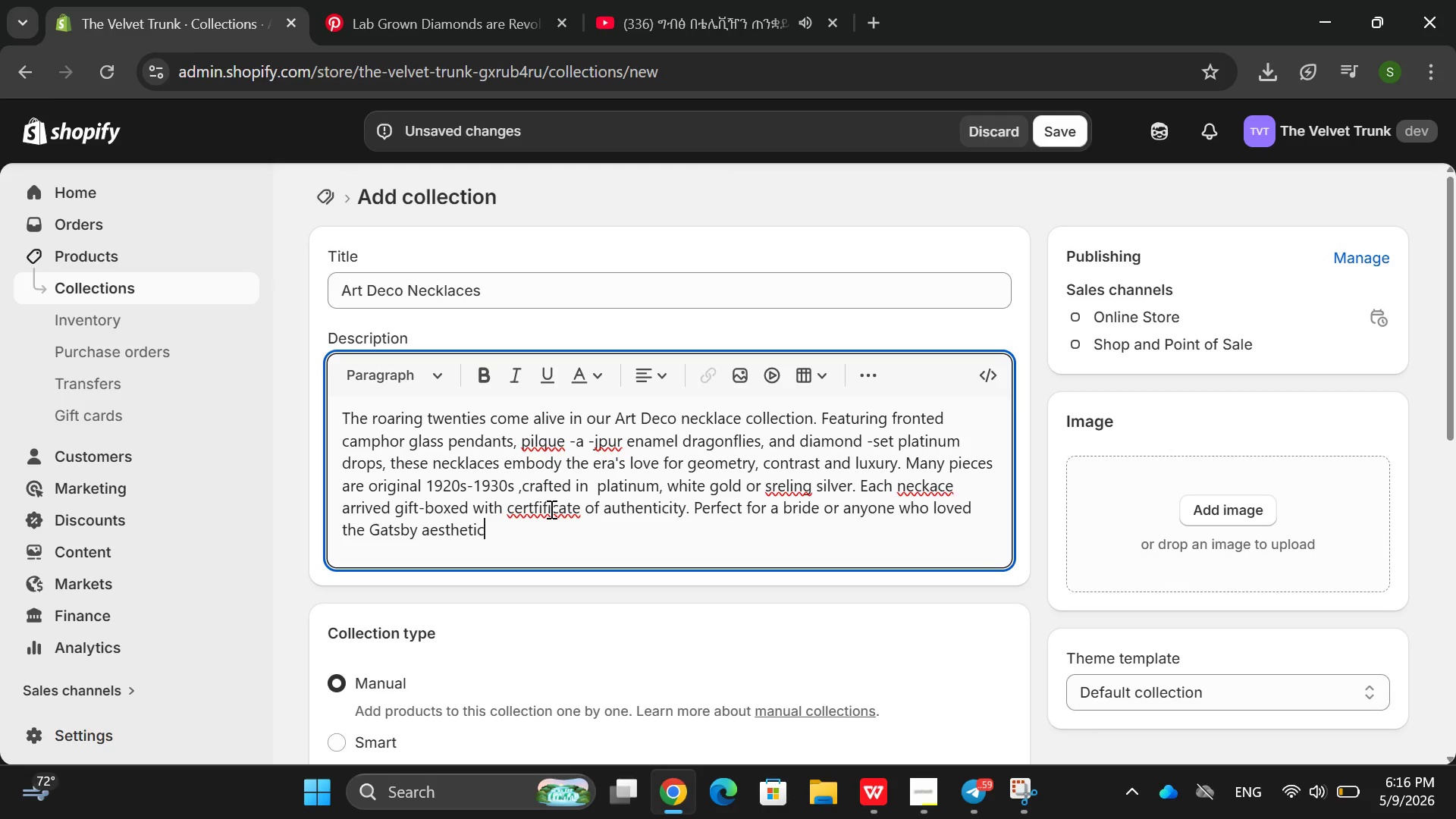 
right_click([550, 509])
 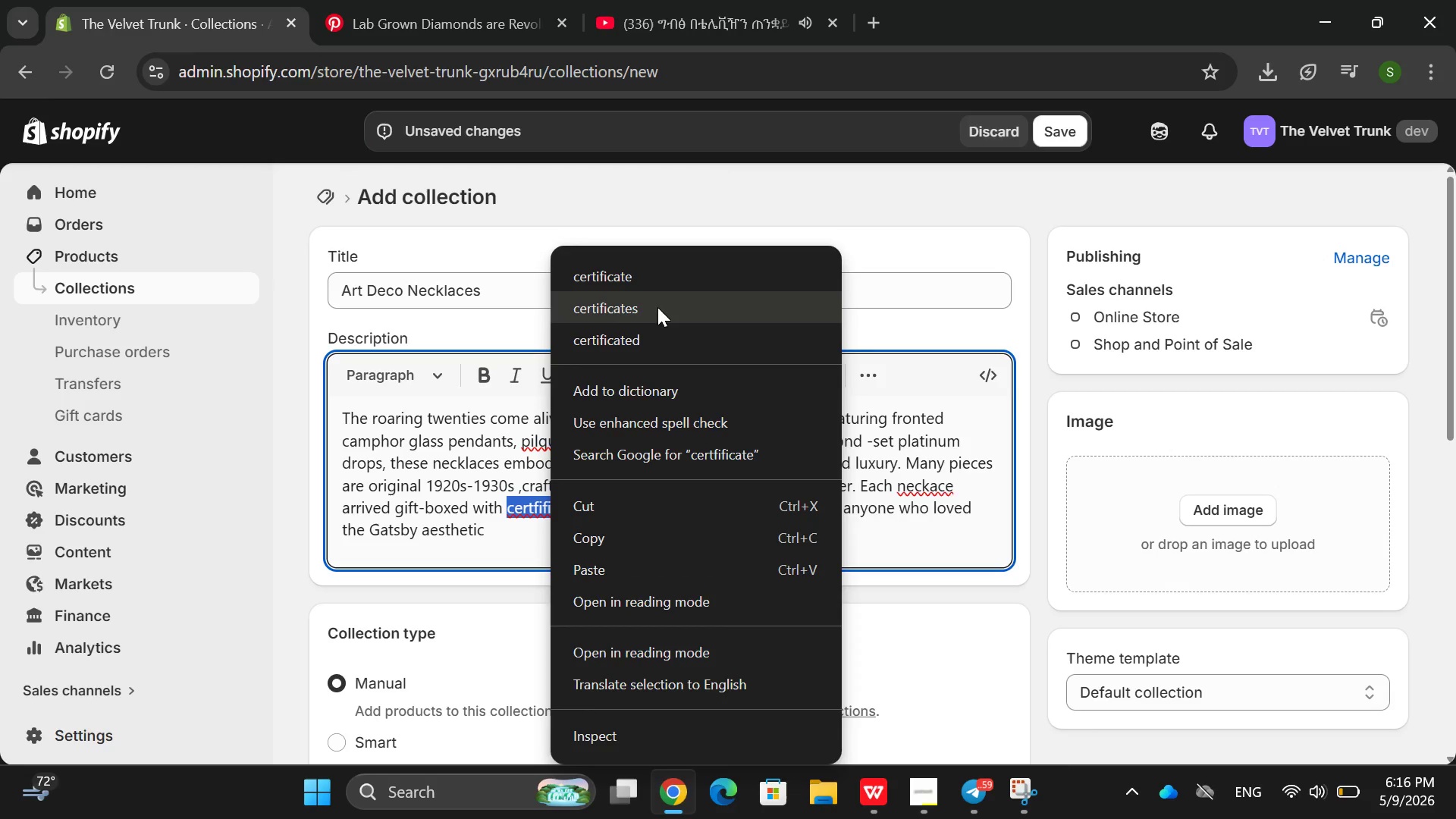 
left_click([710, 265])
 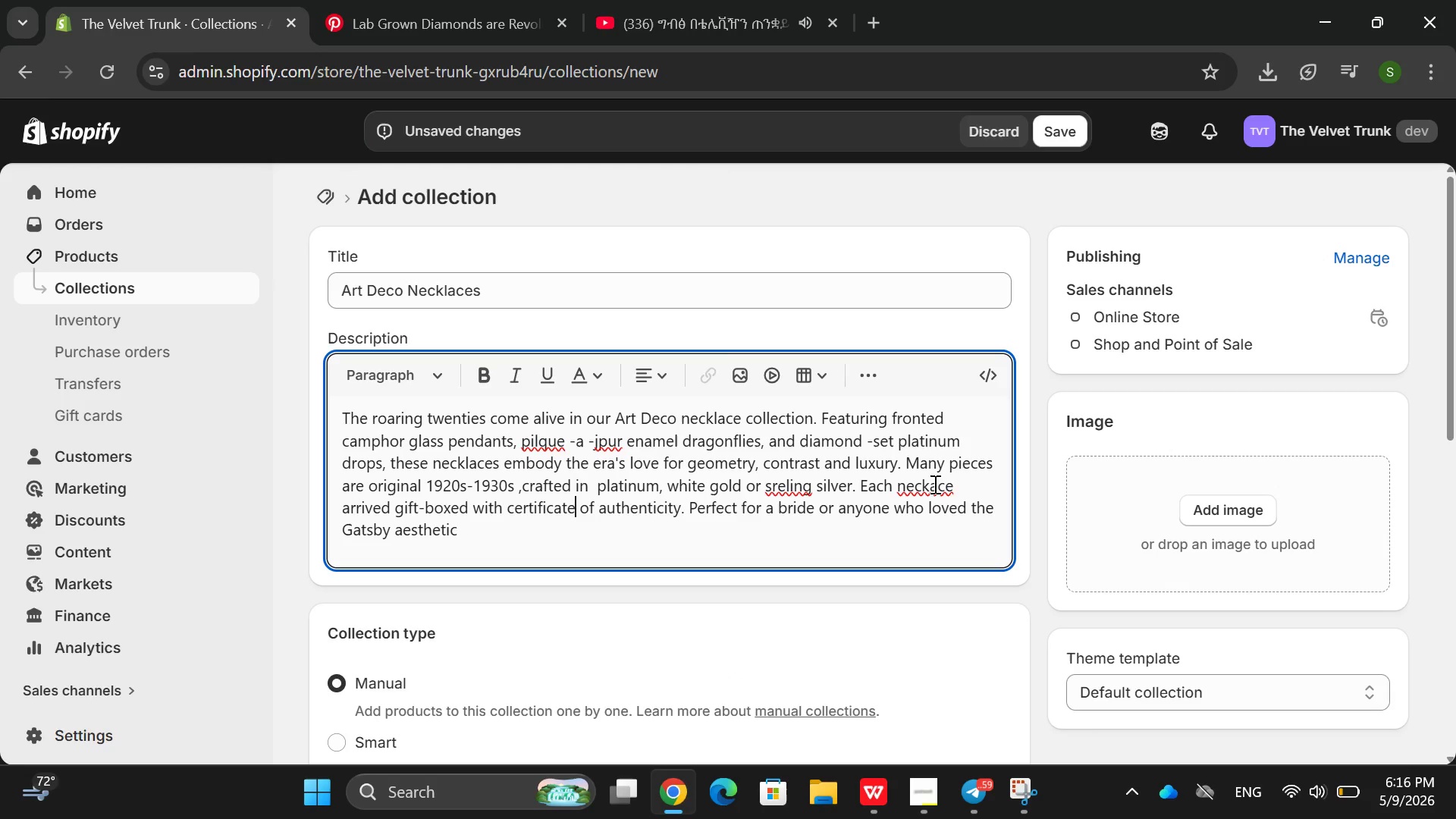 
right_click([934, 484])
 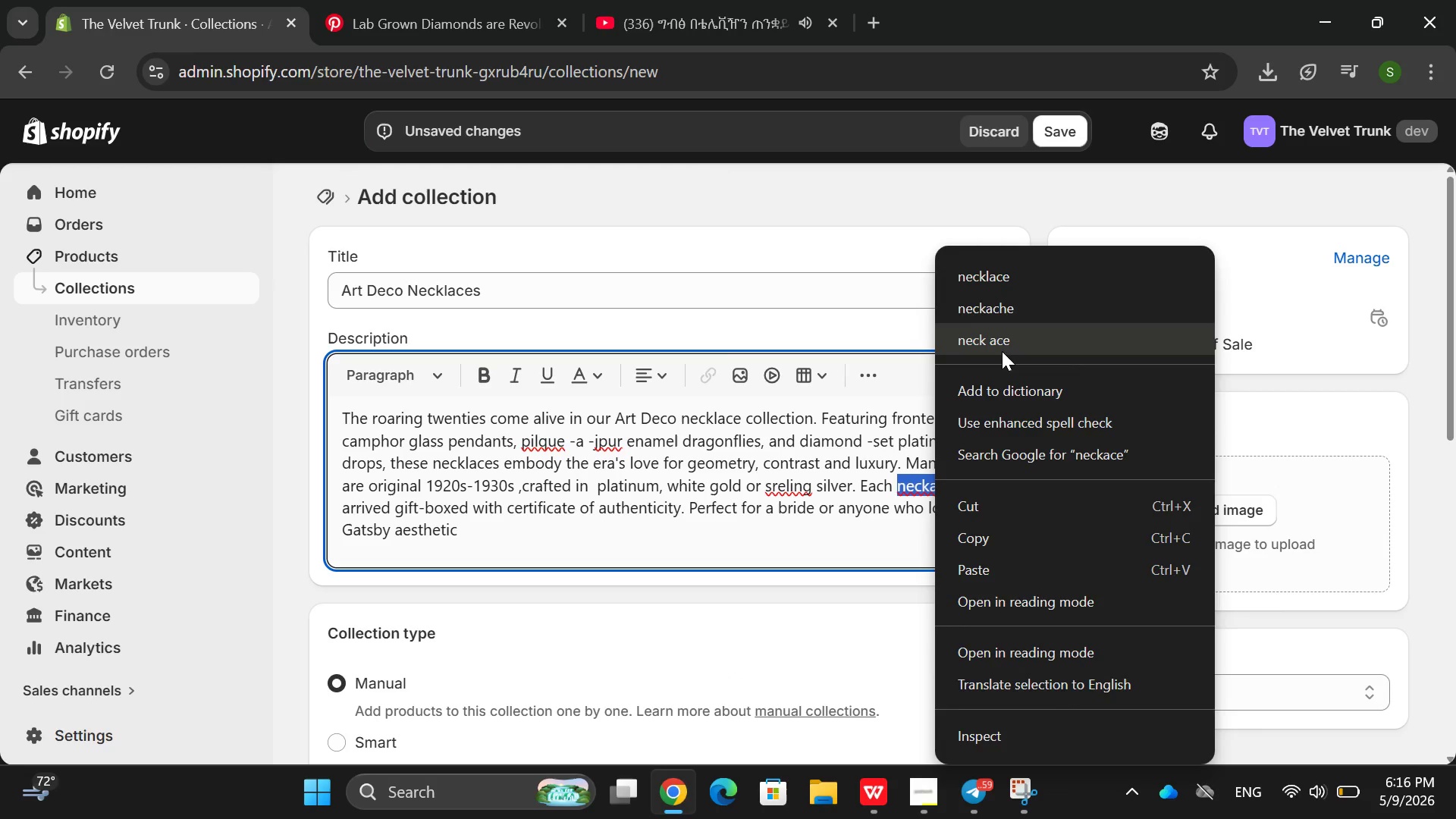 
left_click([1043, 272])
 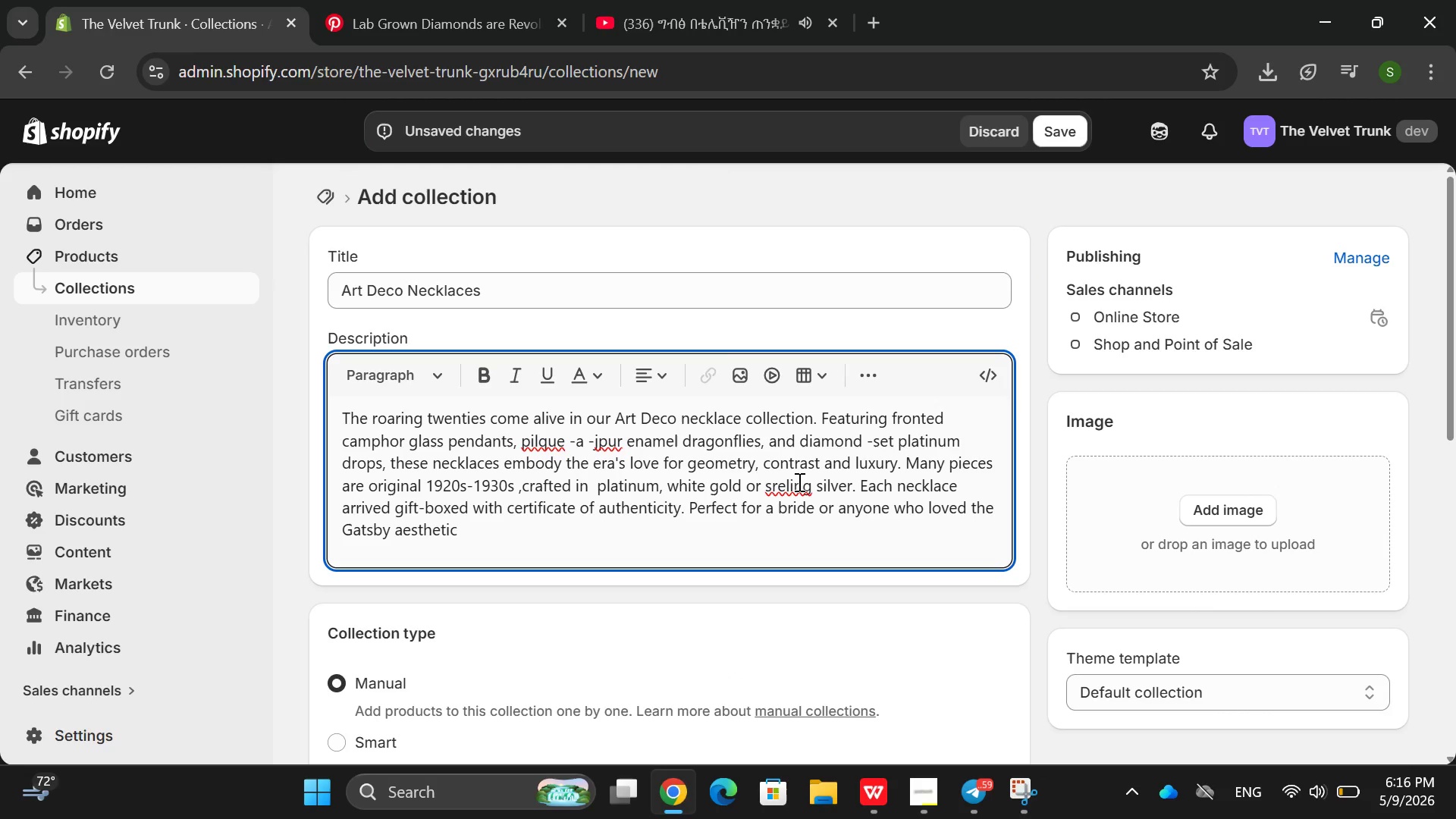 
right_click([798, 482])
 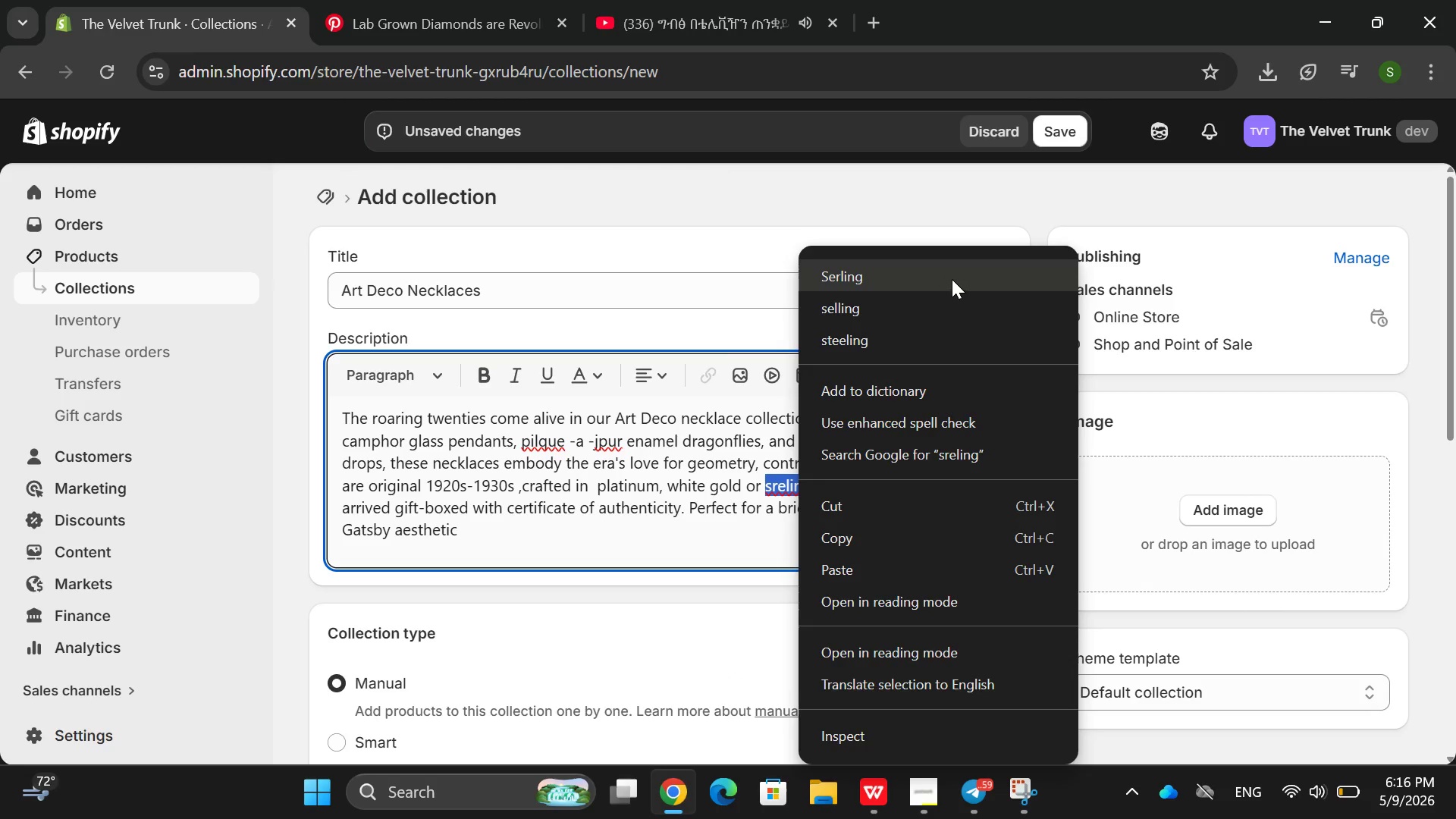 
left_click([949, 278])
 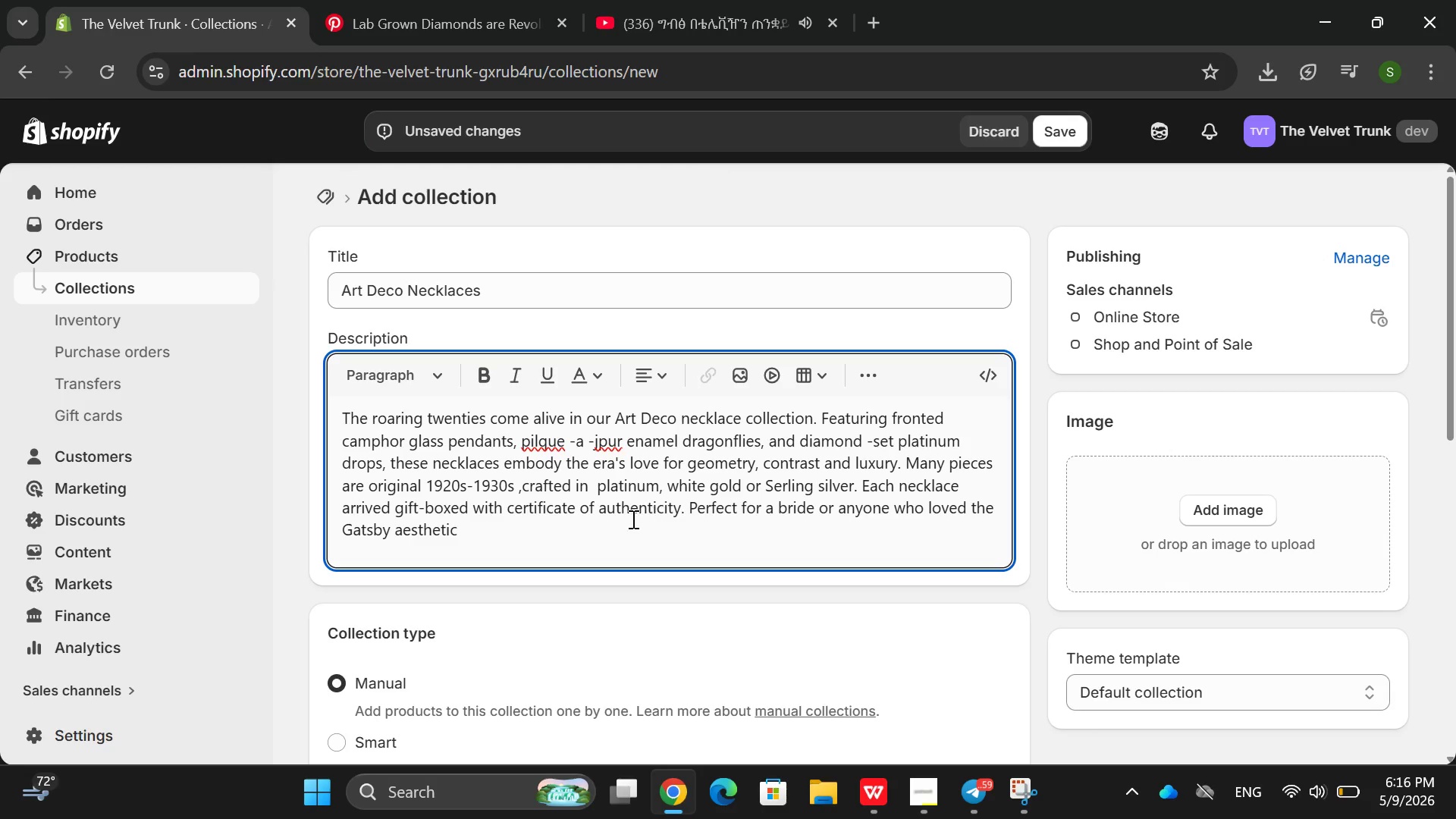 
left_click([632, 519])
 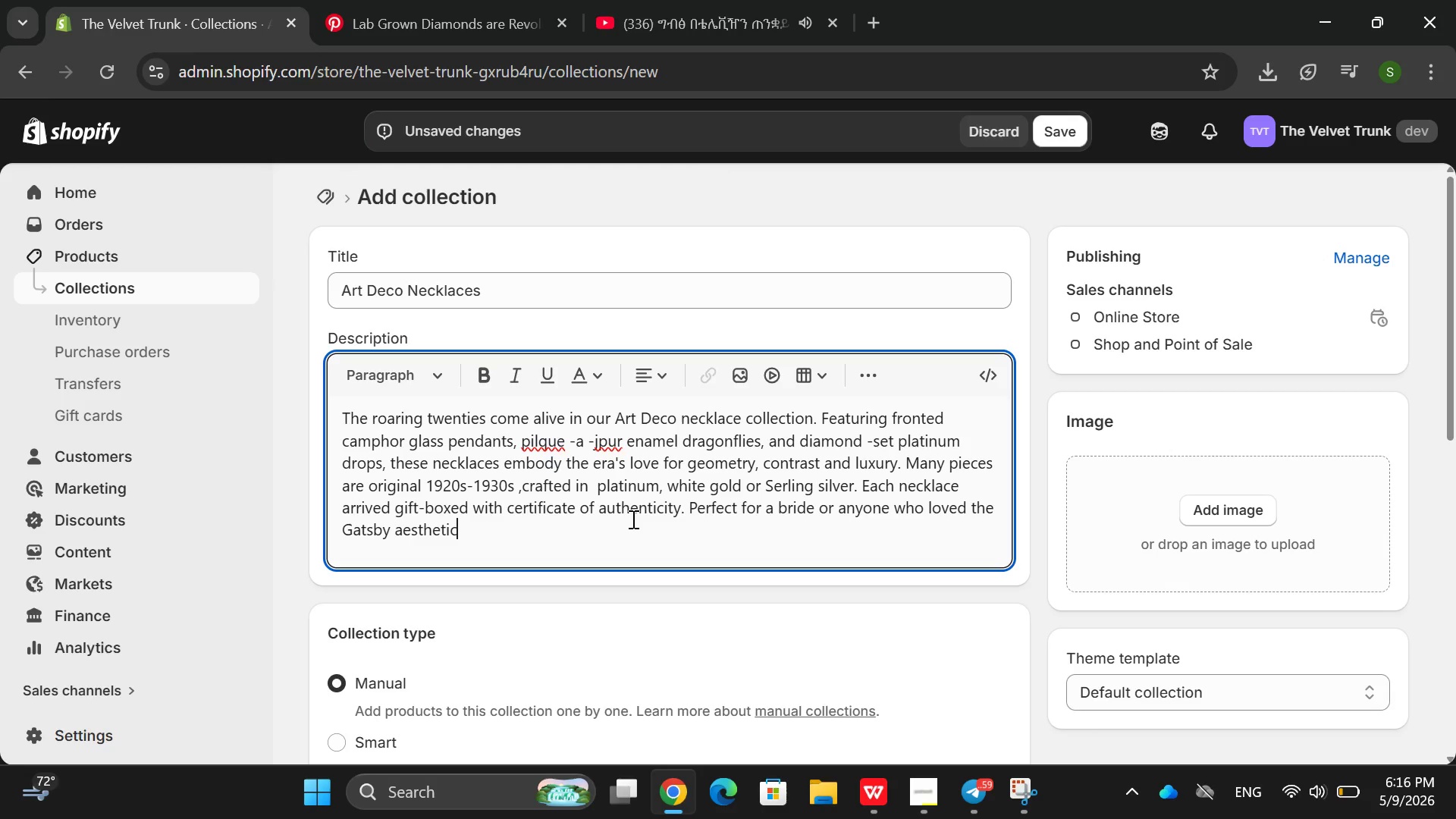 
key(Enter)
 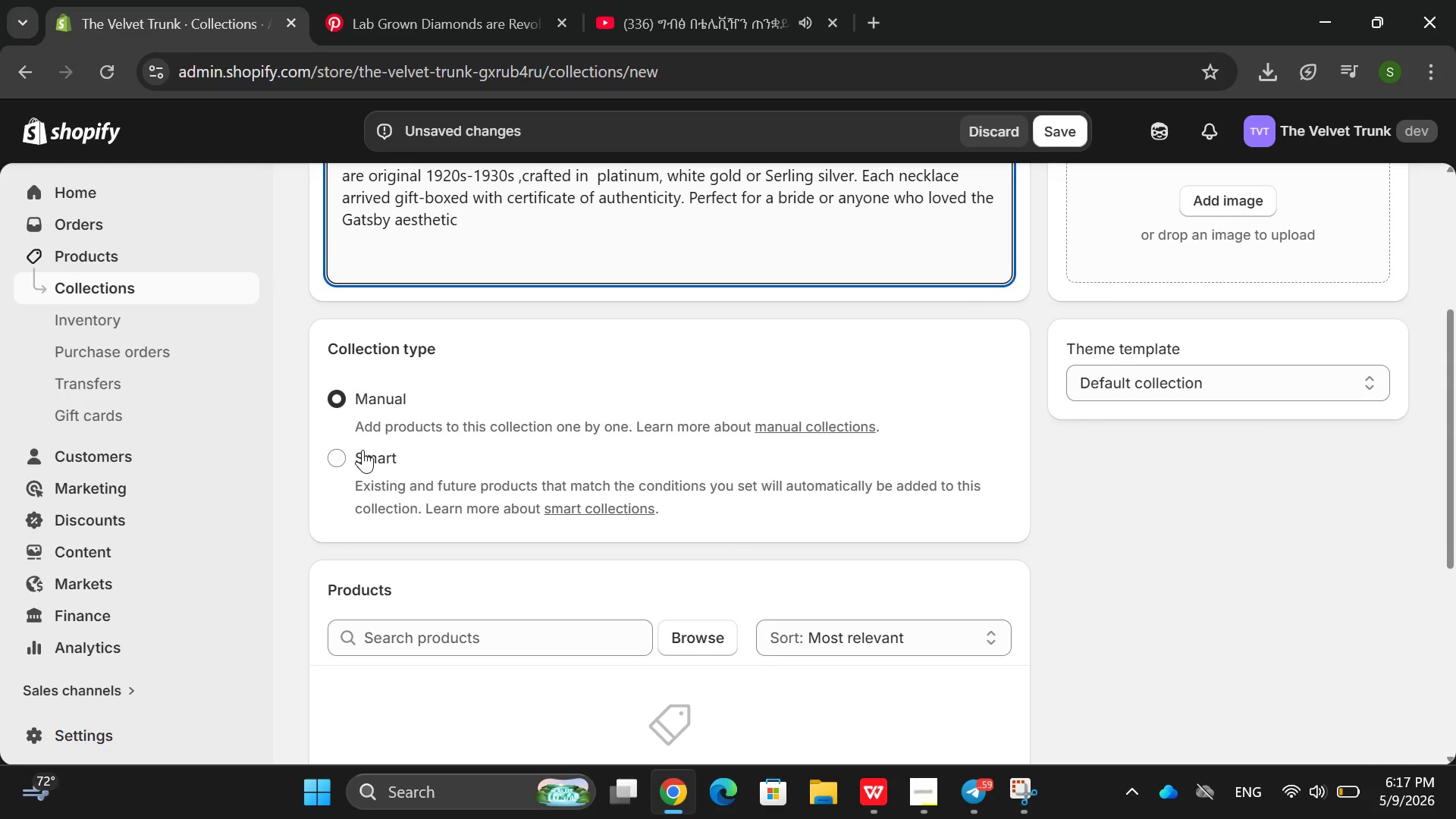 
left_click([353, 465])
 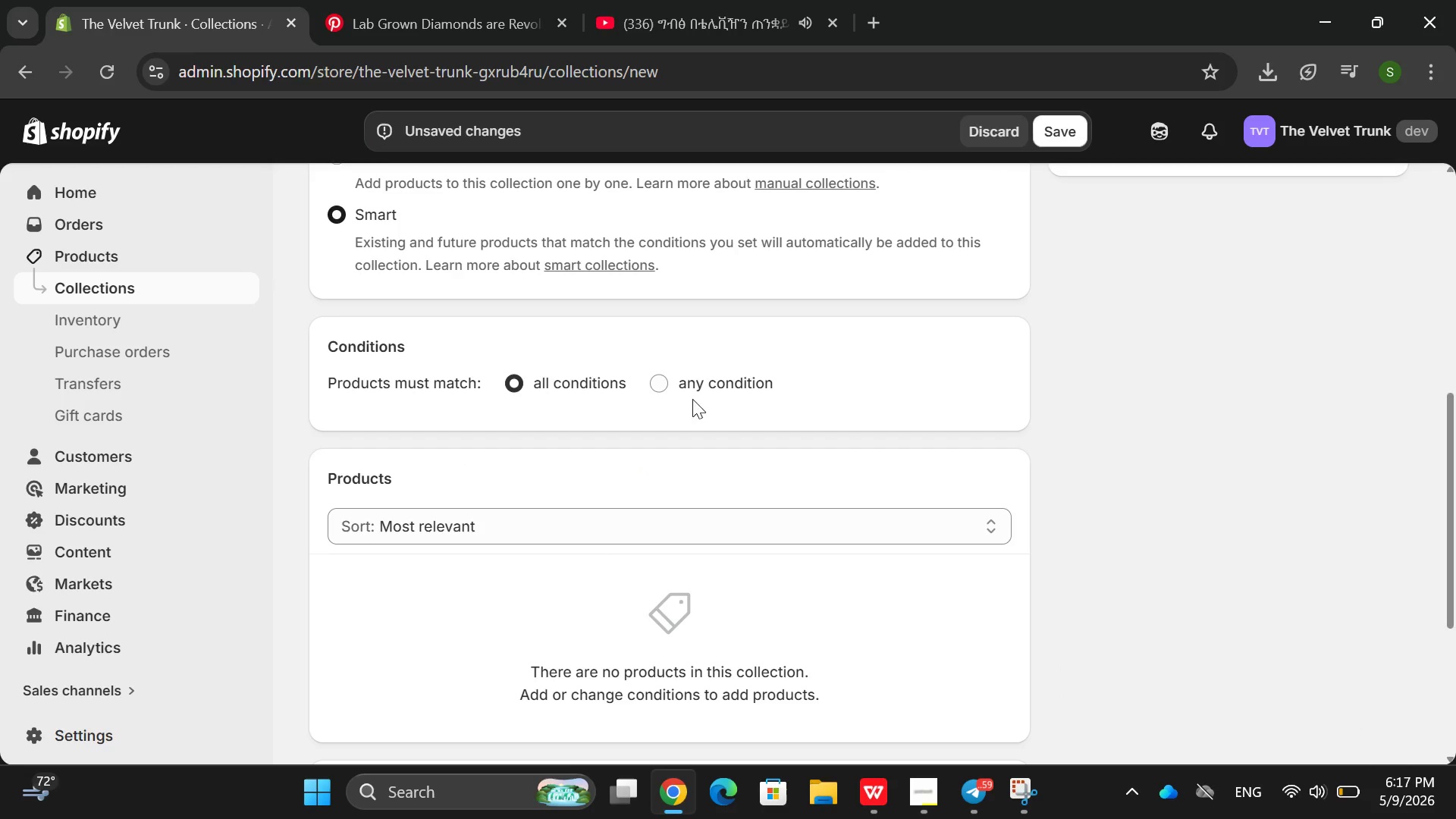 
left_click([697, 394])
 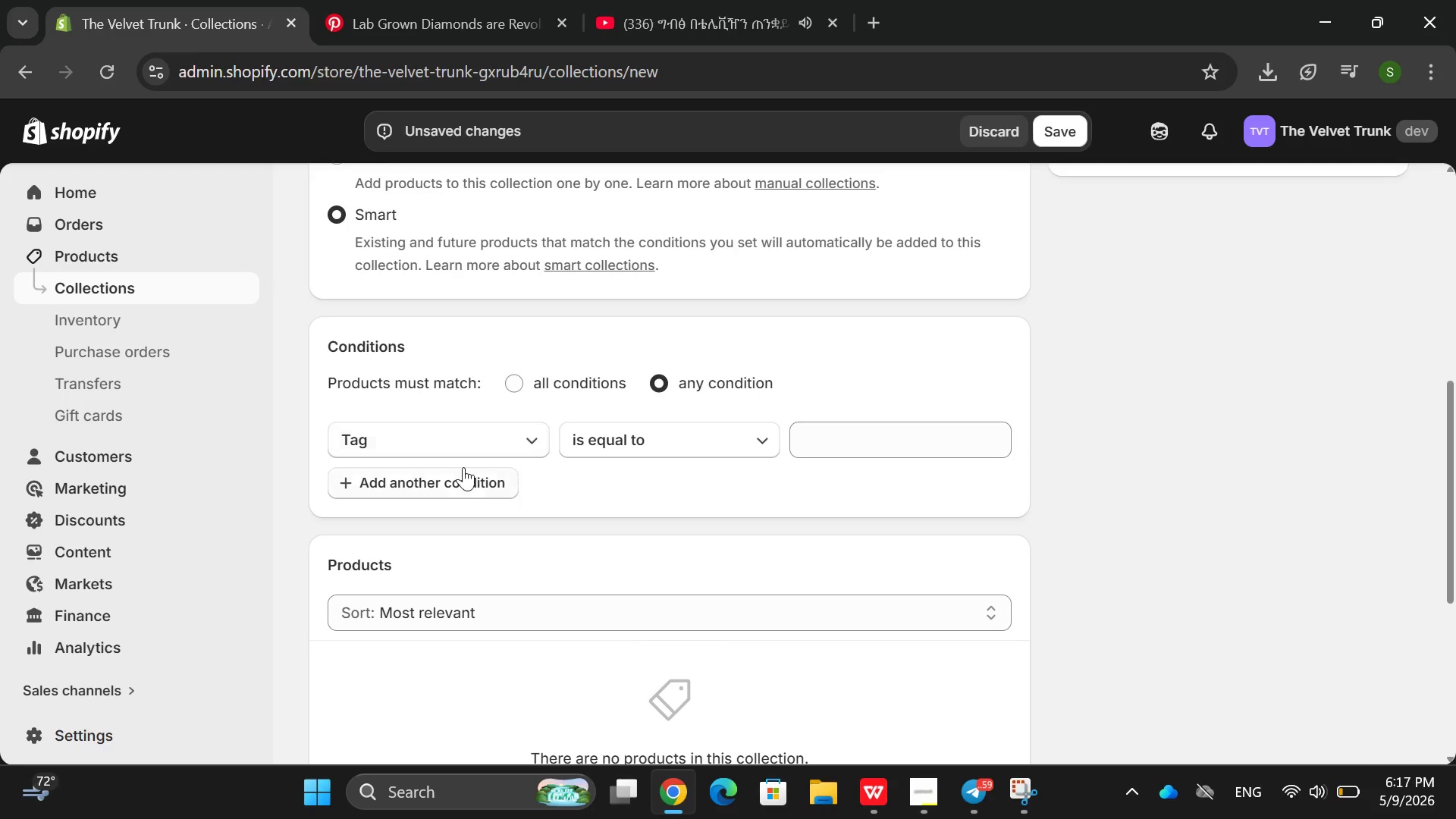 
left_click([453, 472])
 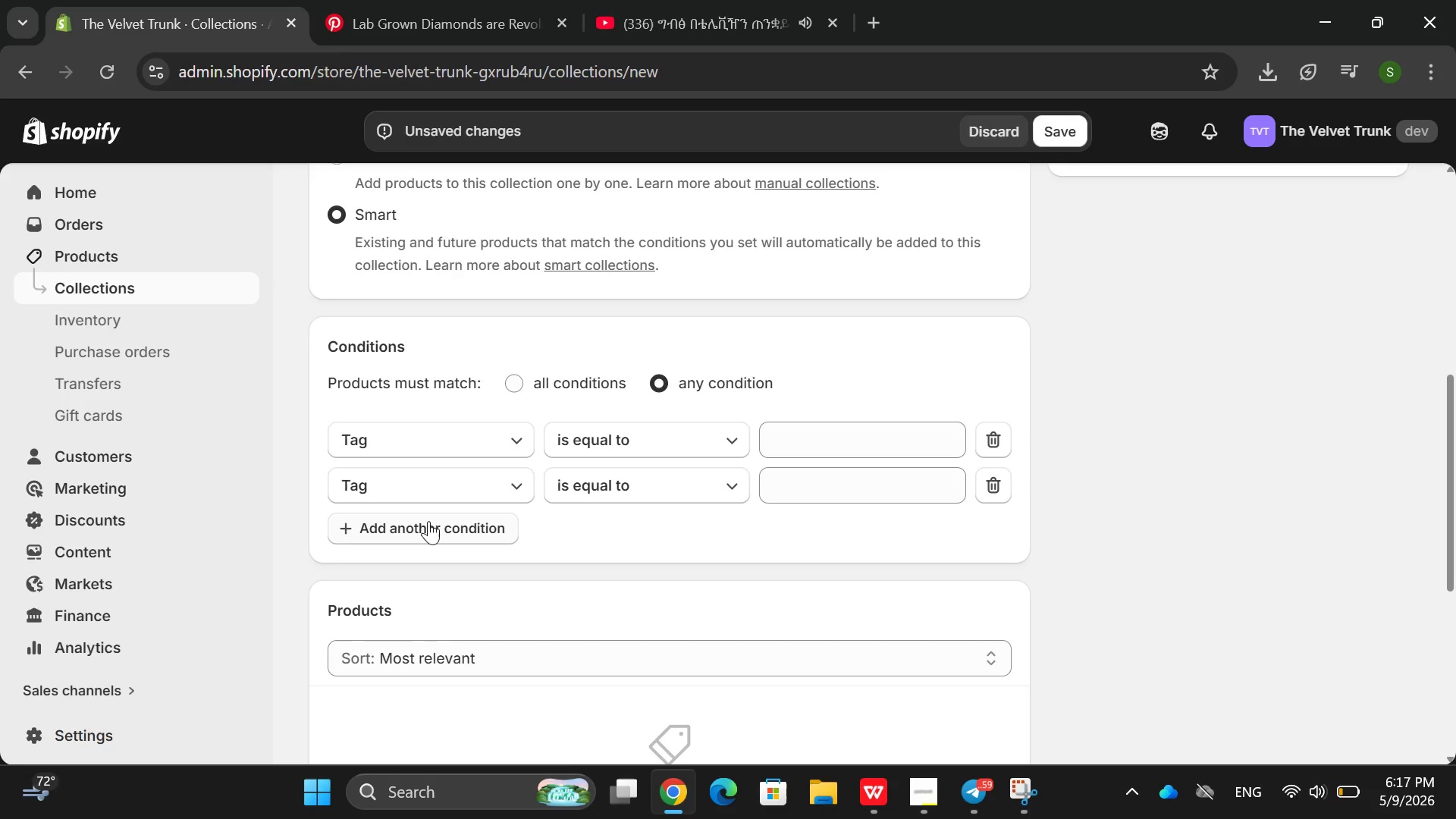 
left_click([428, 525])
 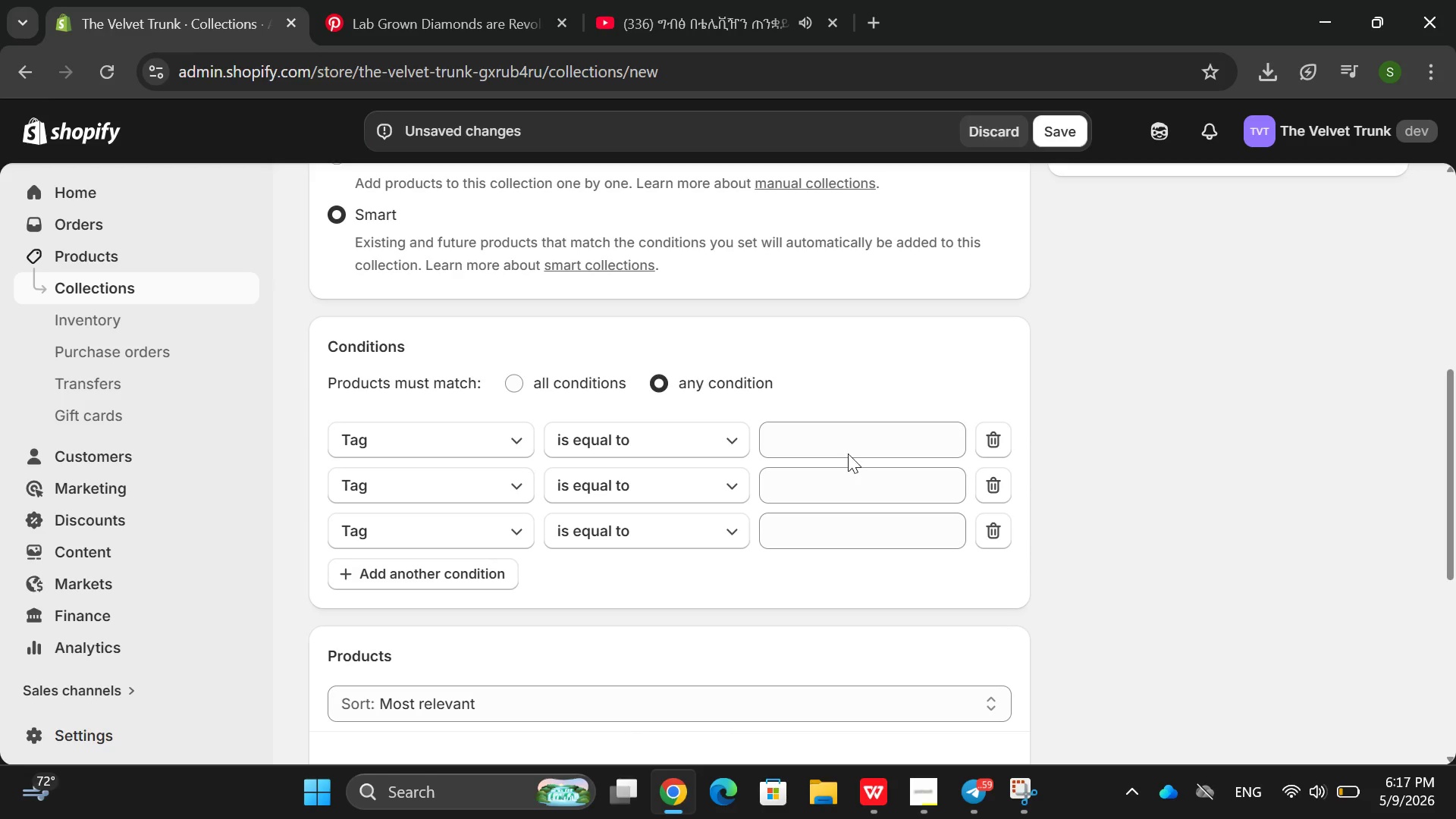 
left_click([849, 452])
 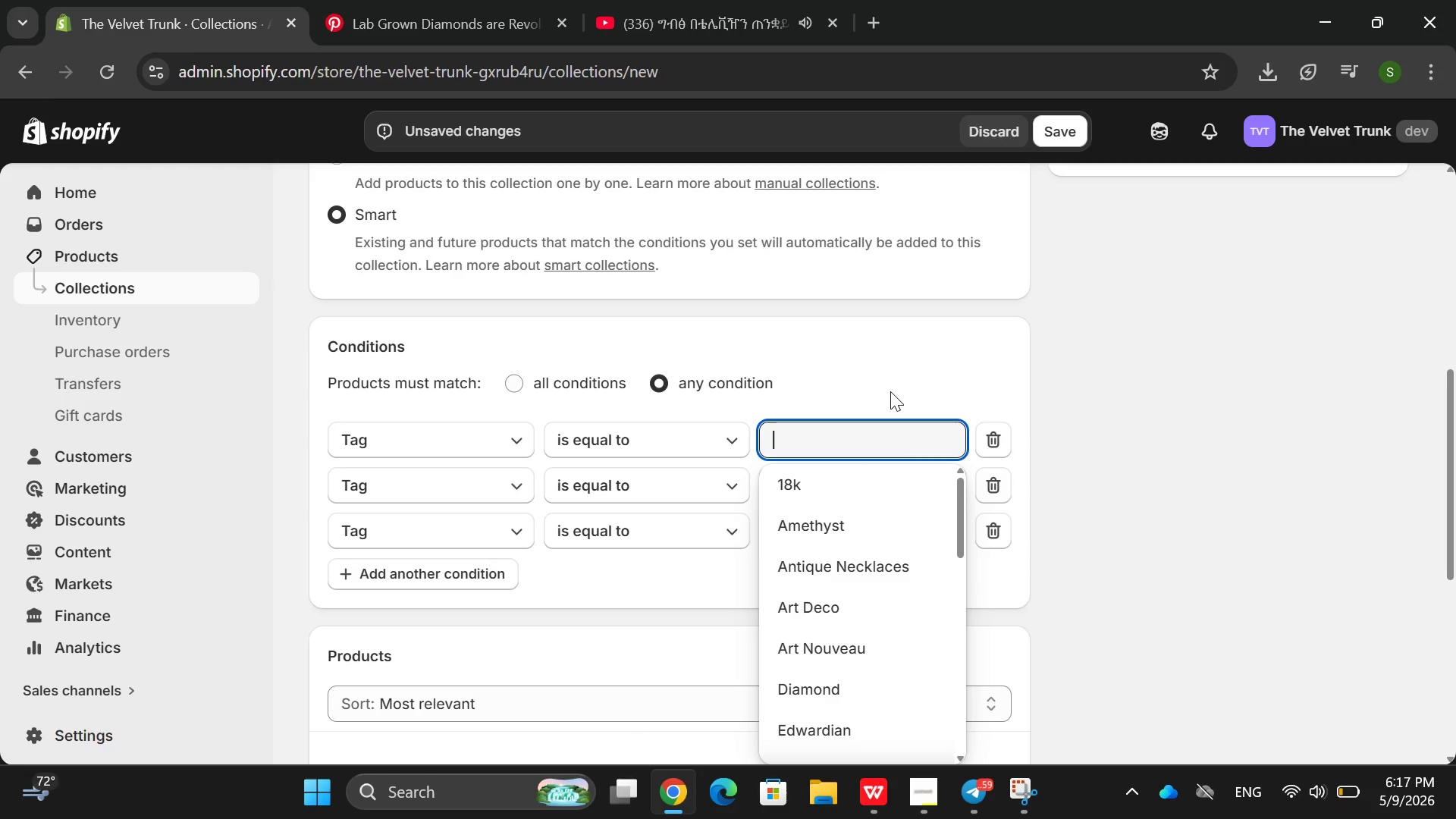 
wait(9.19)
 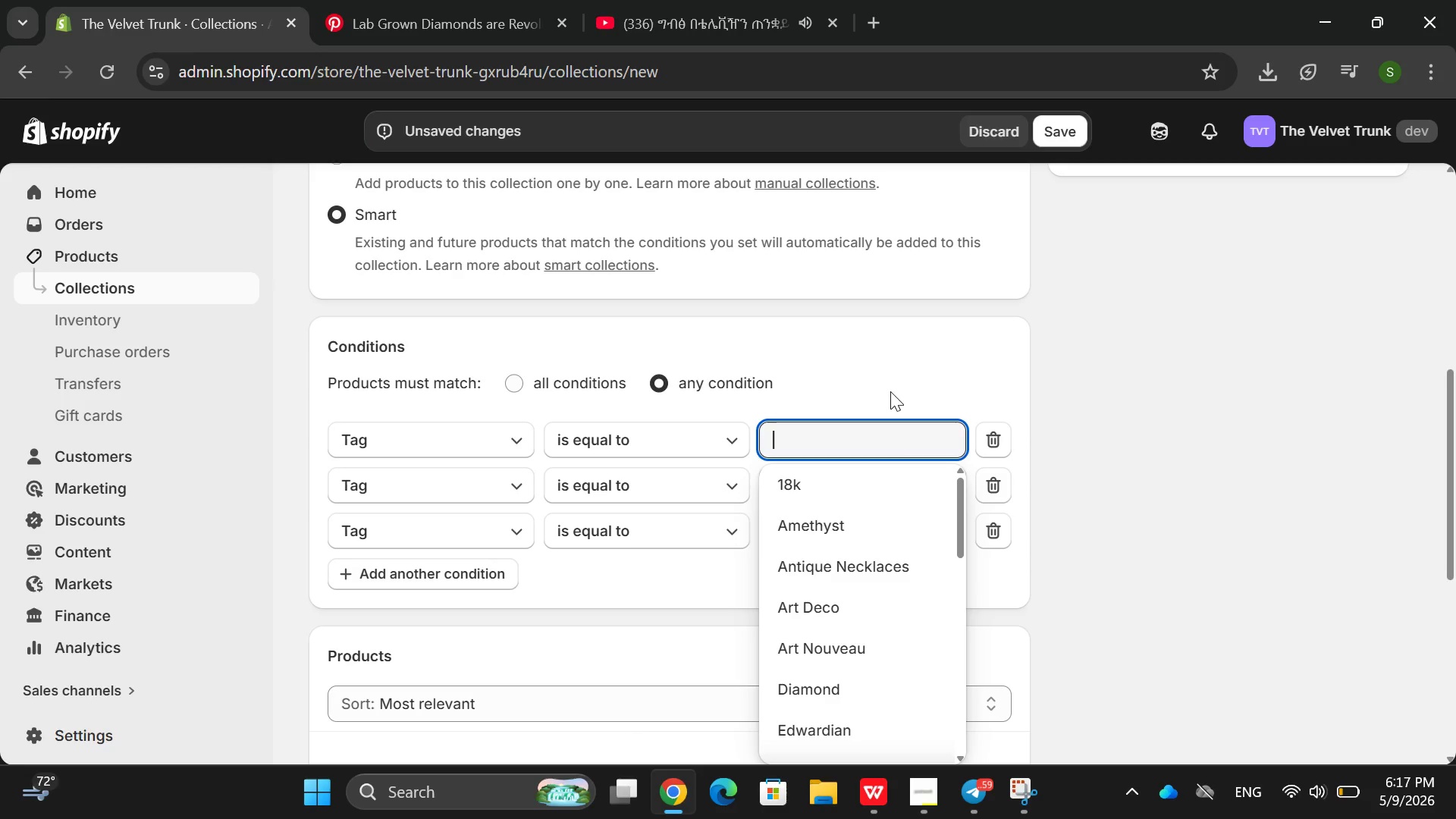 
left_click([875, 378])
 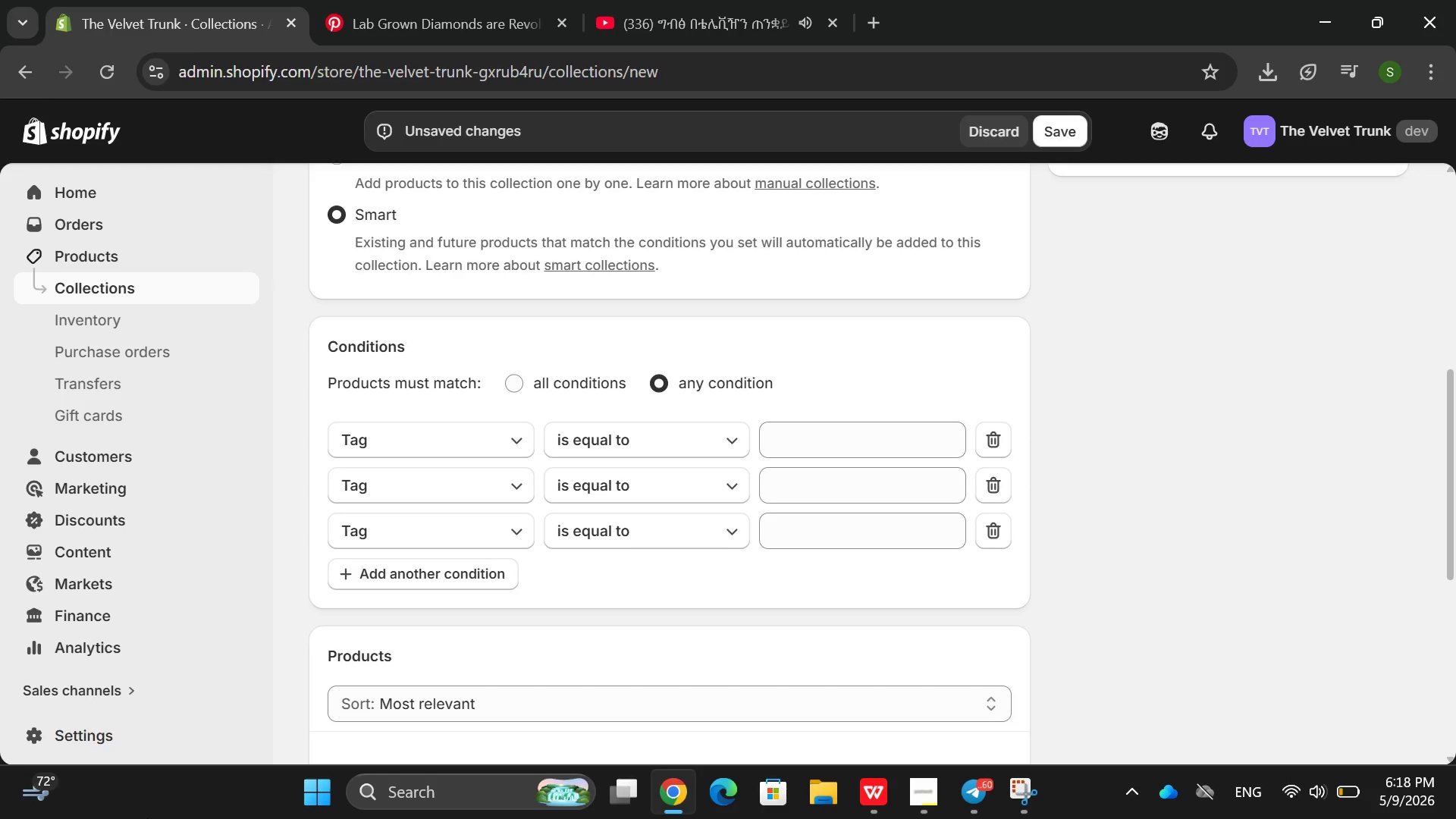 
wait(53.02)
 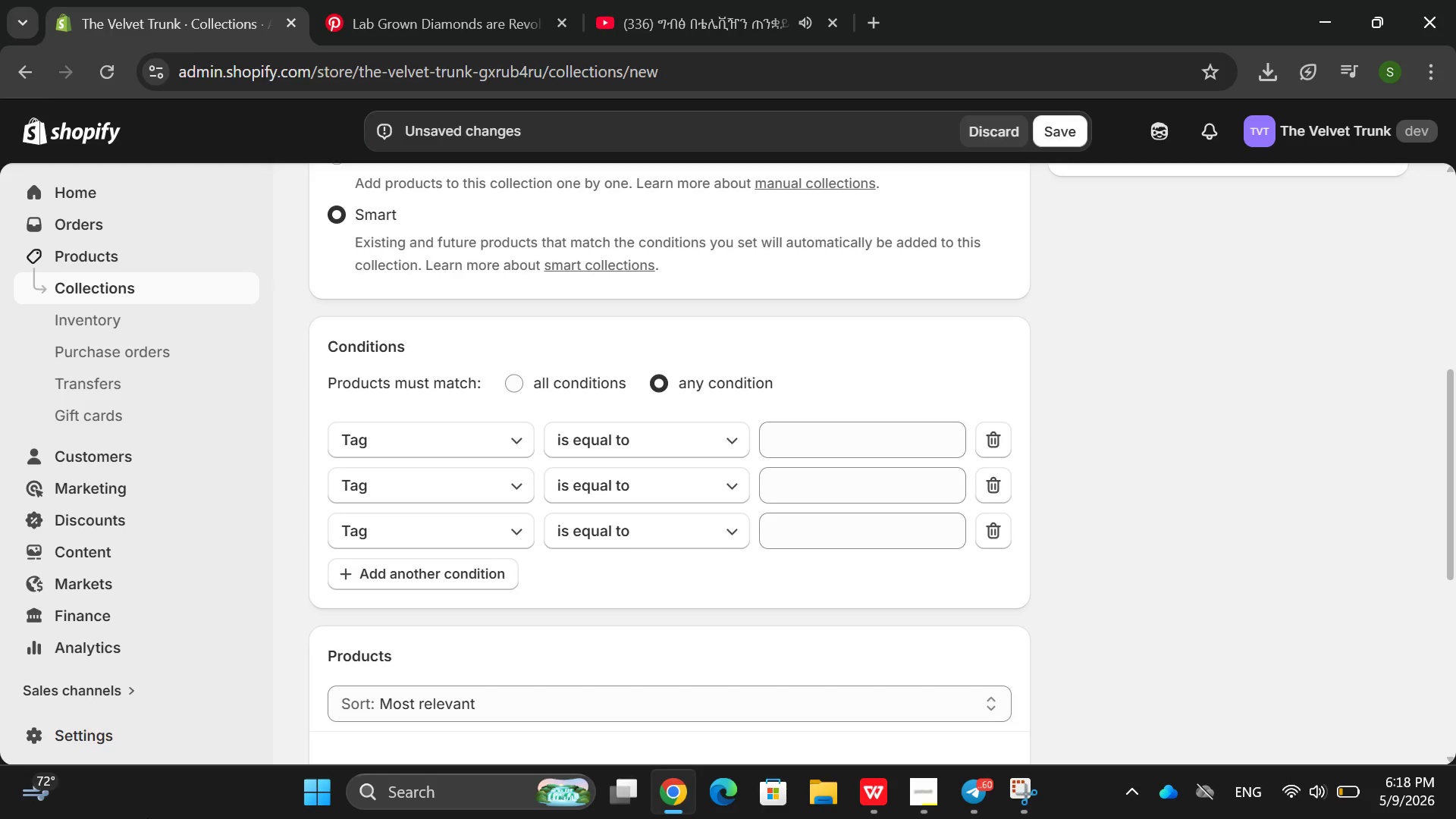 
left_click([460, 579])
 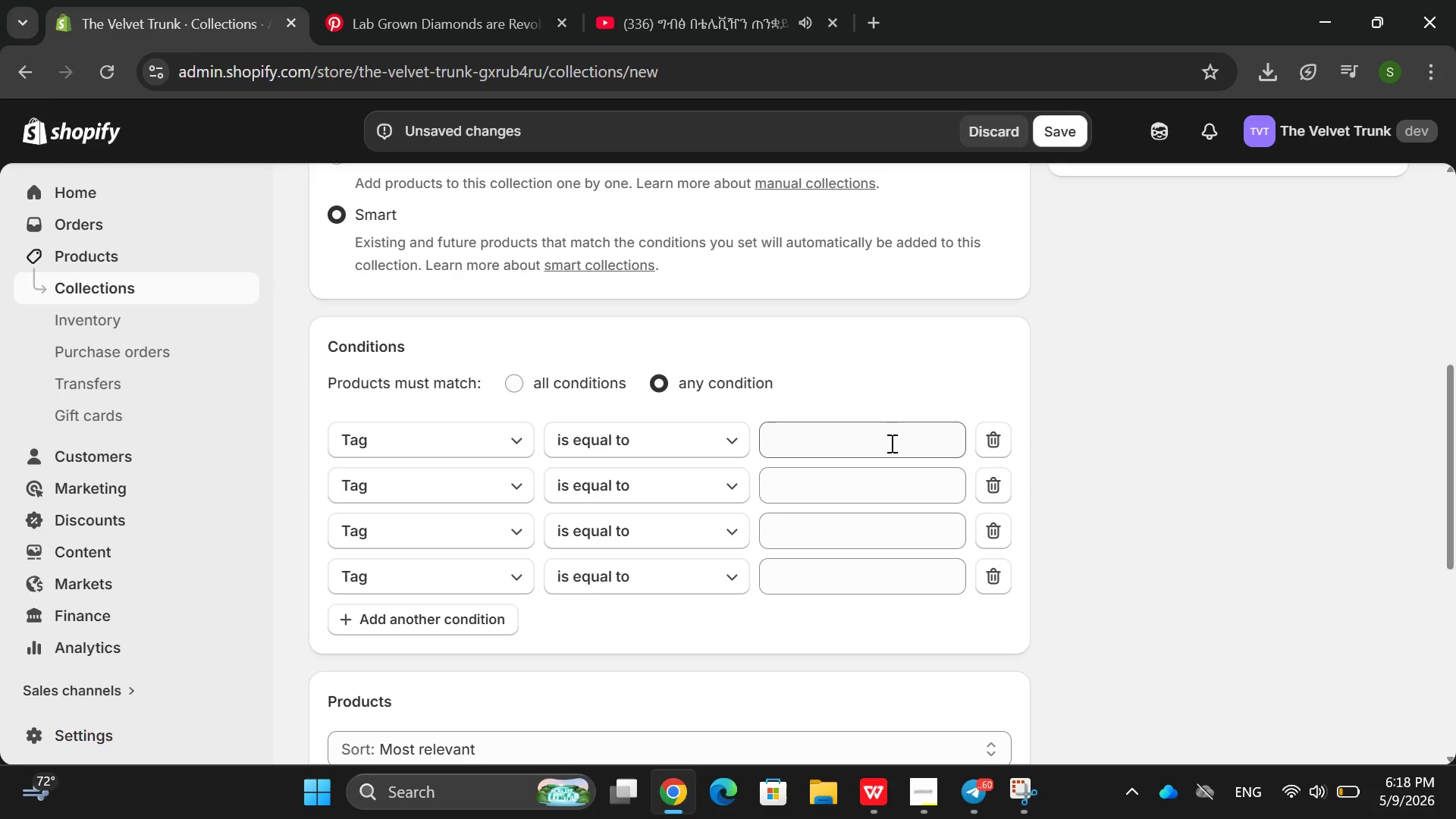 
left_click([883, 443])
 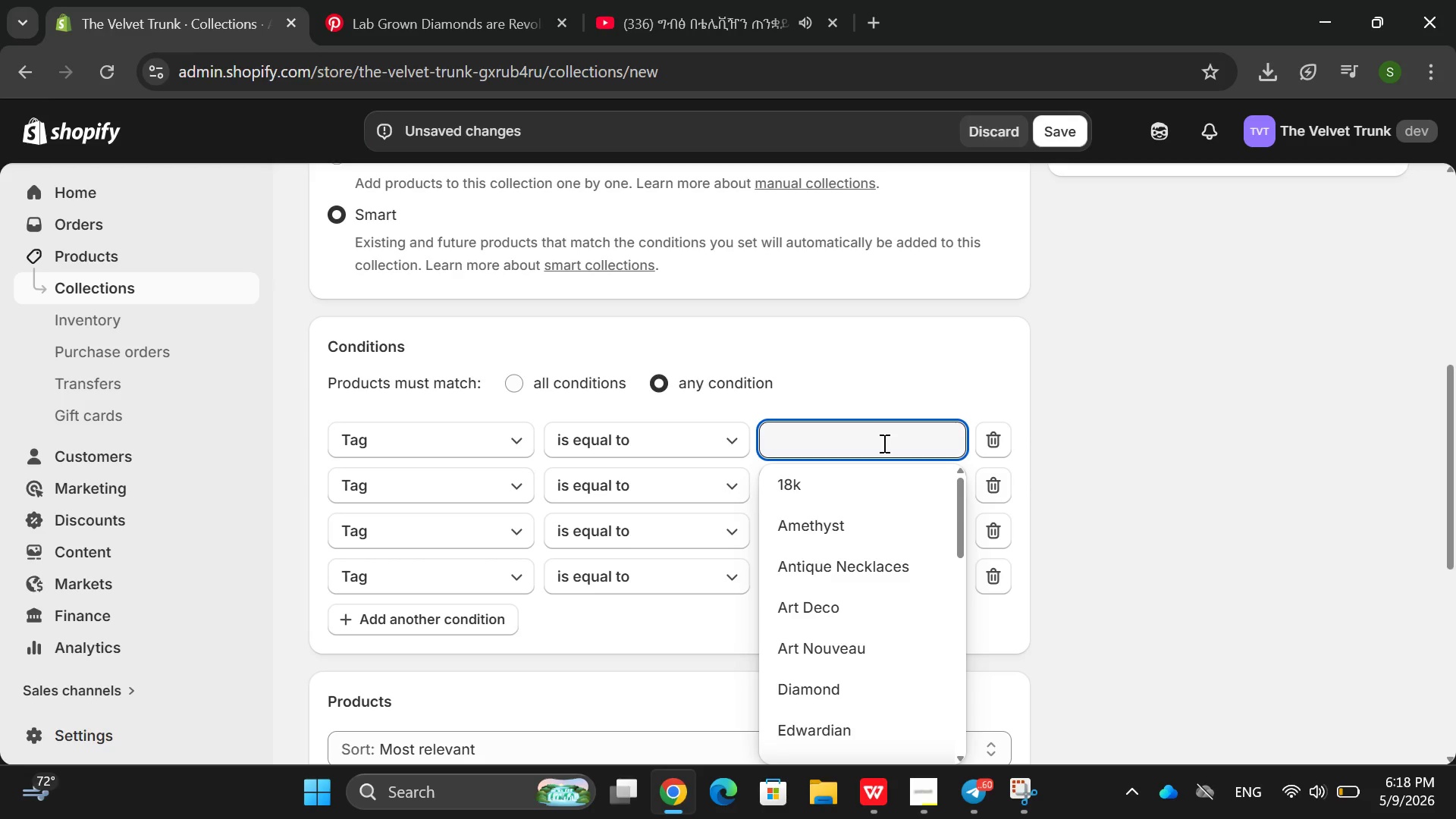 
wait(8.11)
 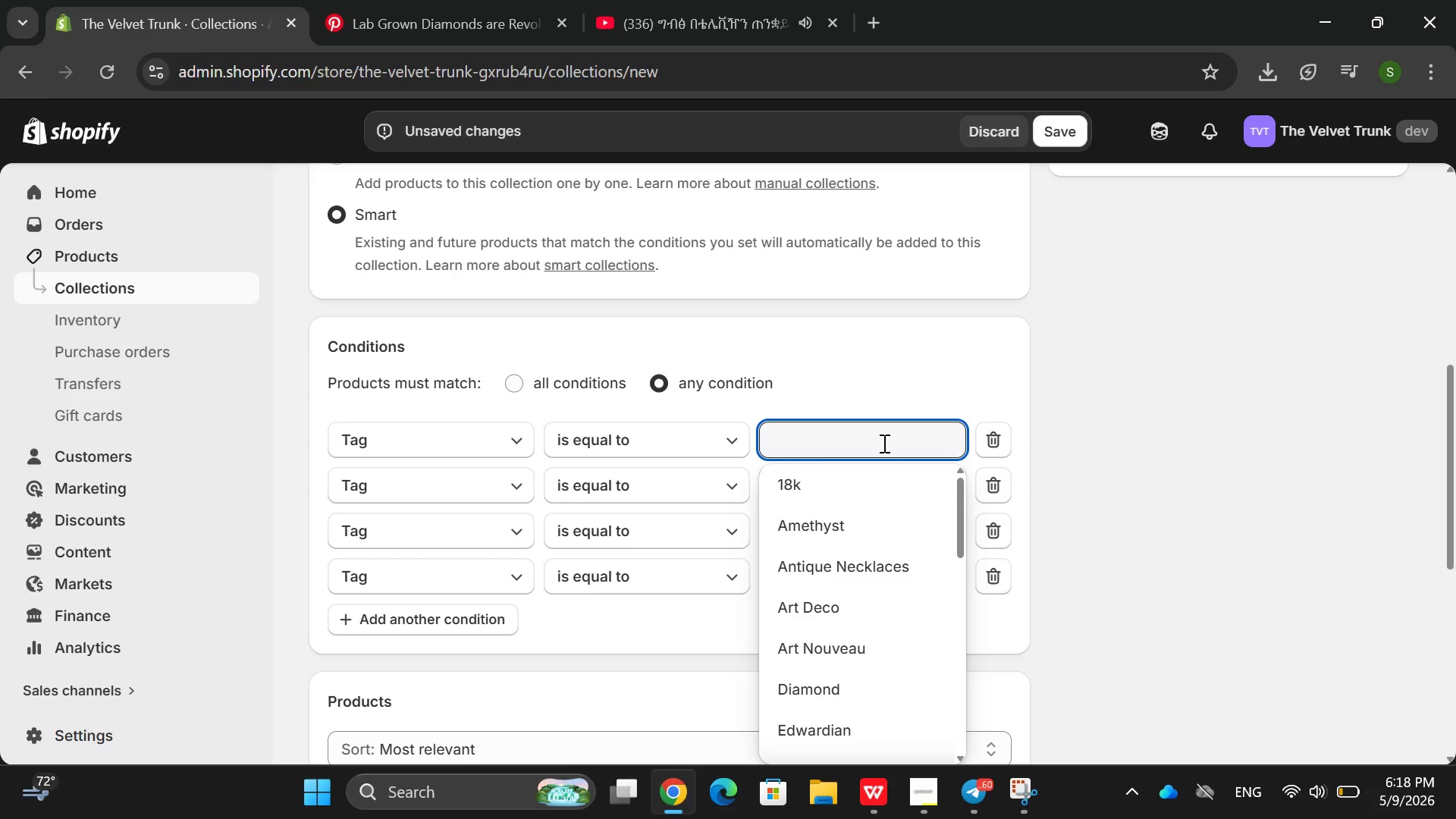 
type(Neckl)
 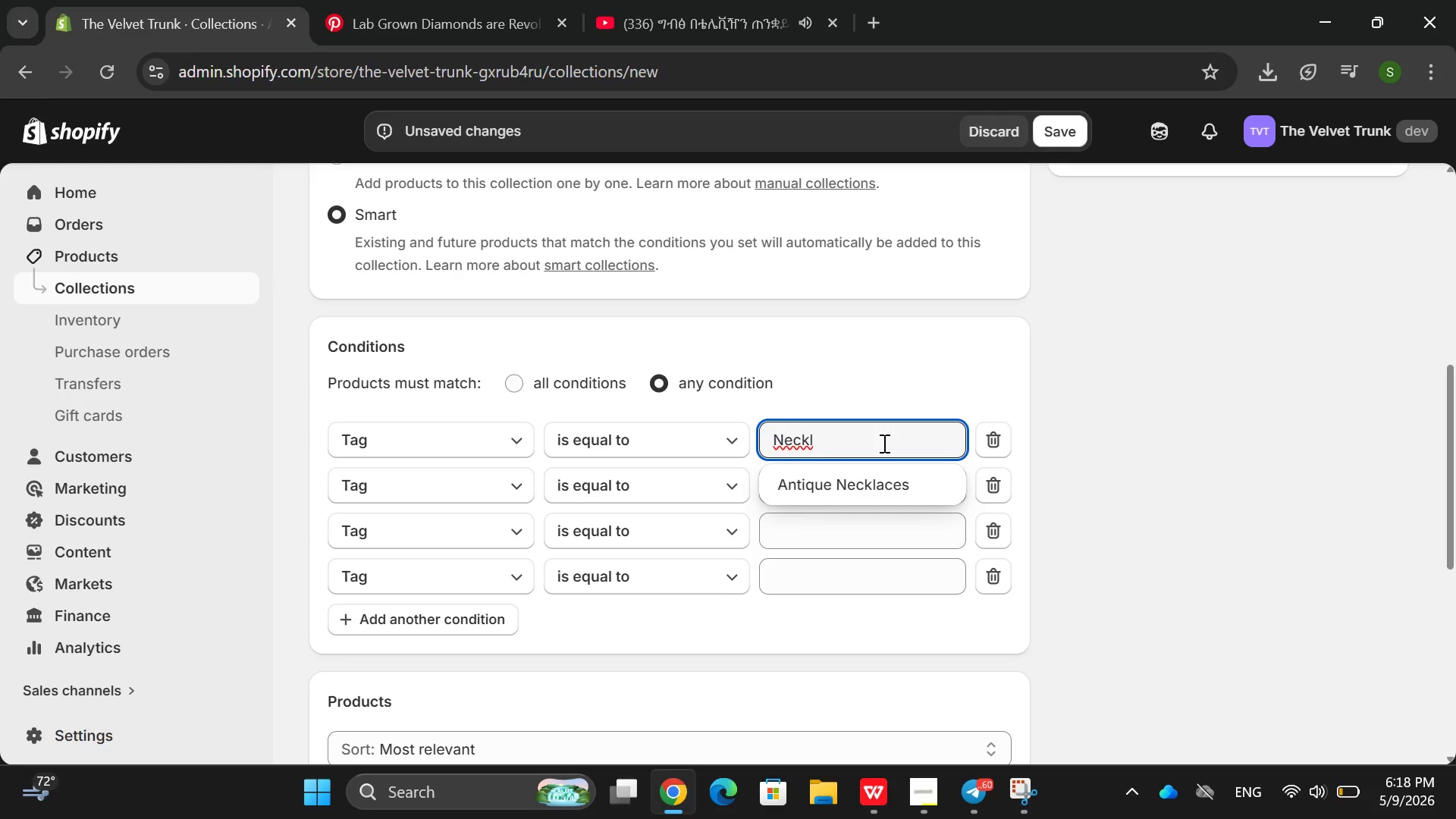 
type(ced )
key(Backspace)
key(Backspace)
type(s, Platinum, i)
key(Backspace)
type(Diamonf)
key(Backspace)
type(d E=, )
key(Backspace)
key(Backspace)
key(Backspace)
key(Backspace)
key(Backspace)
type(, Enamel )
 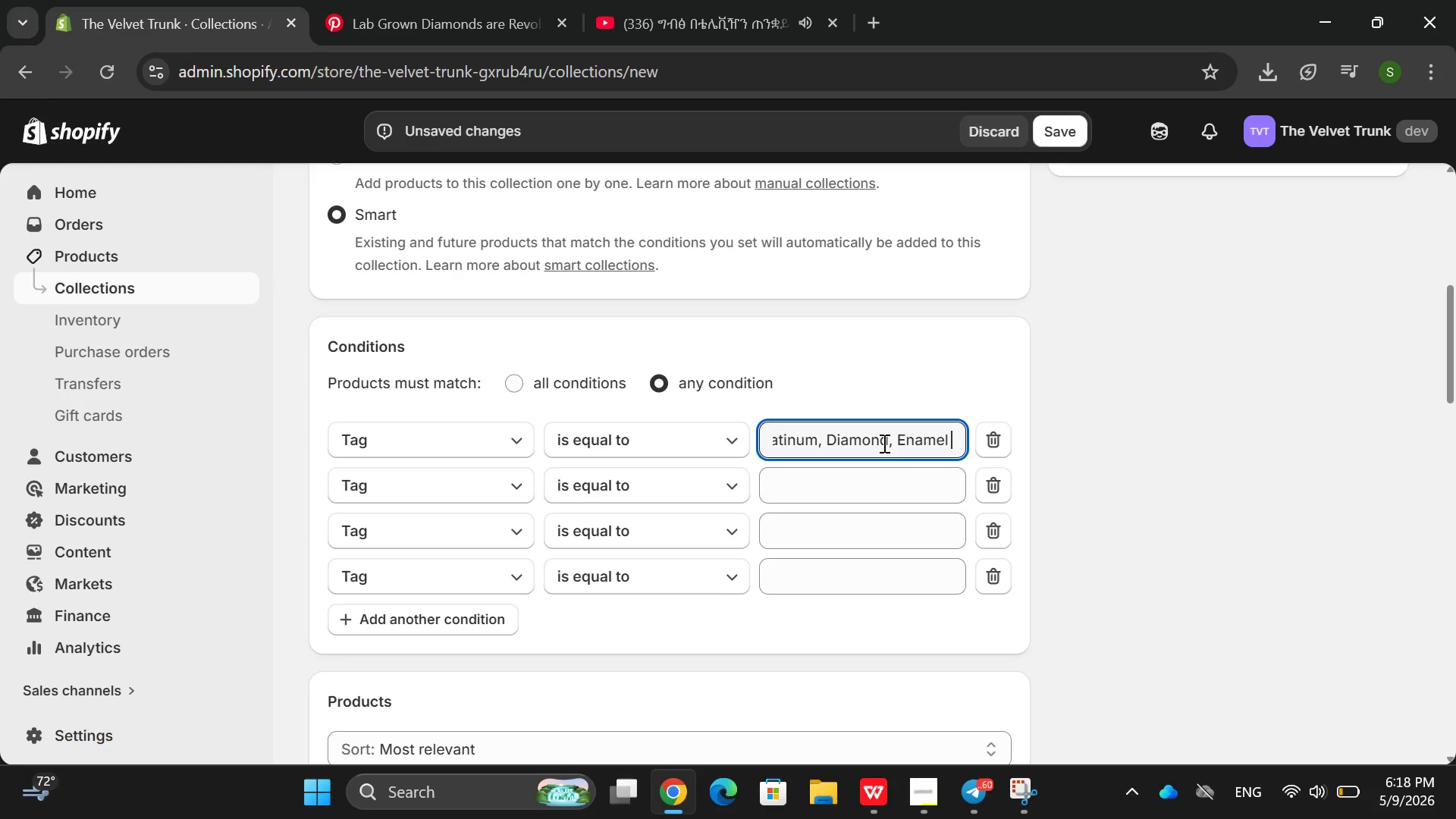 
double_click([924, 446])
 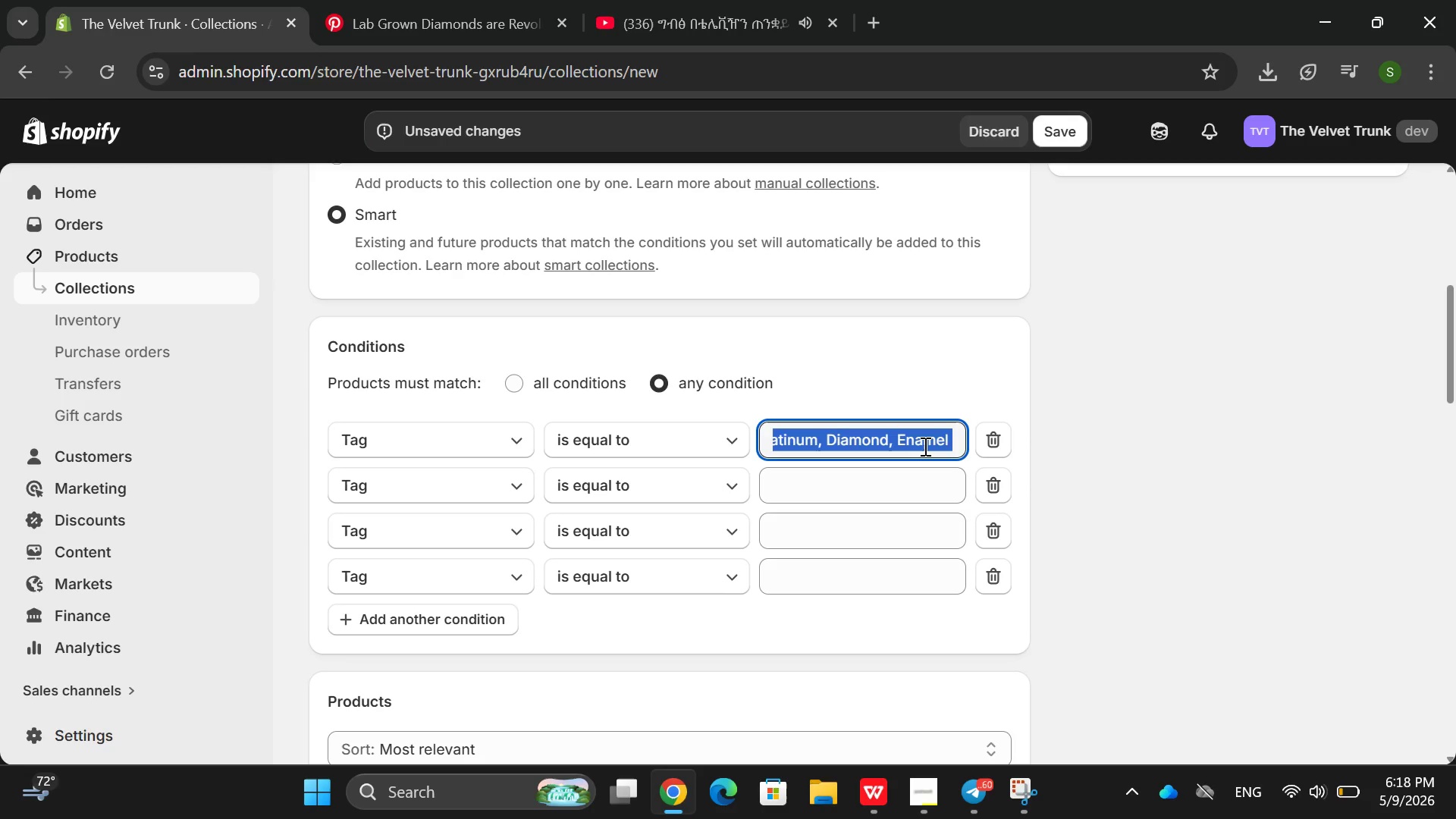 
triple_click([924, 446])
 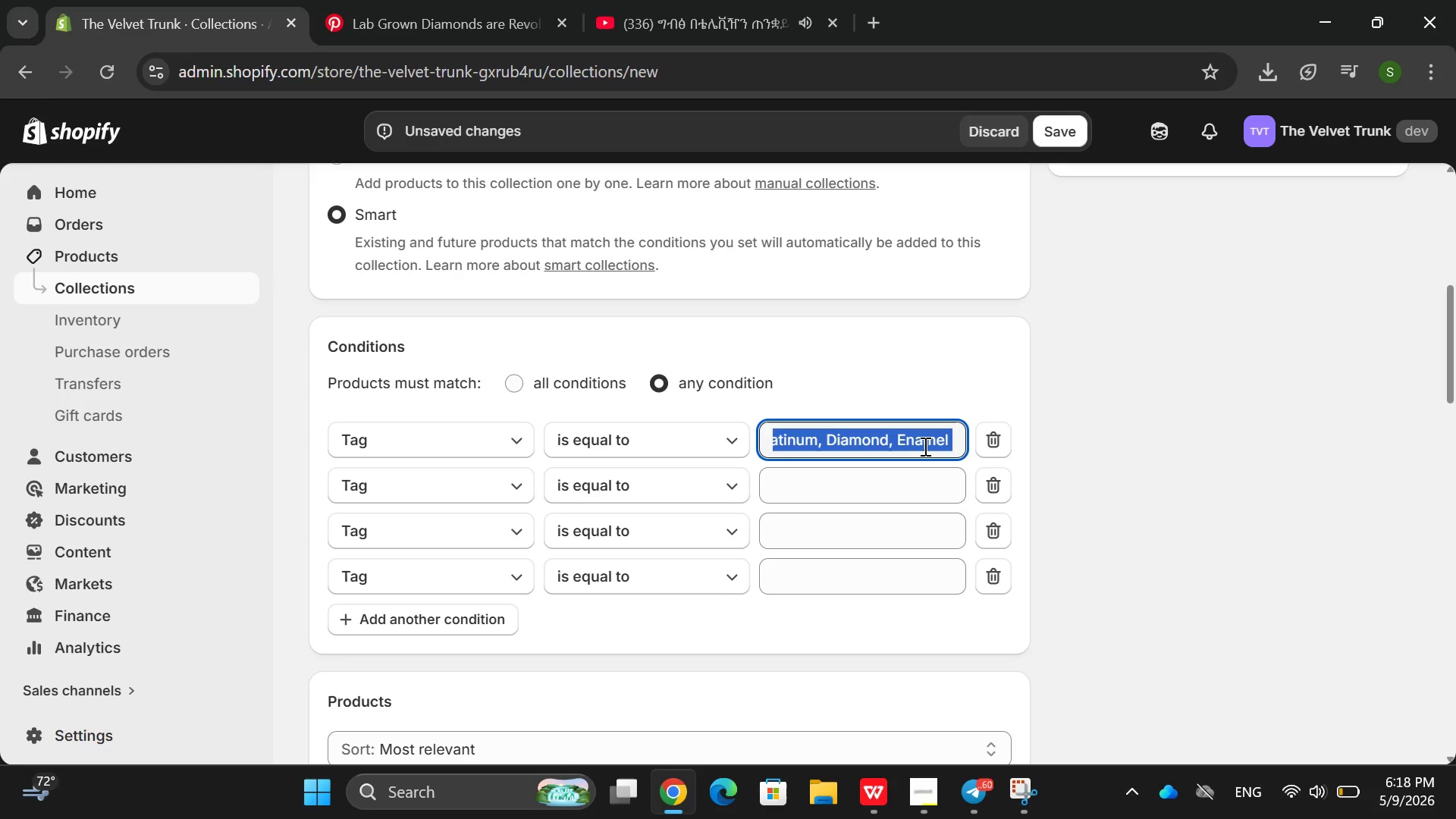 
triple_click([924, 446])
 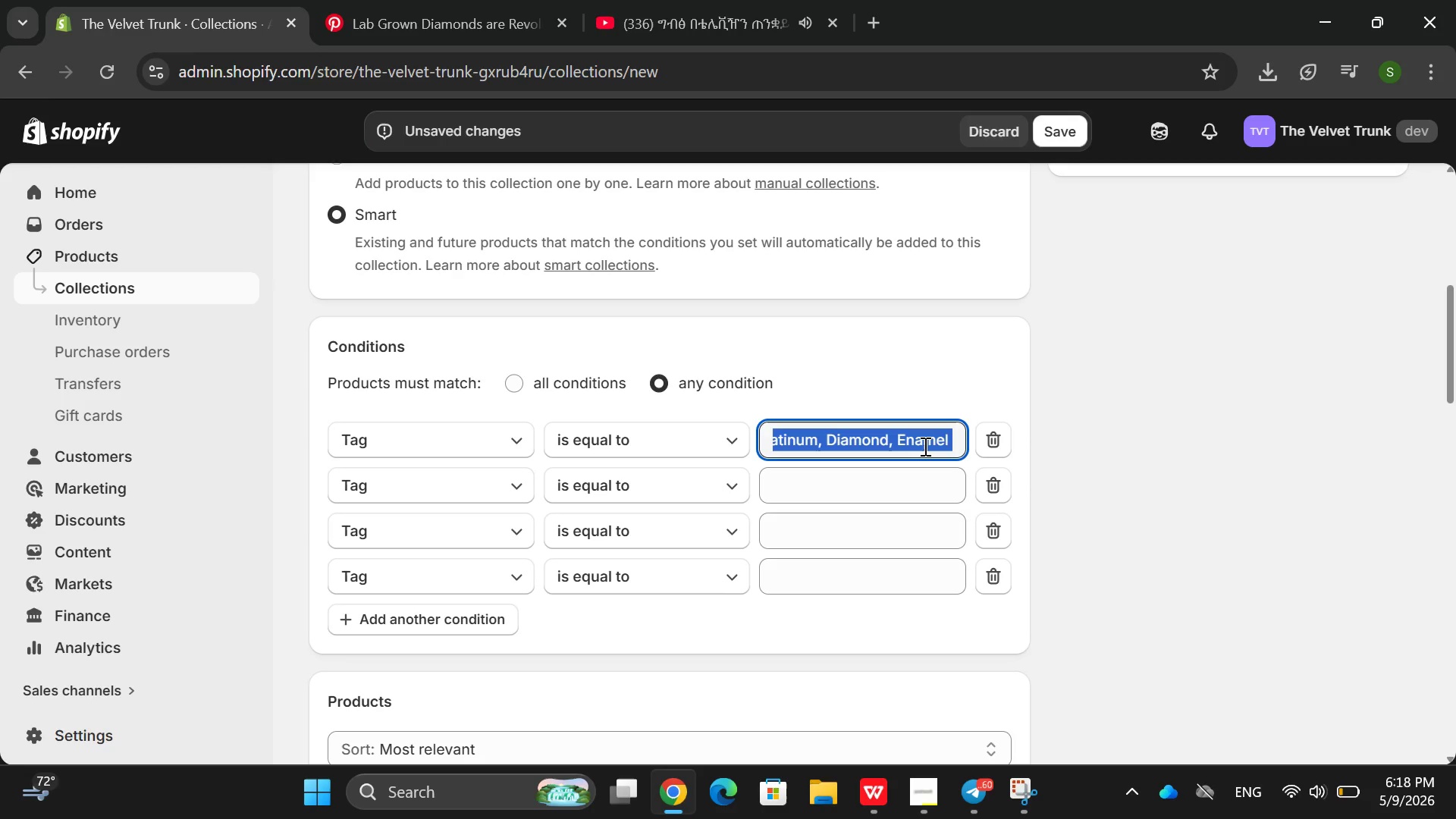 
key(Control+ControlLeft)
 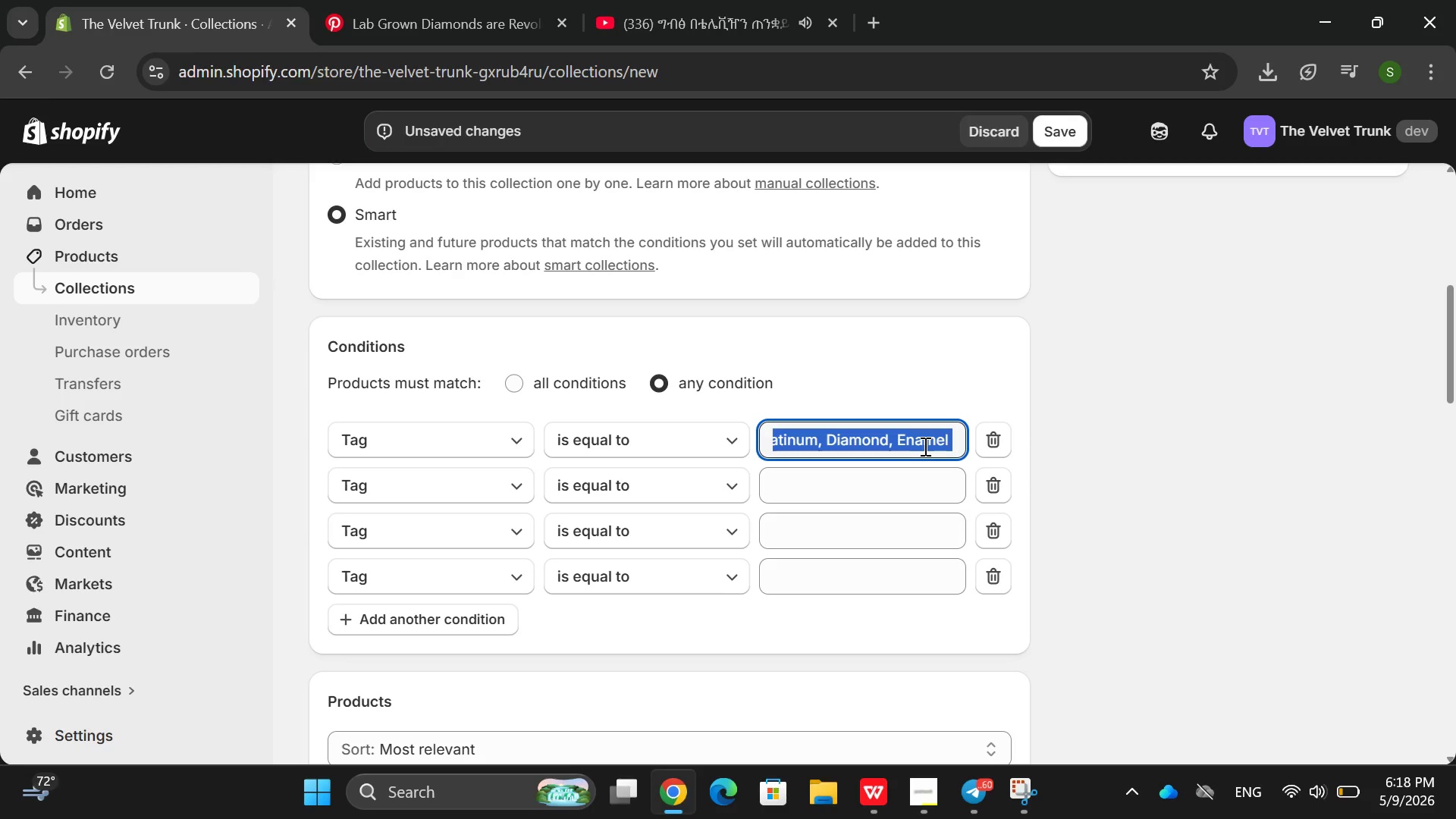 
key(Control+C)
 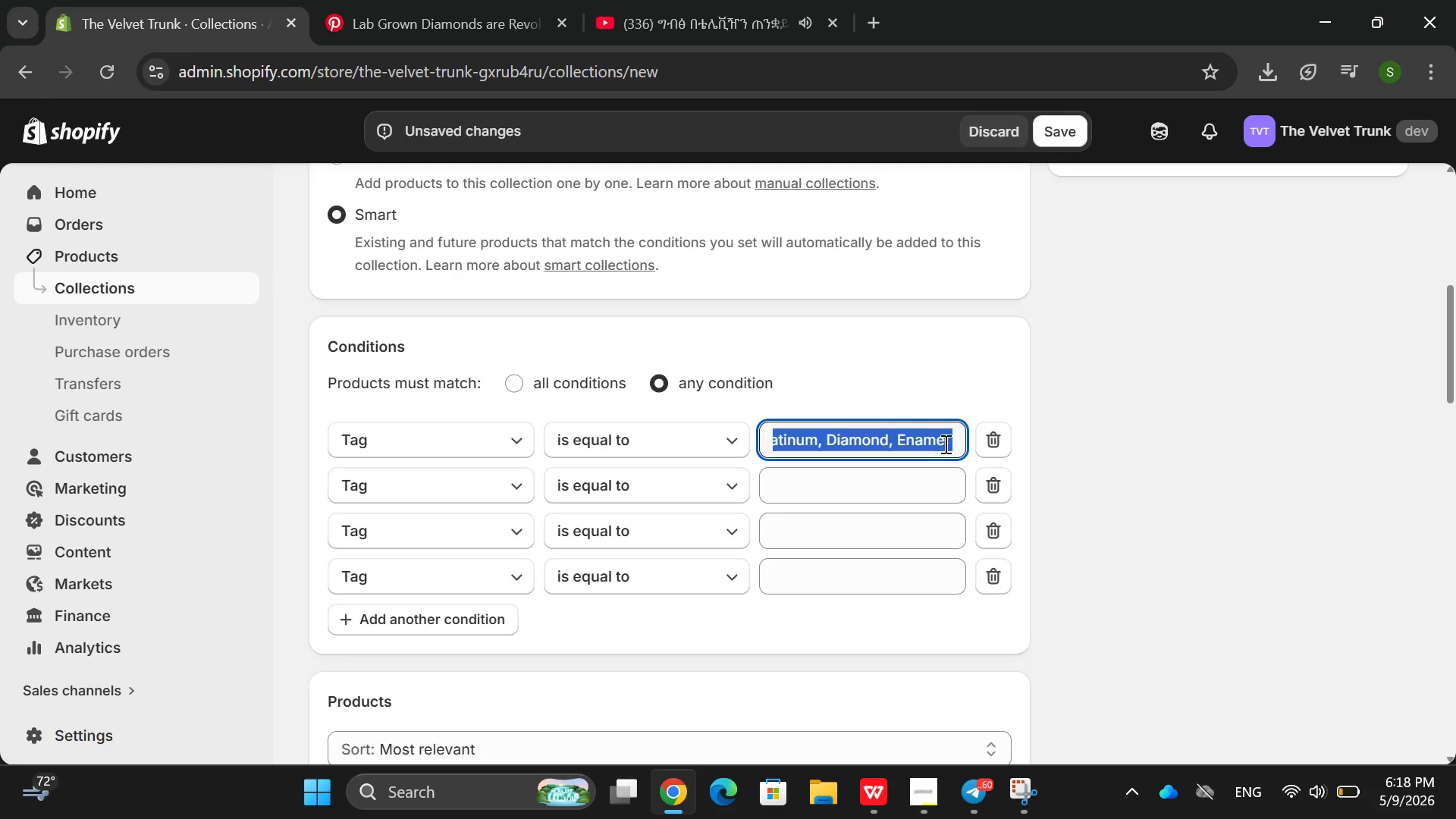 
left_click([944, 443])
 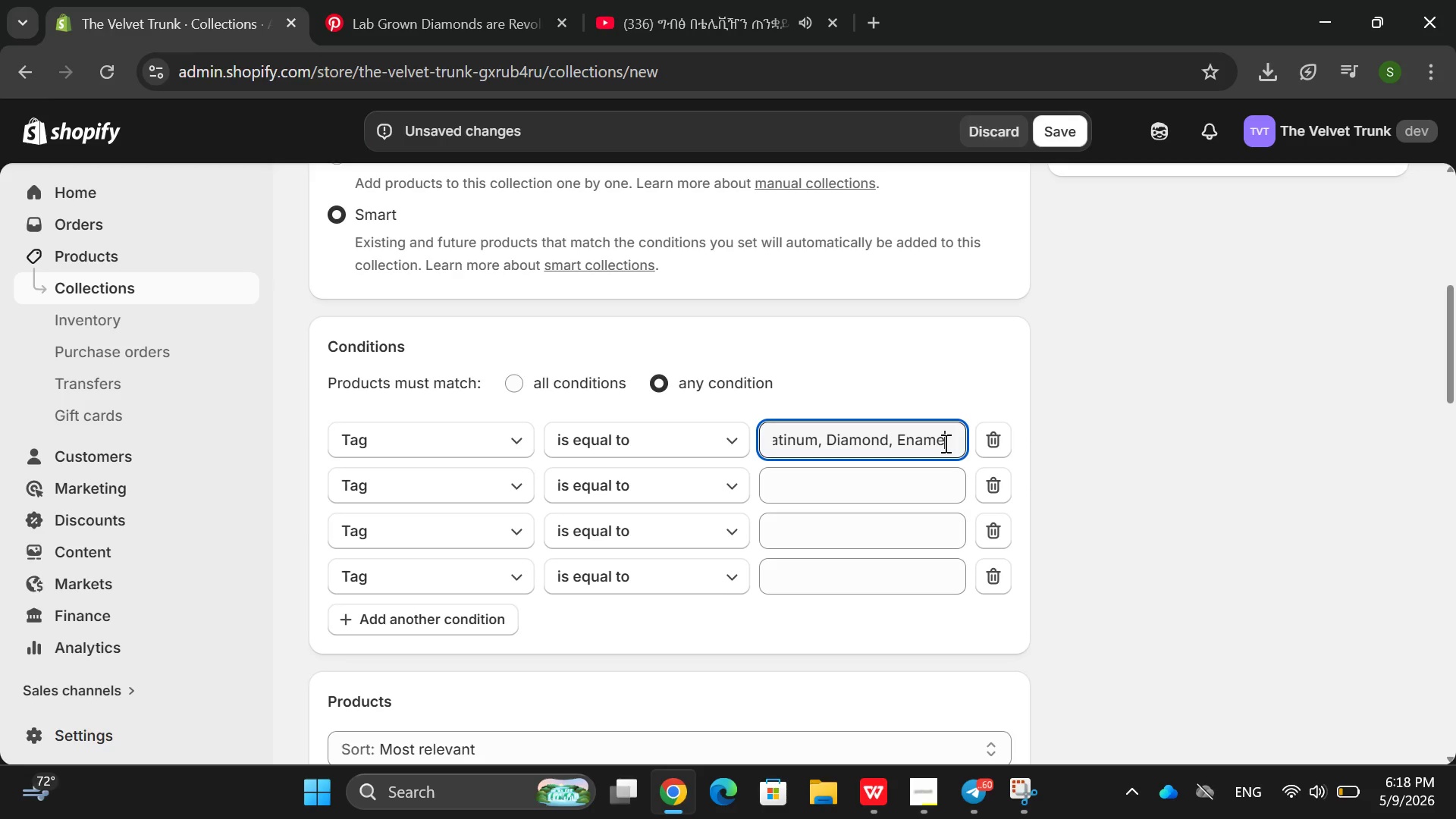 
hold_key(key=ArrowRight, duration=1.05)
 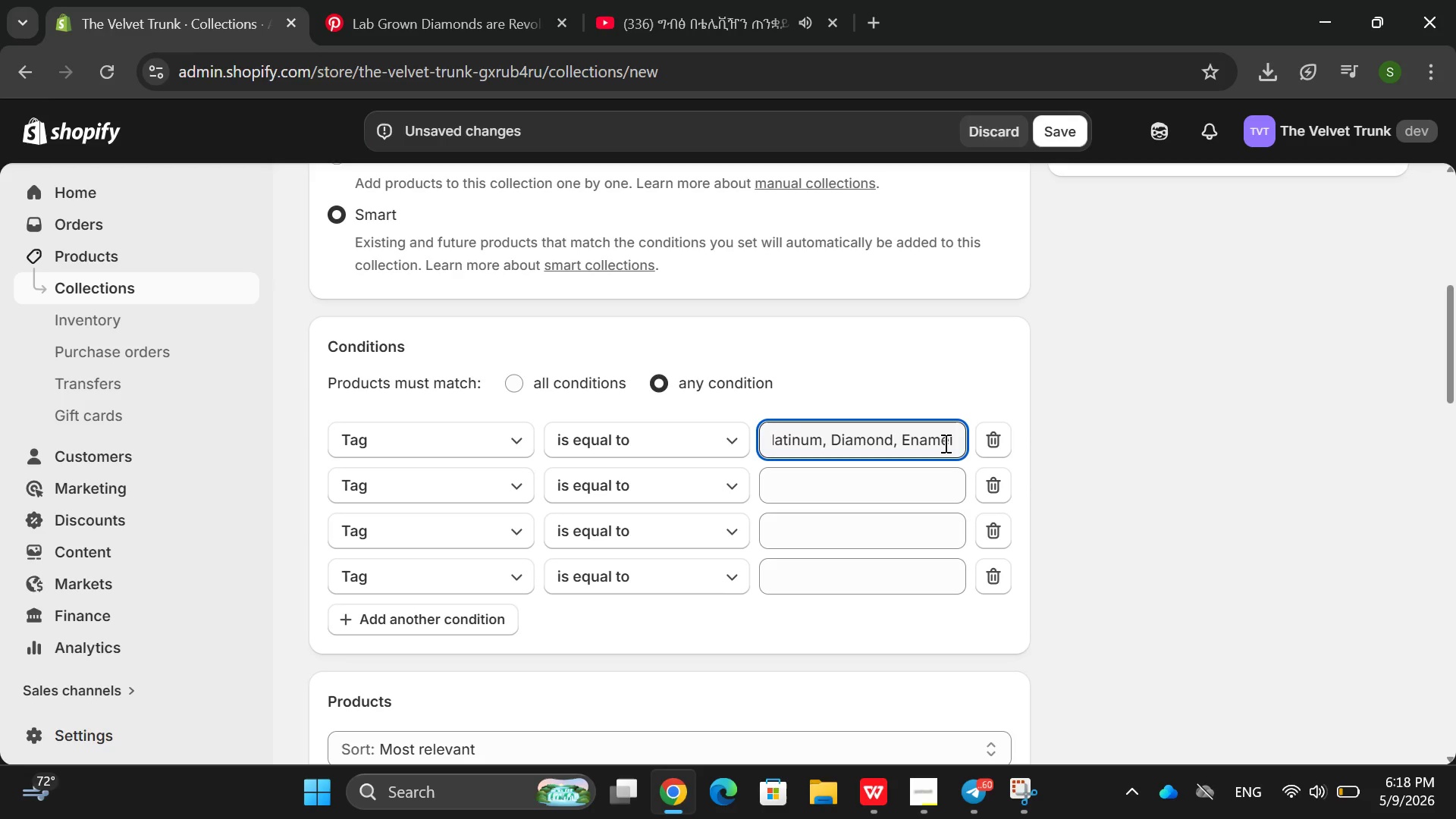 
hold_key(key=Backspace, duration=1.5)
 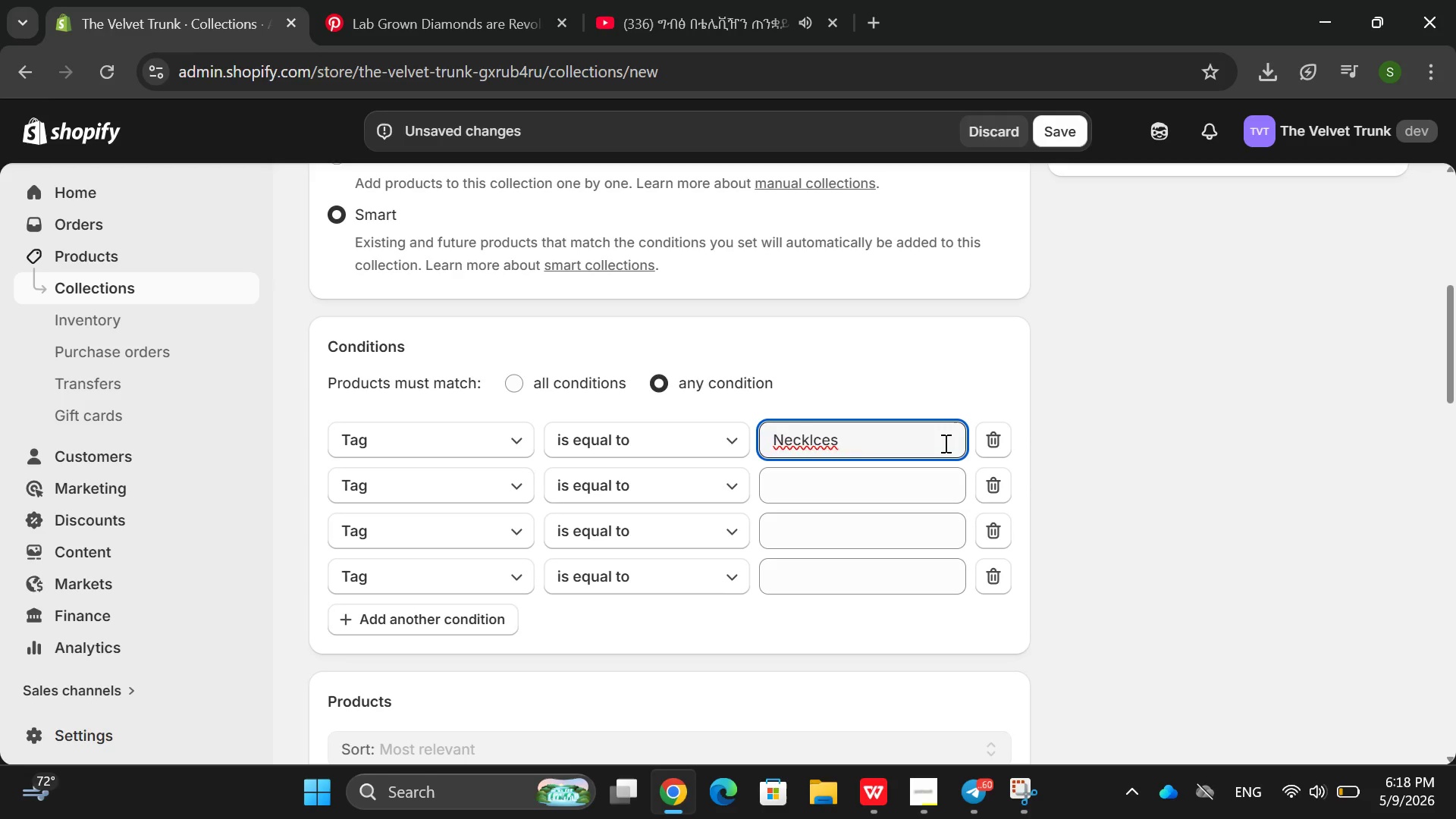 
key(Backspace)
 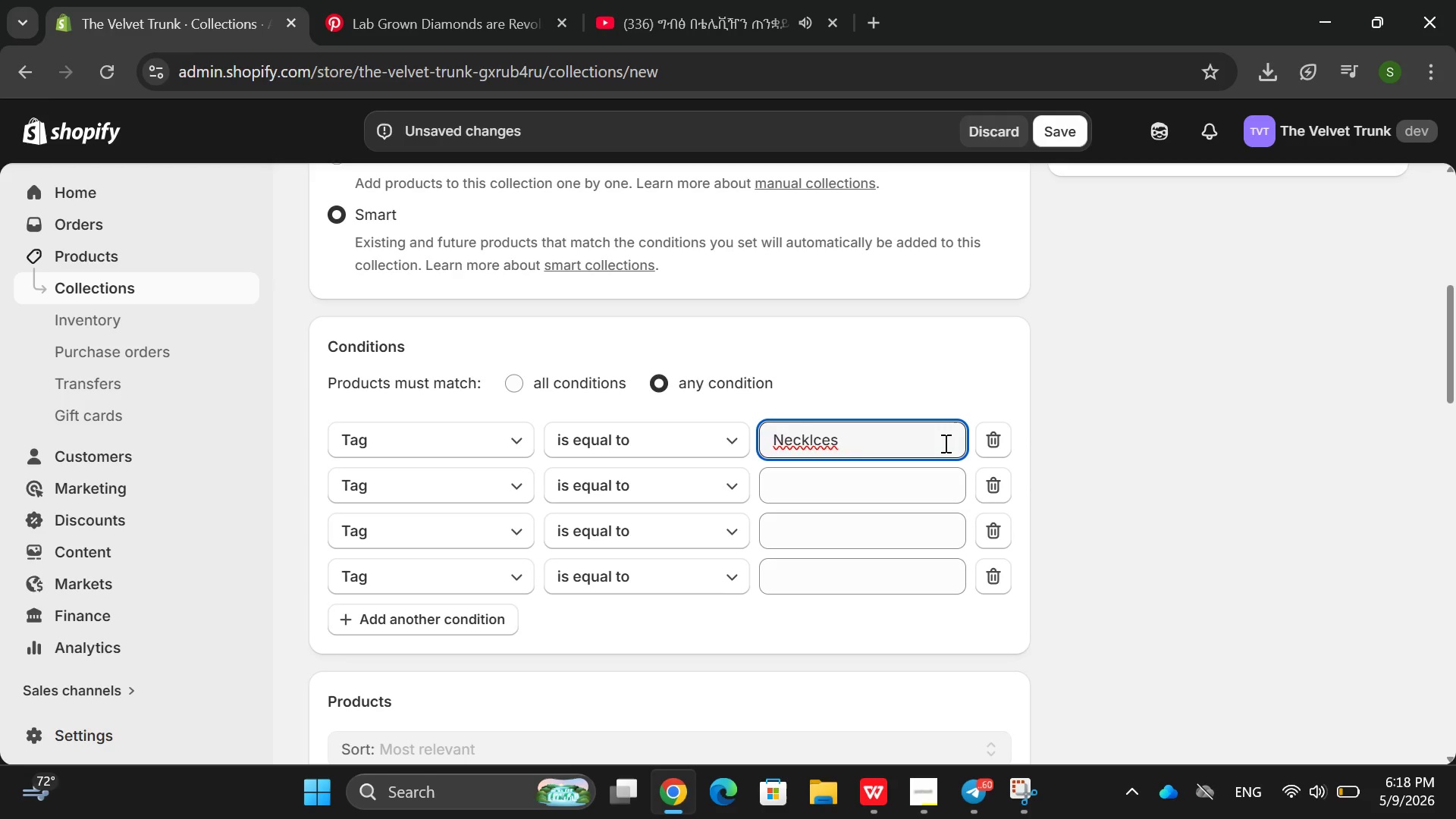 
key(Backspace)
 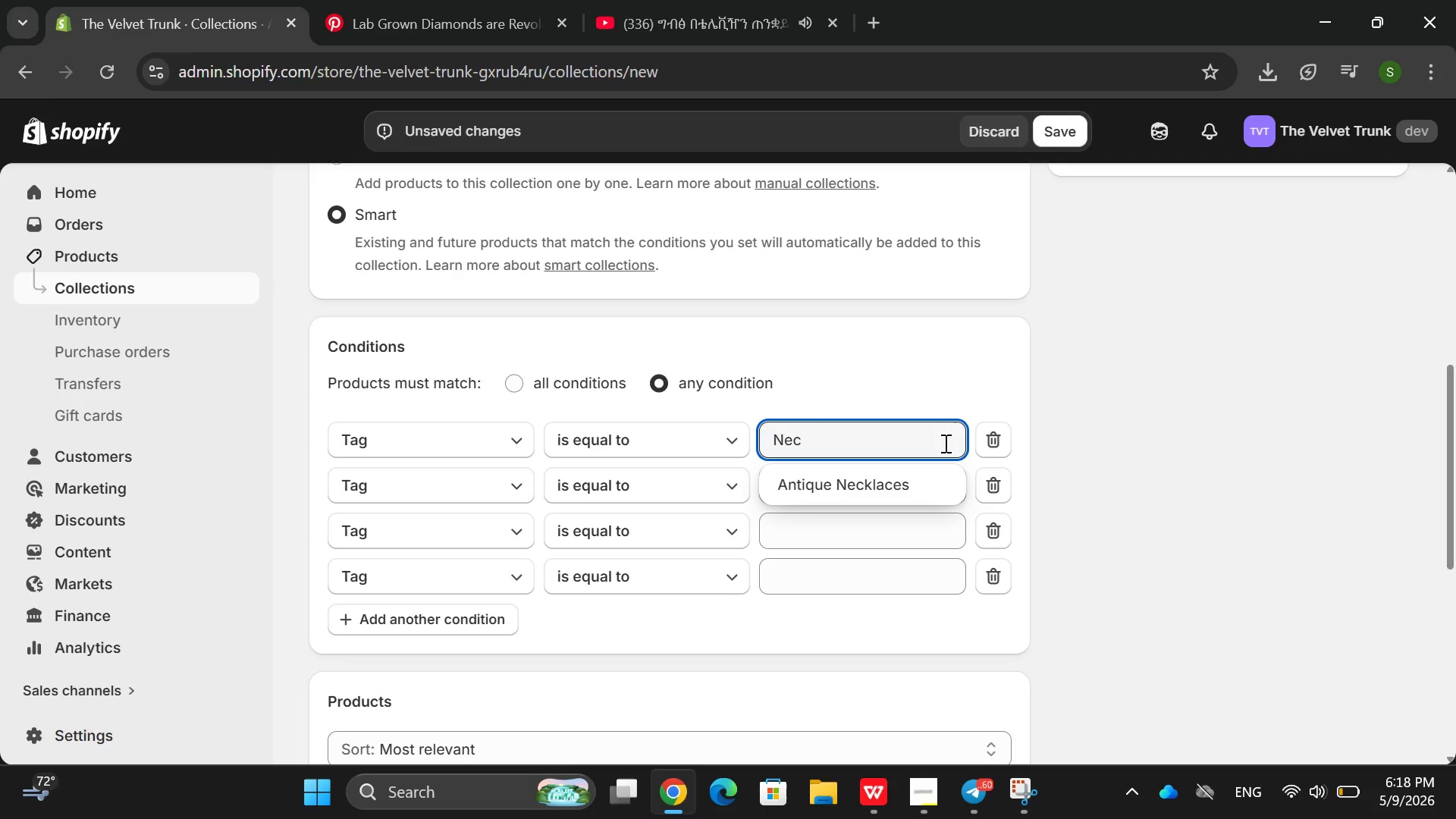 
key(Backspace)
 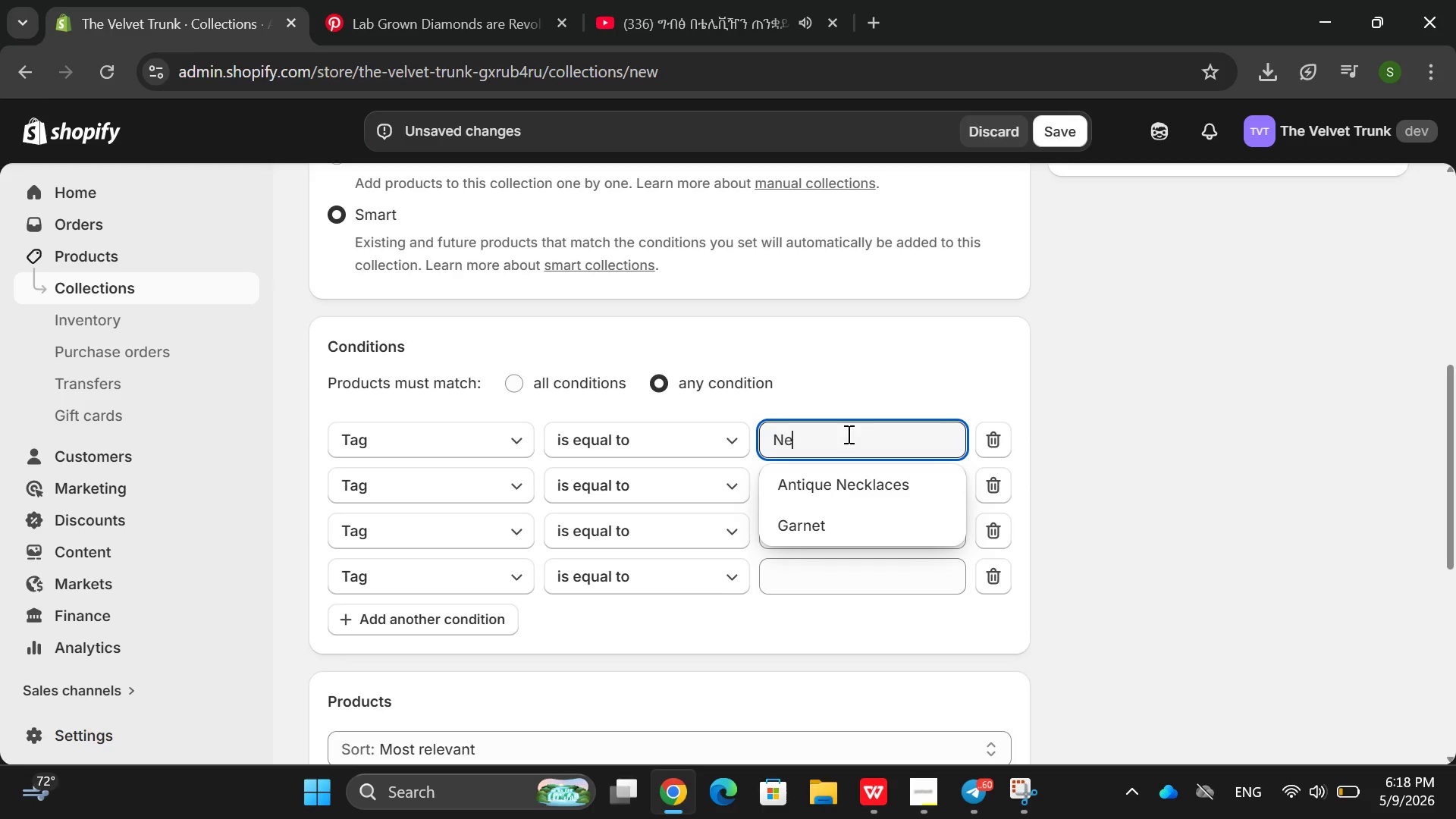 
type(k)
key(Backspace)
type(cklaces)
 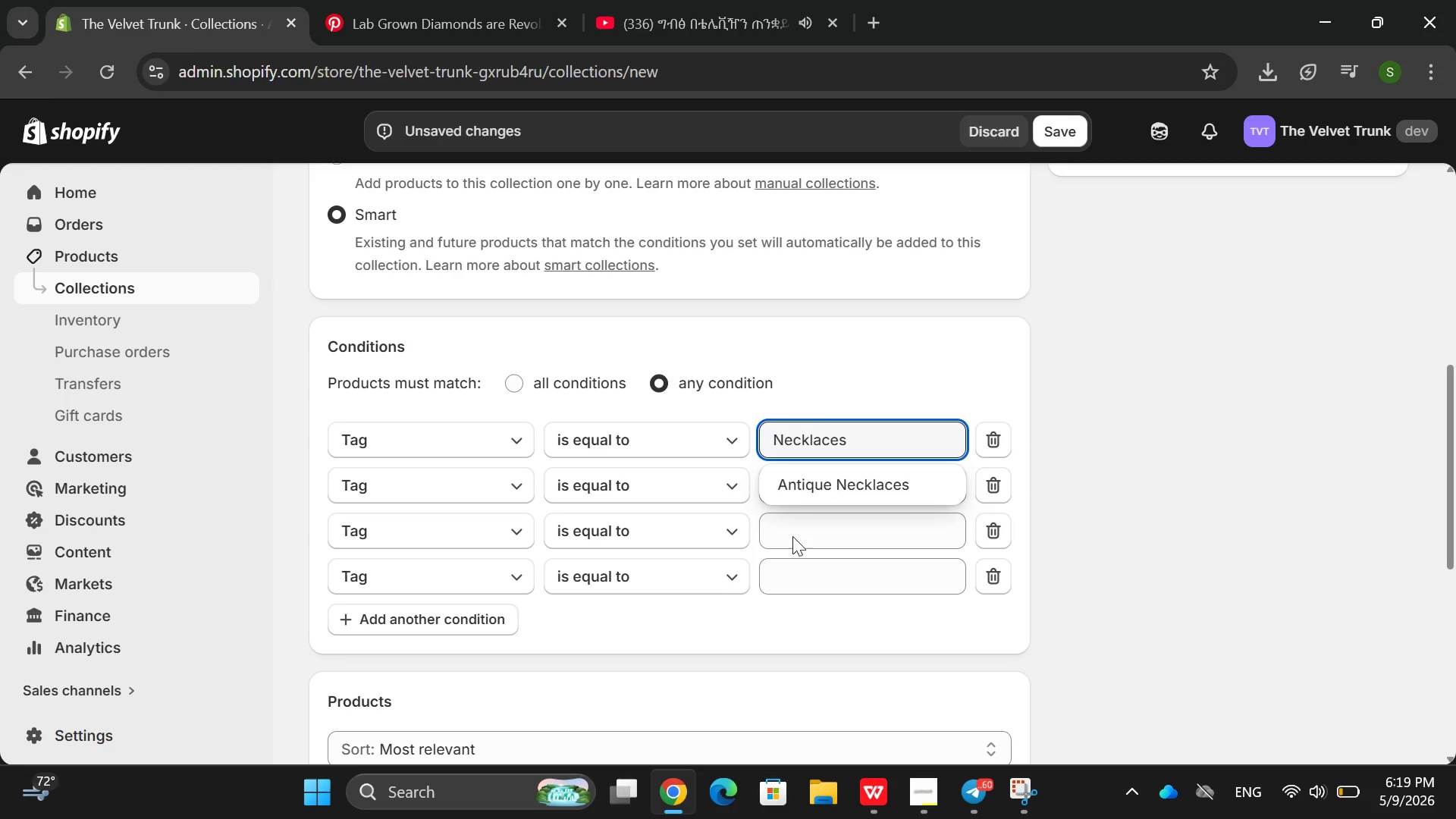 
left_click([785, 551])
 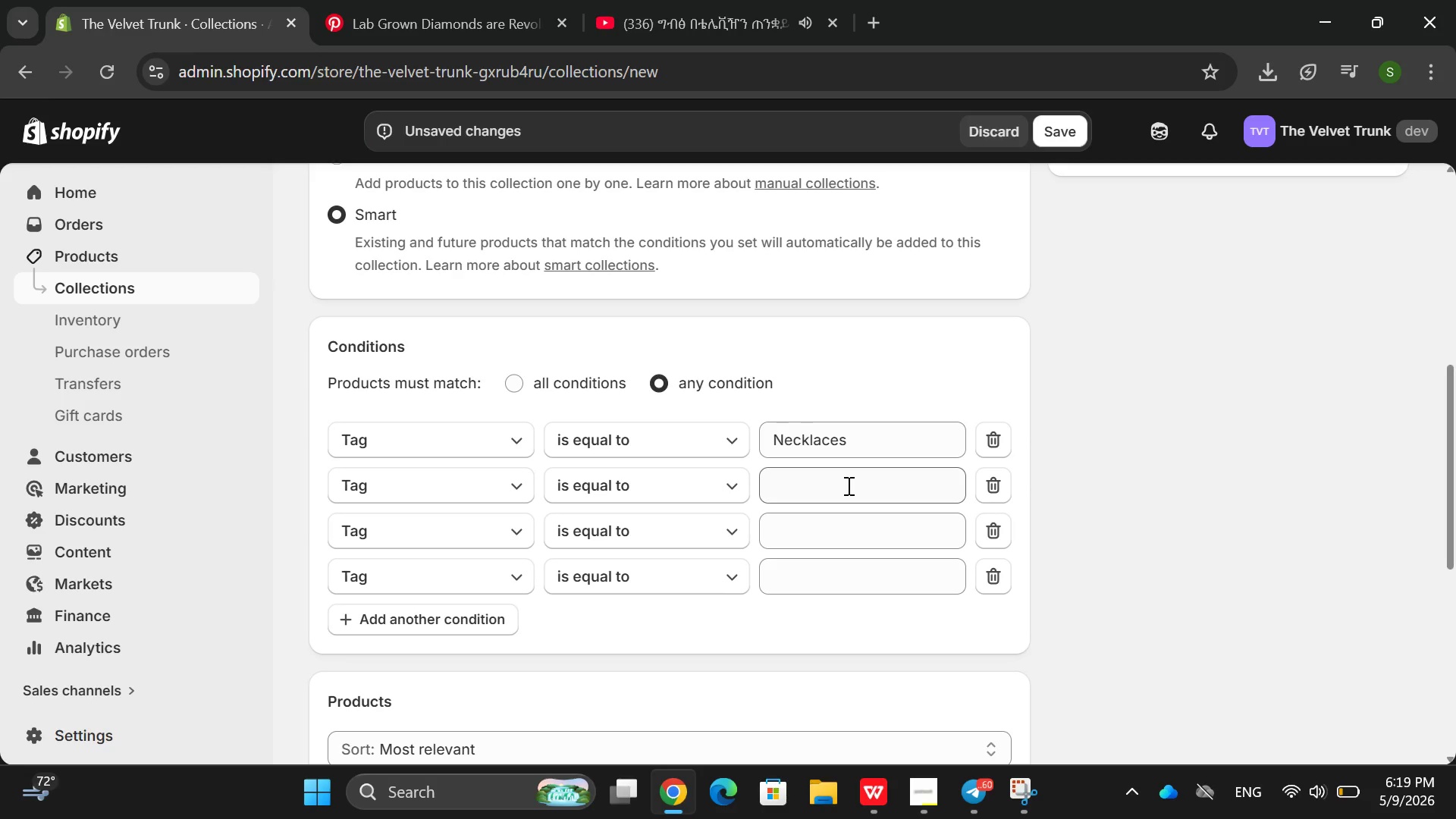 
left_click([847, 485])
 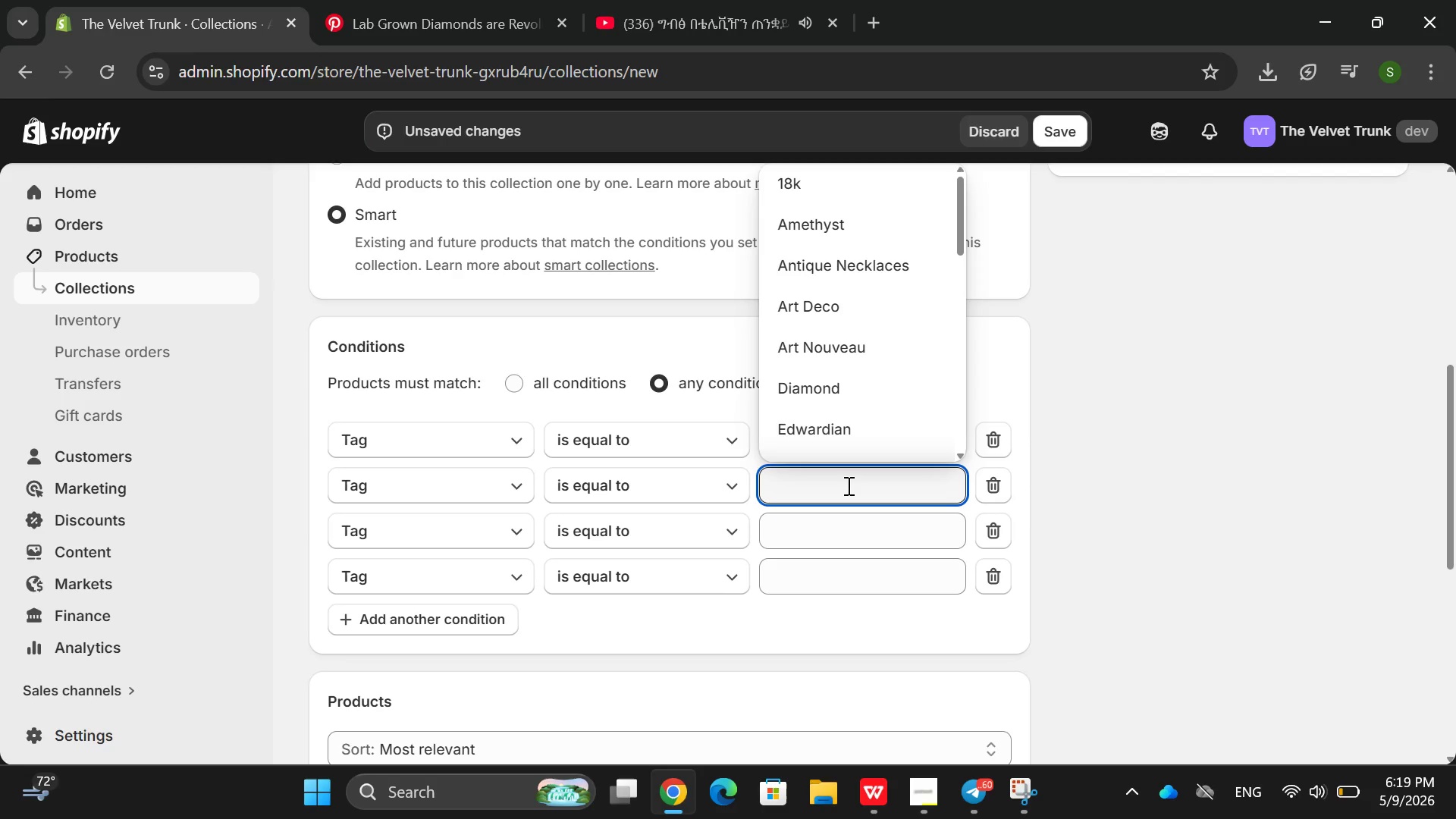 
hold_key(key=ShiftRight, duration=0.84)
 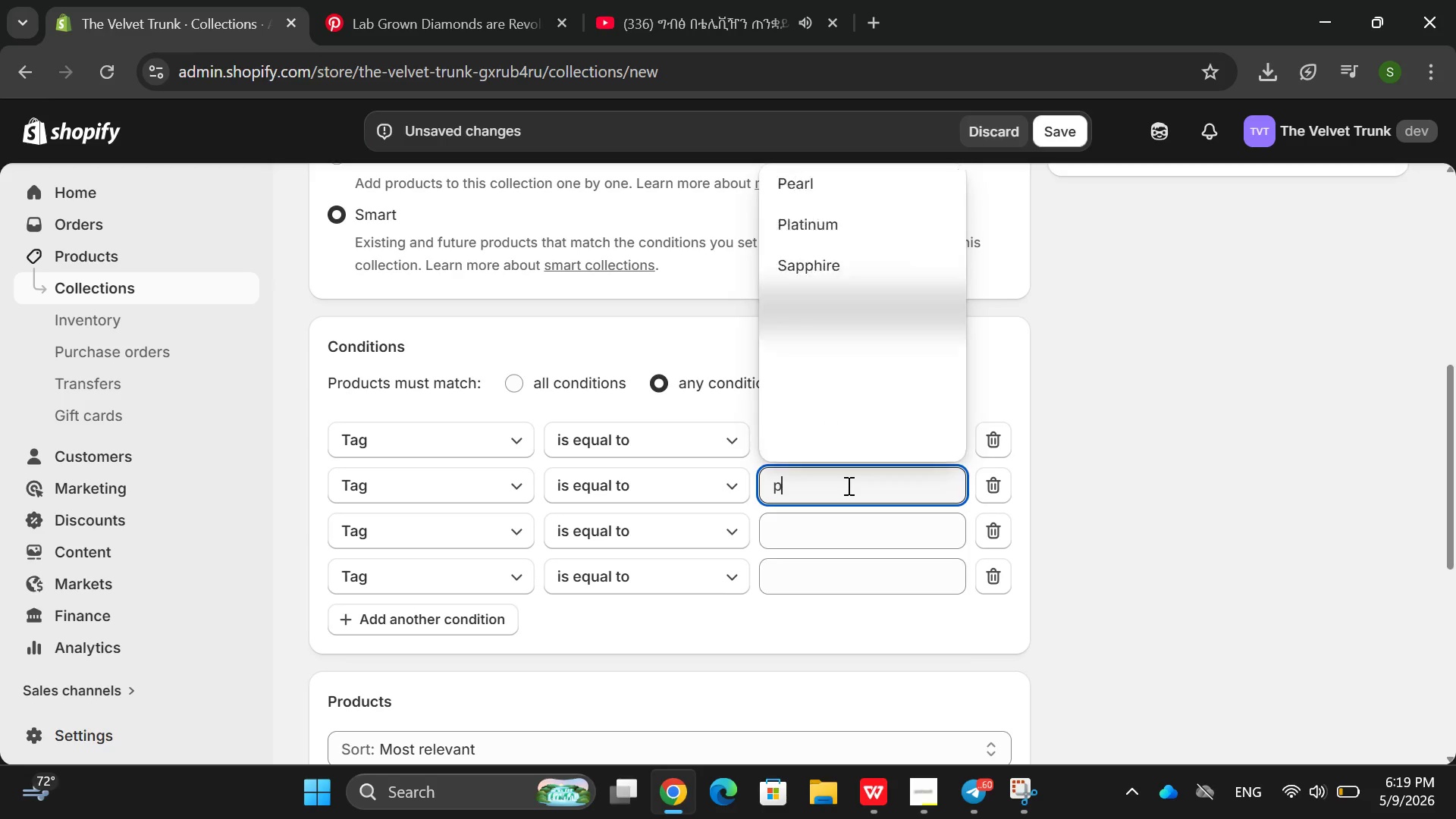 
key(P)
 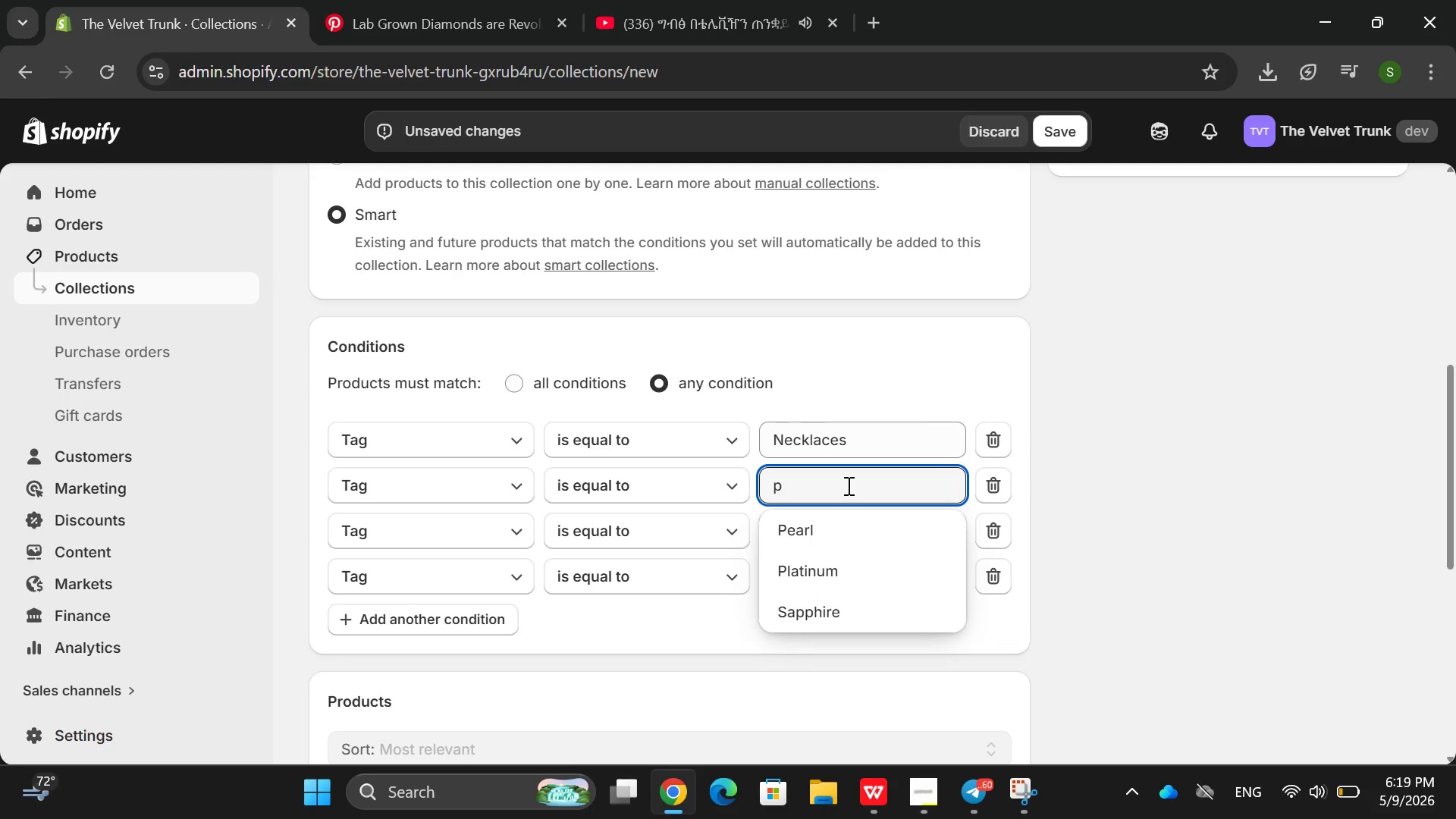 
key(Semicolon)
 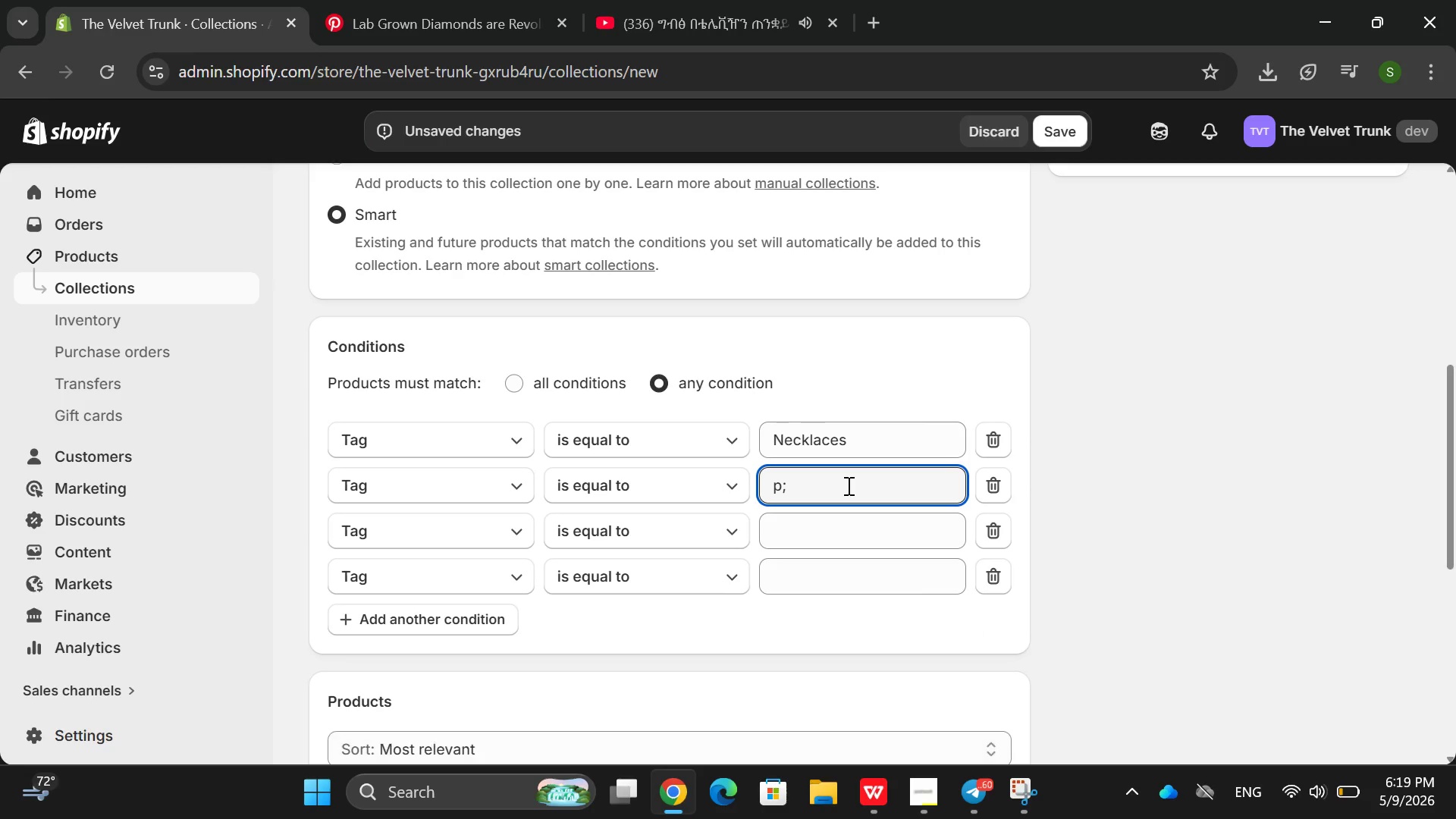 
key(Backspace)
 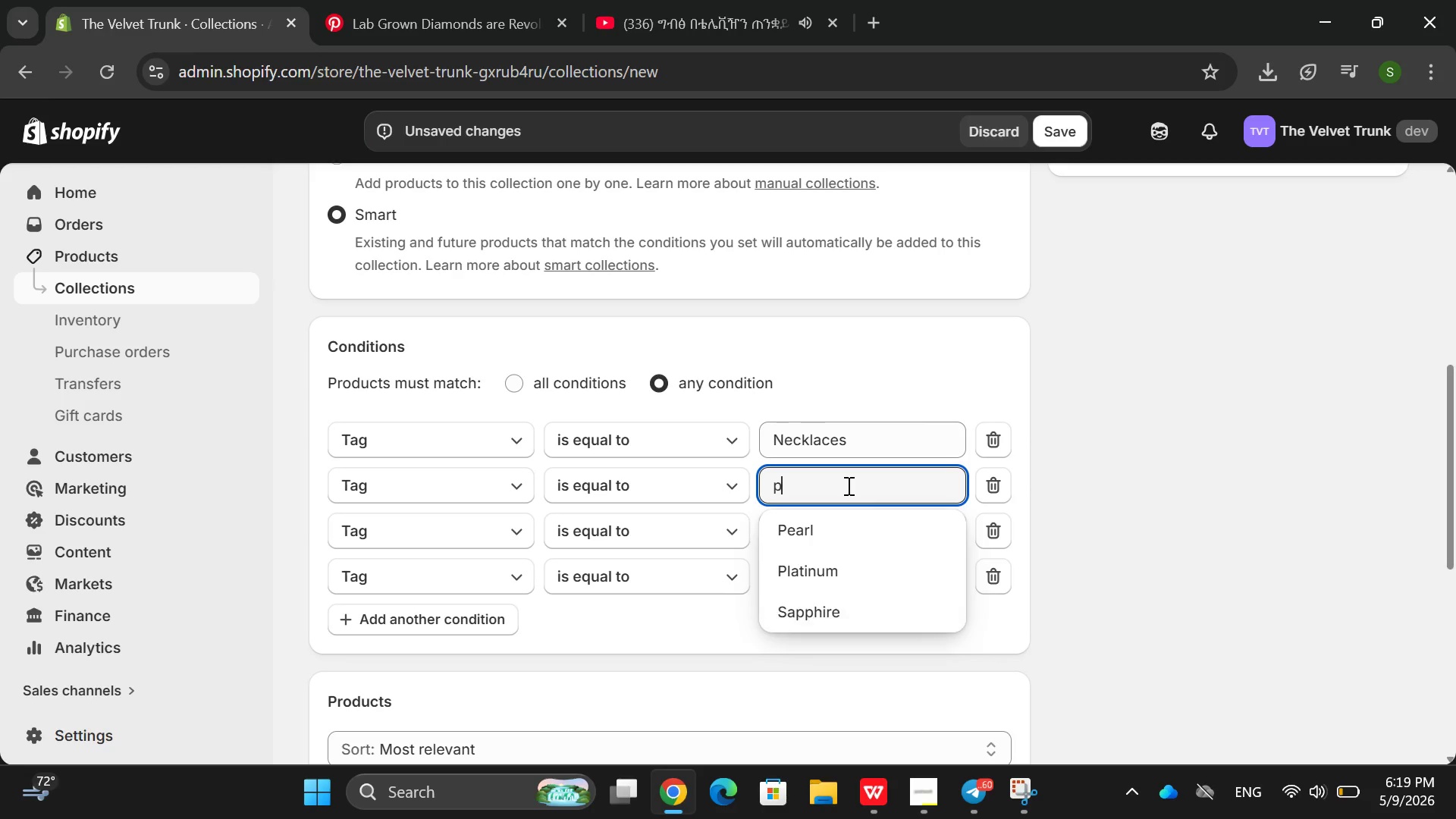 
key(L)
 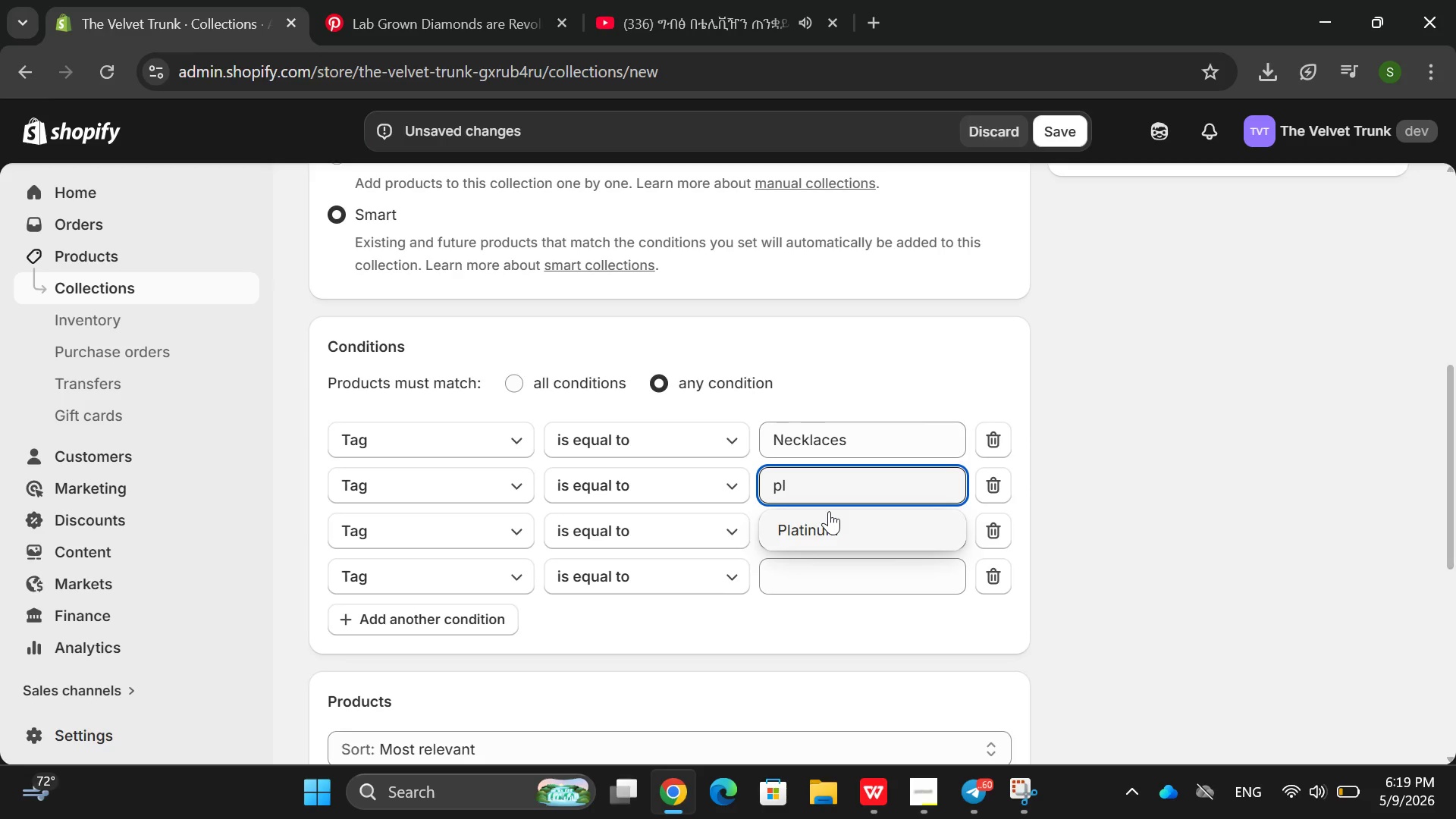 
left_click([822, 523])
 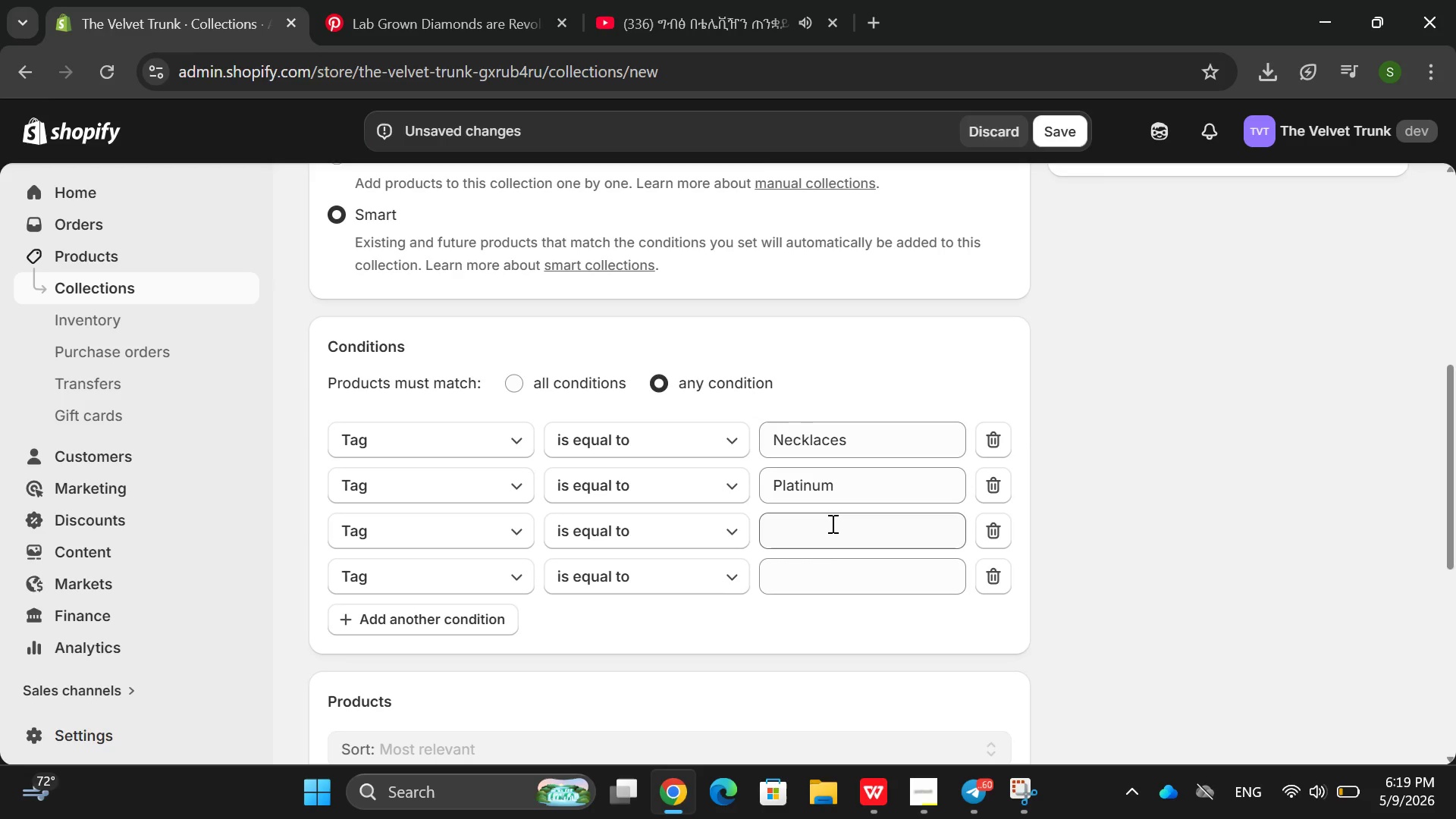 
left_click([831, 523])
 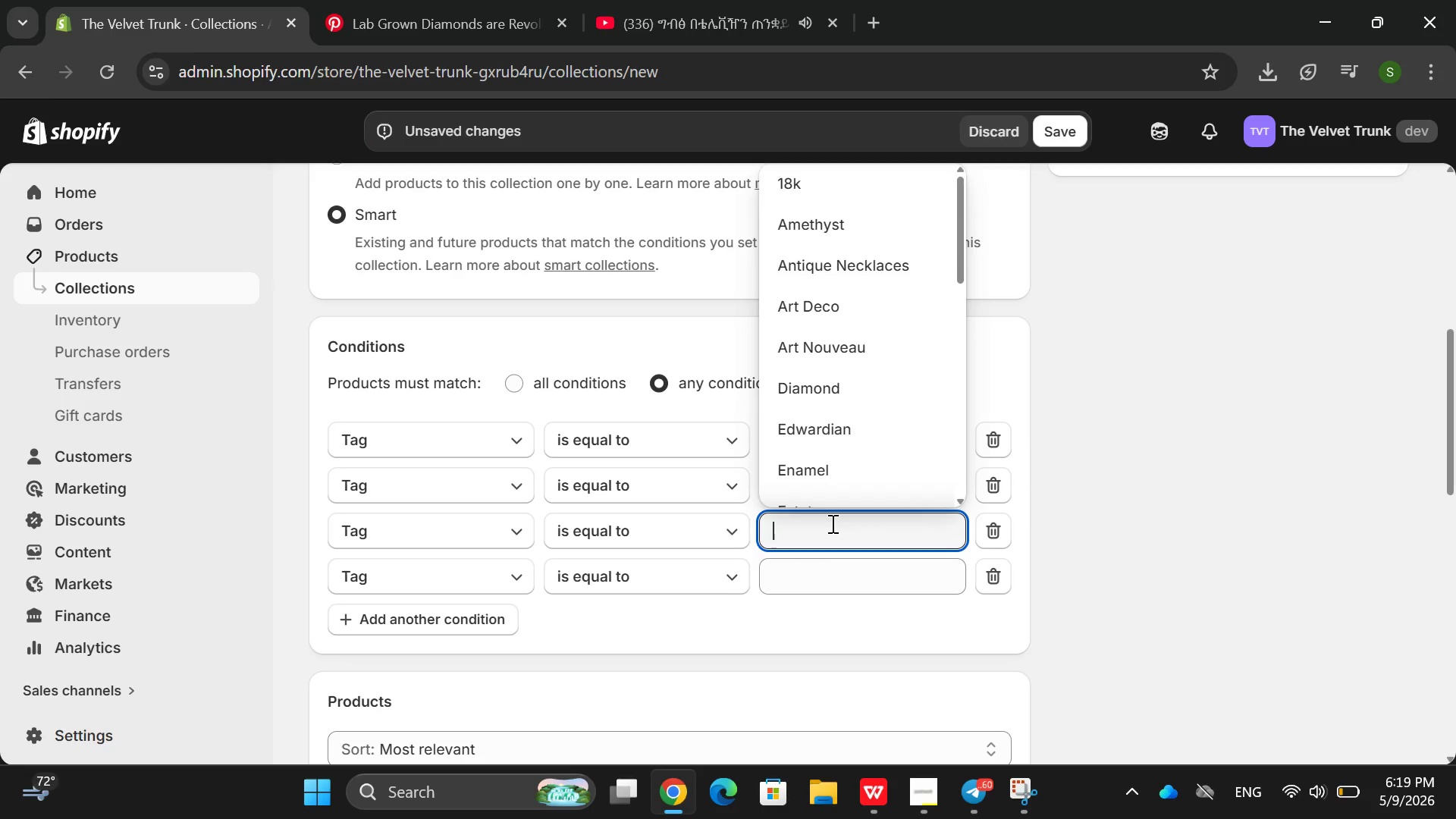 
type(dr)
key(Backspace)
type(ia)
 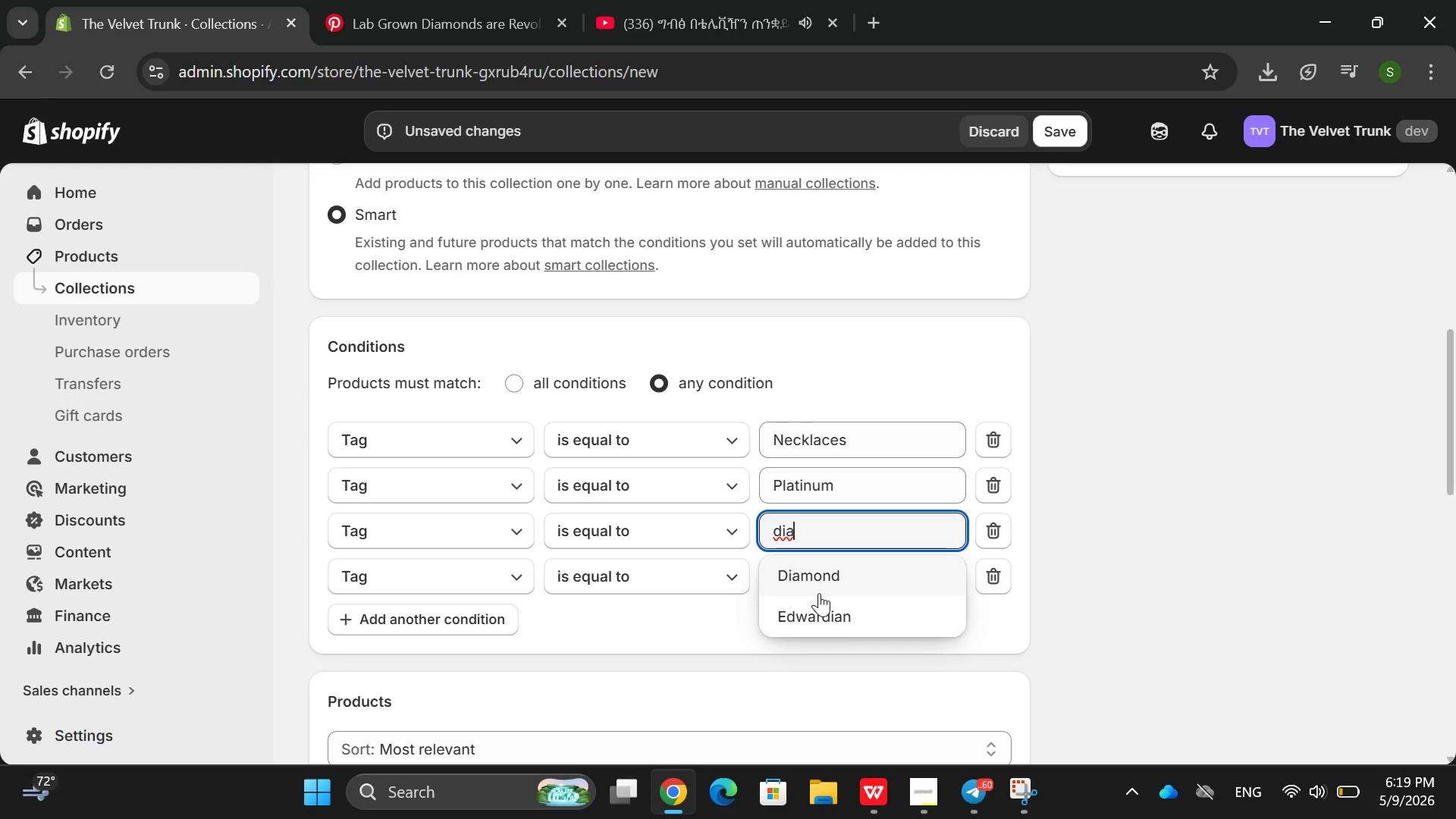 
left_click([831, 584])
 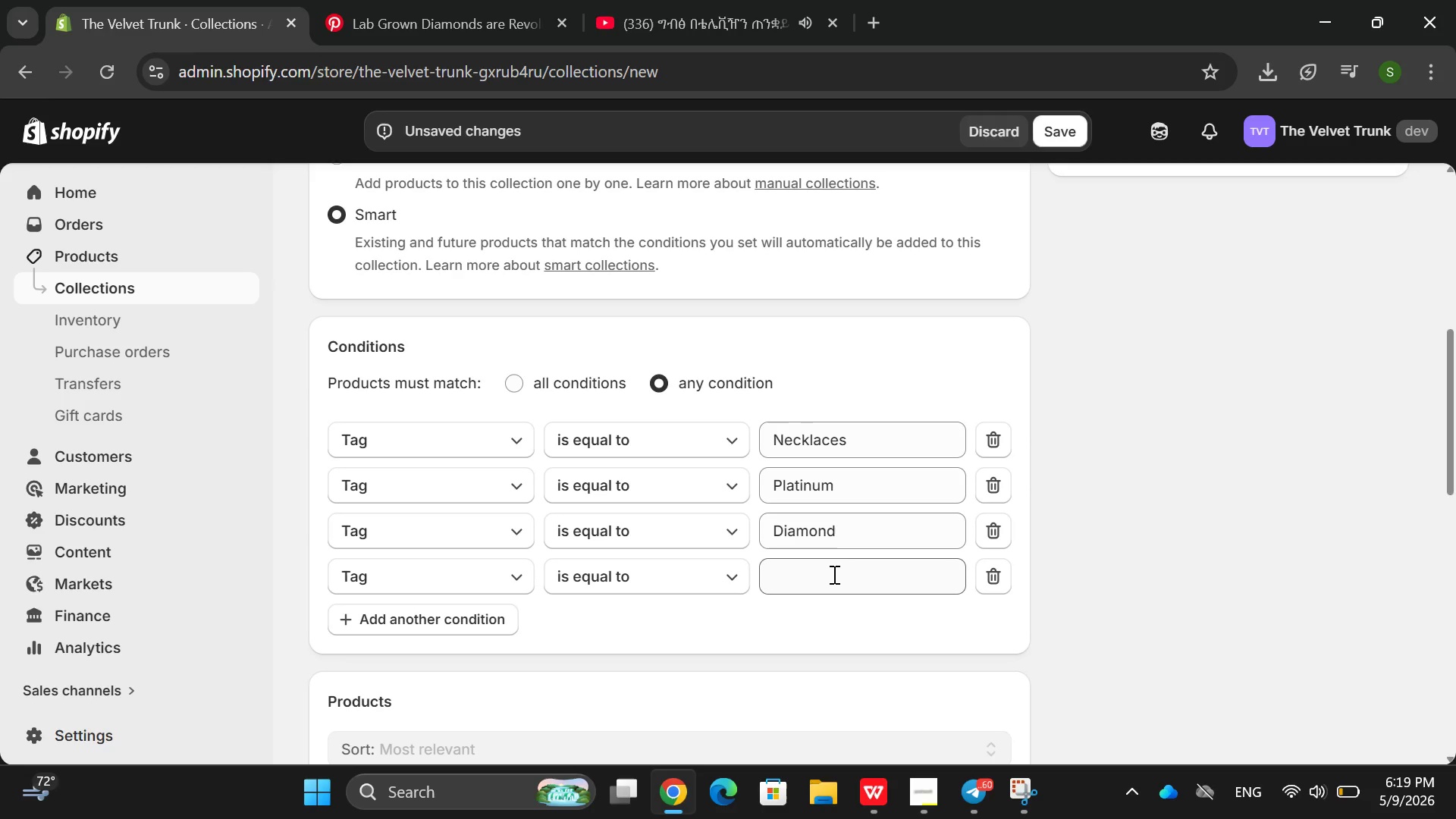 
left_click([832, 574])
 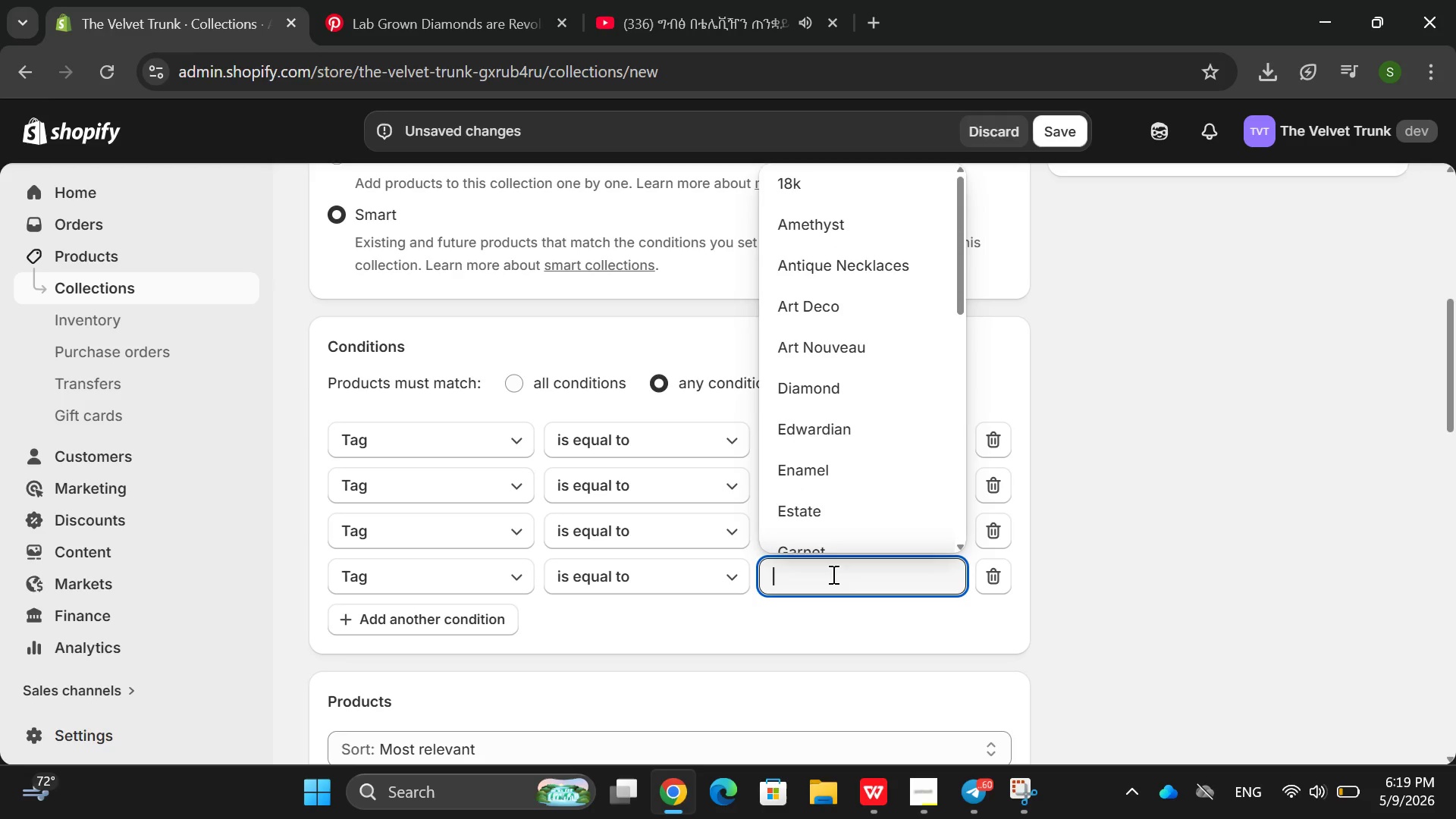 
type(enam)
 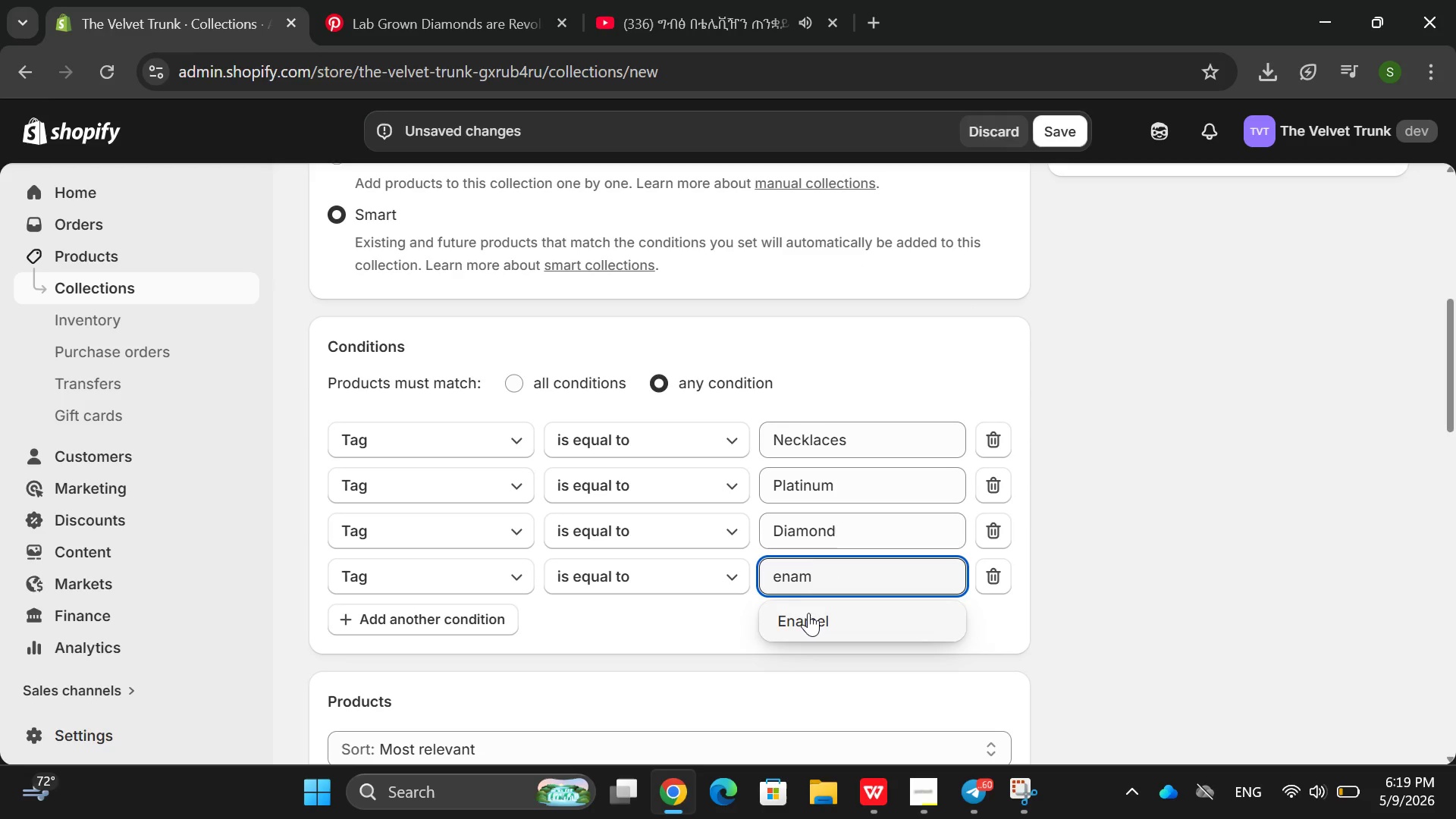 
left_click([808, 614])
 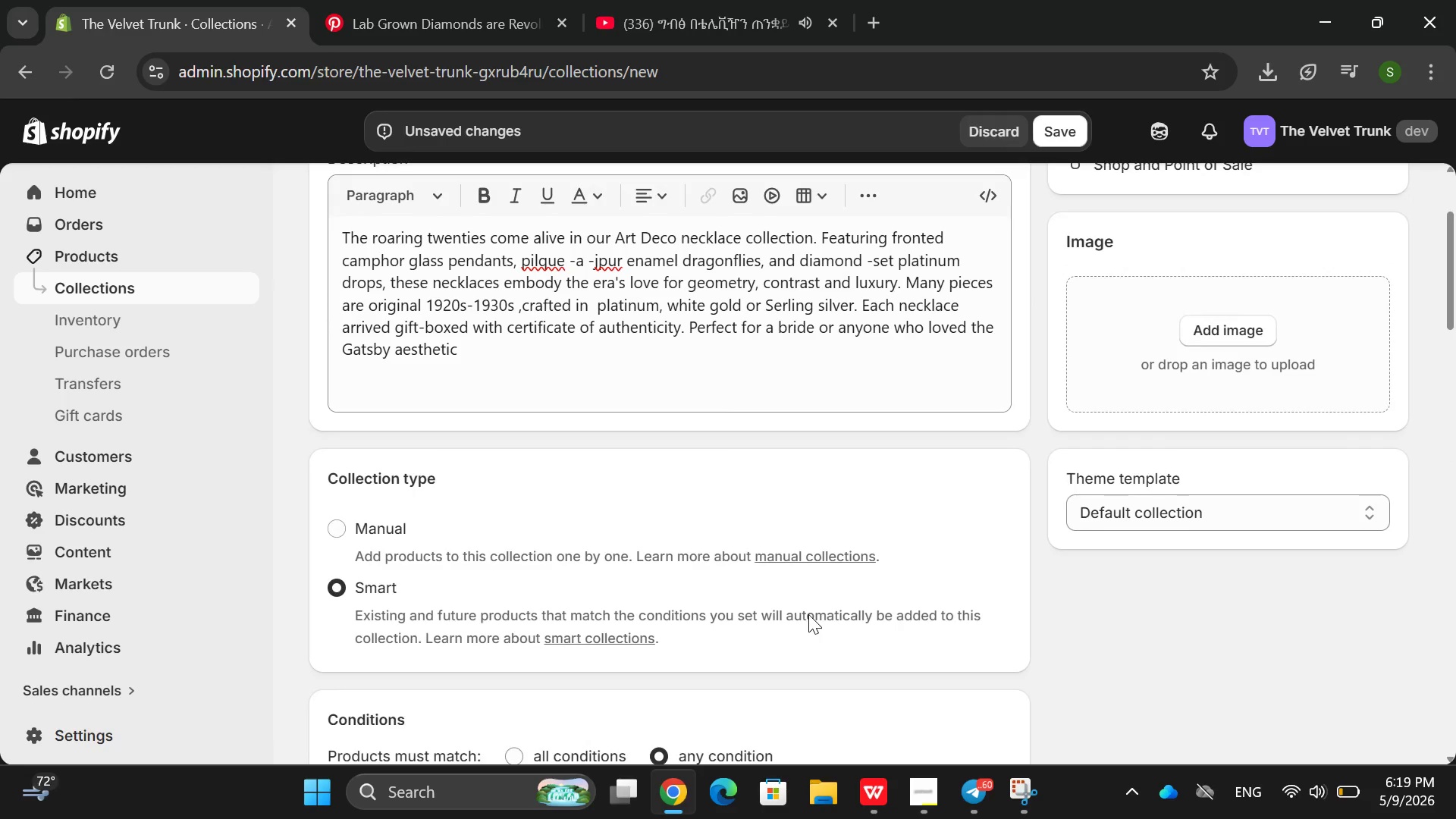 
wait(12.91)
 